 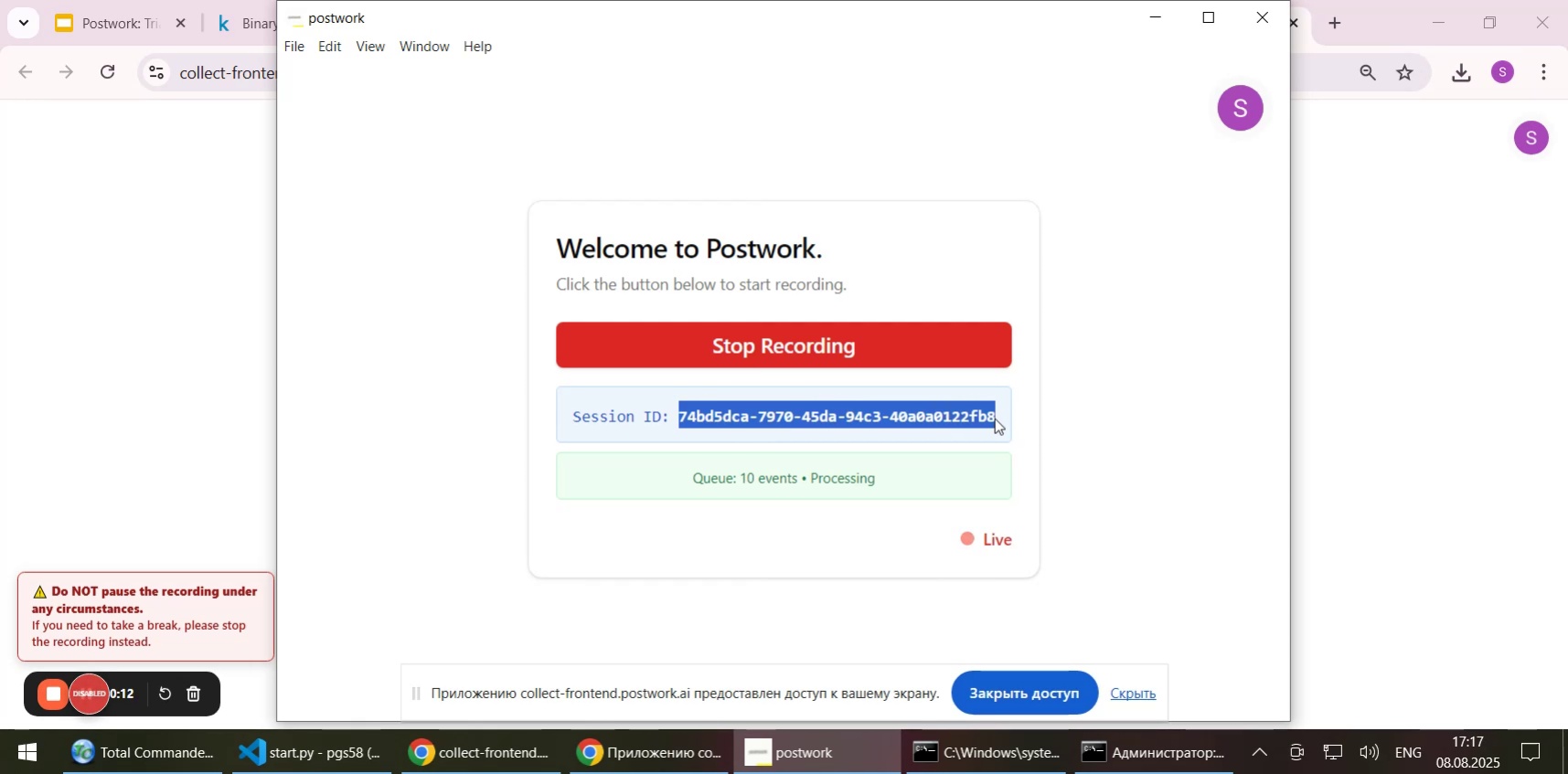 
key(Control+C)
 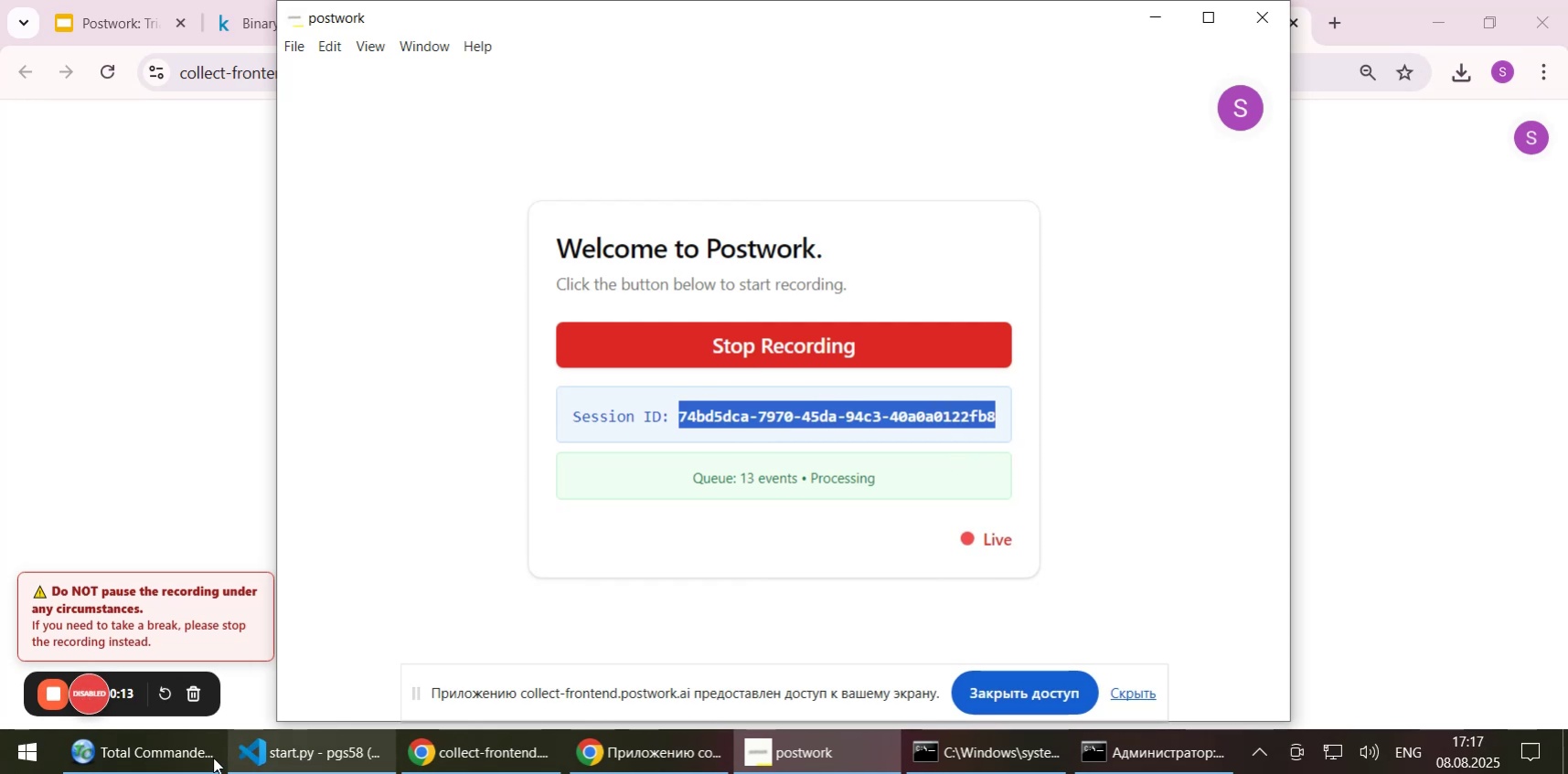 
left_click([157, 759])
 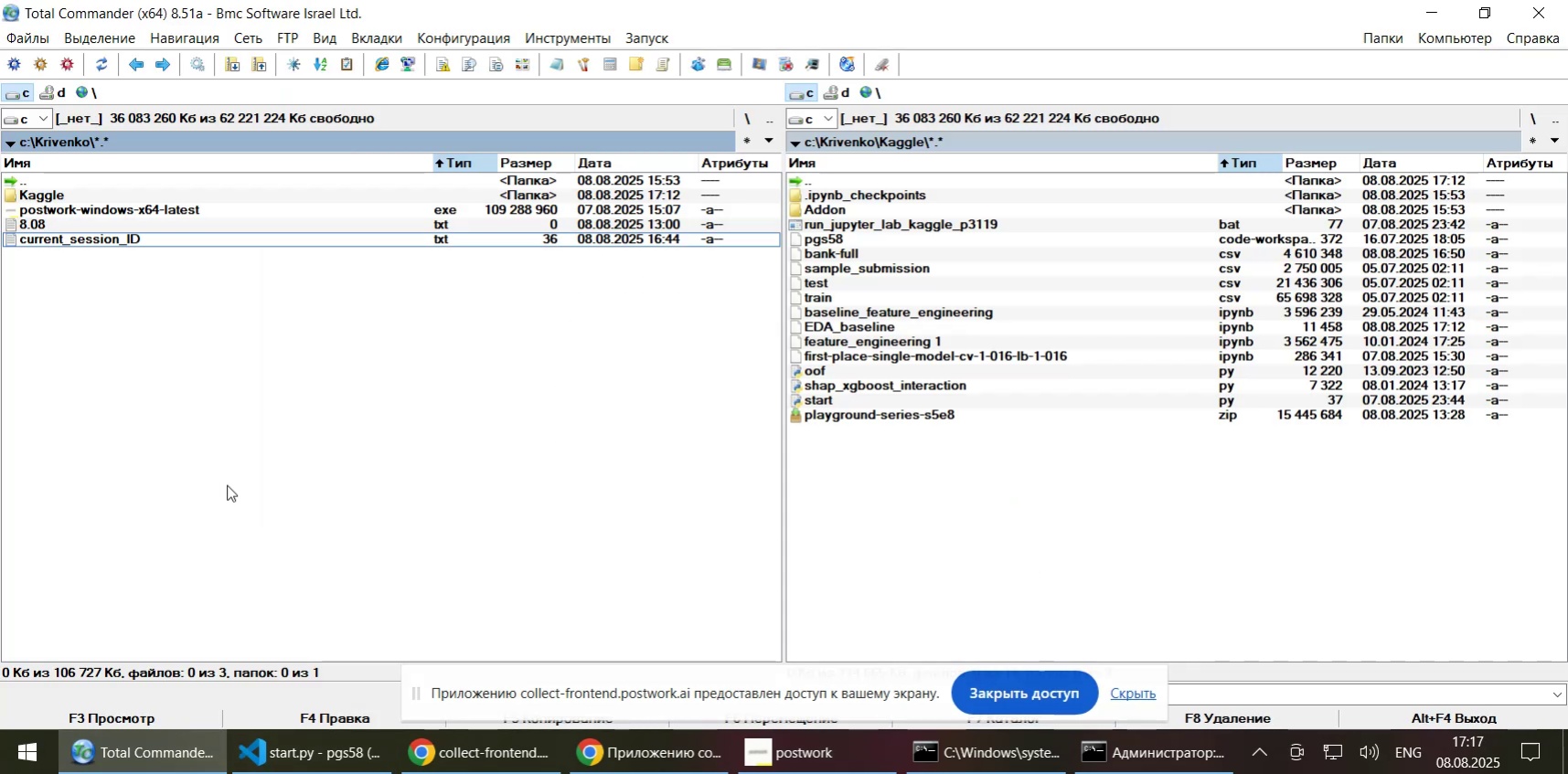 
key(F4)
 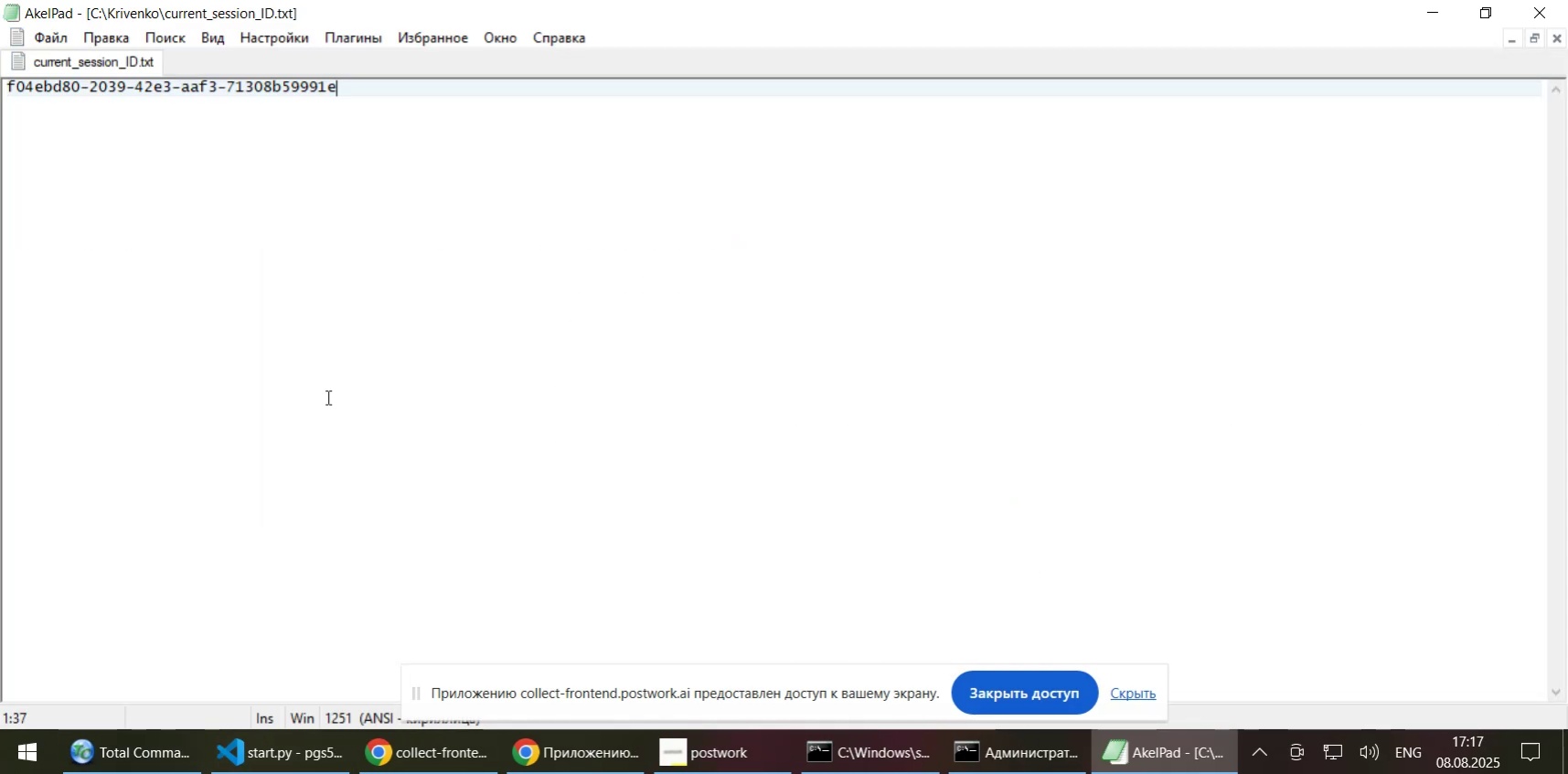 
key(Control+A)
 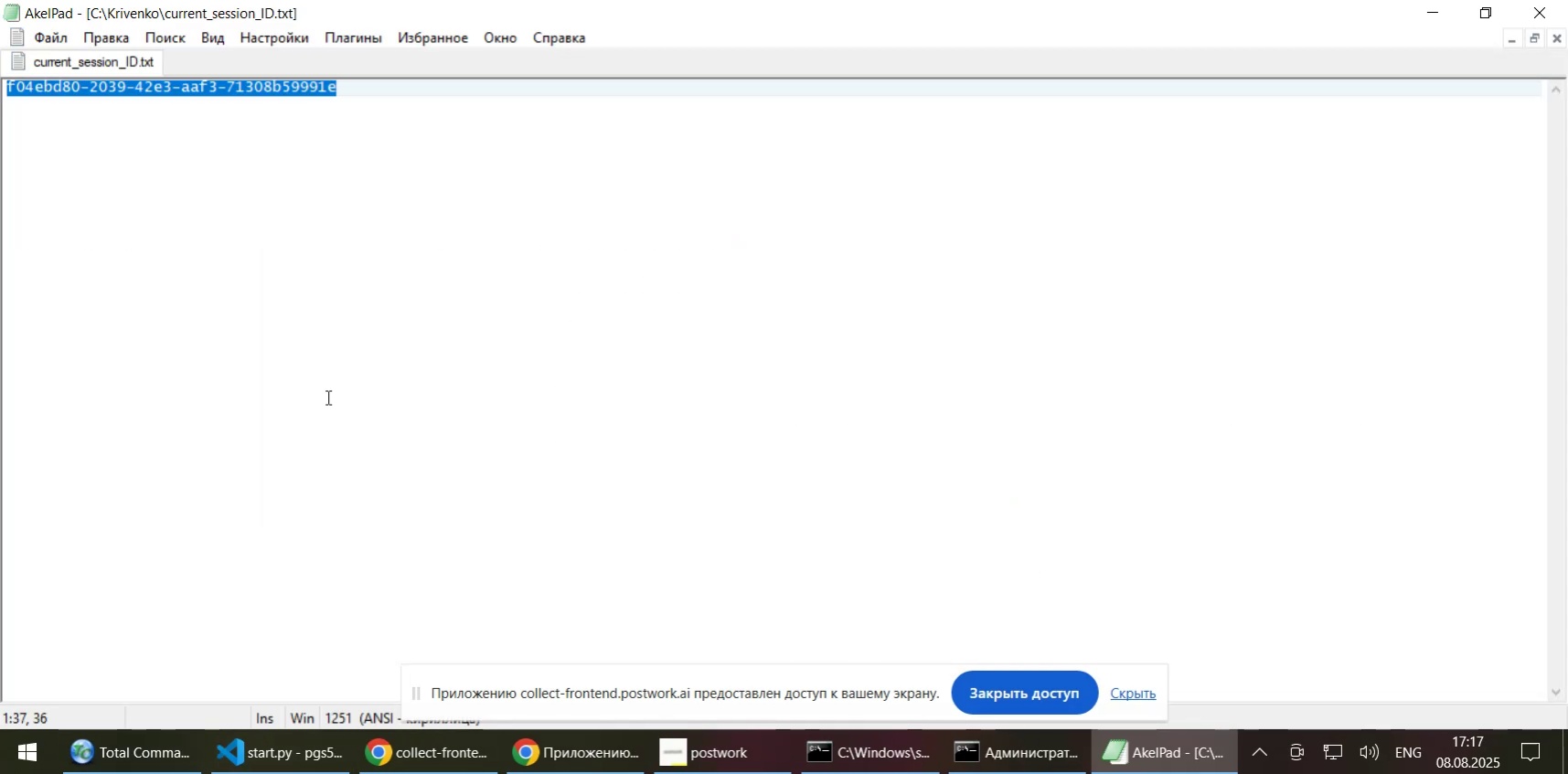 
key(Control+V)
 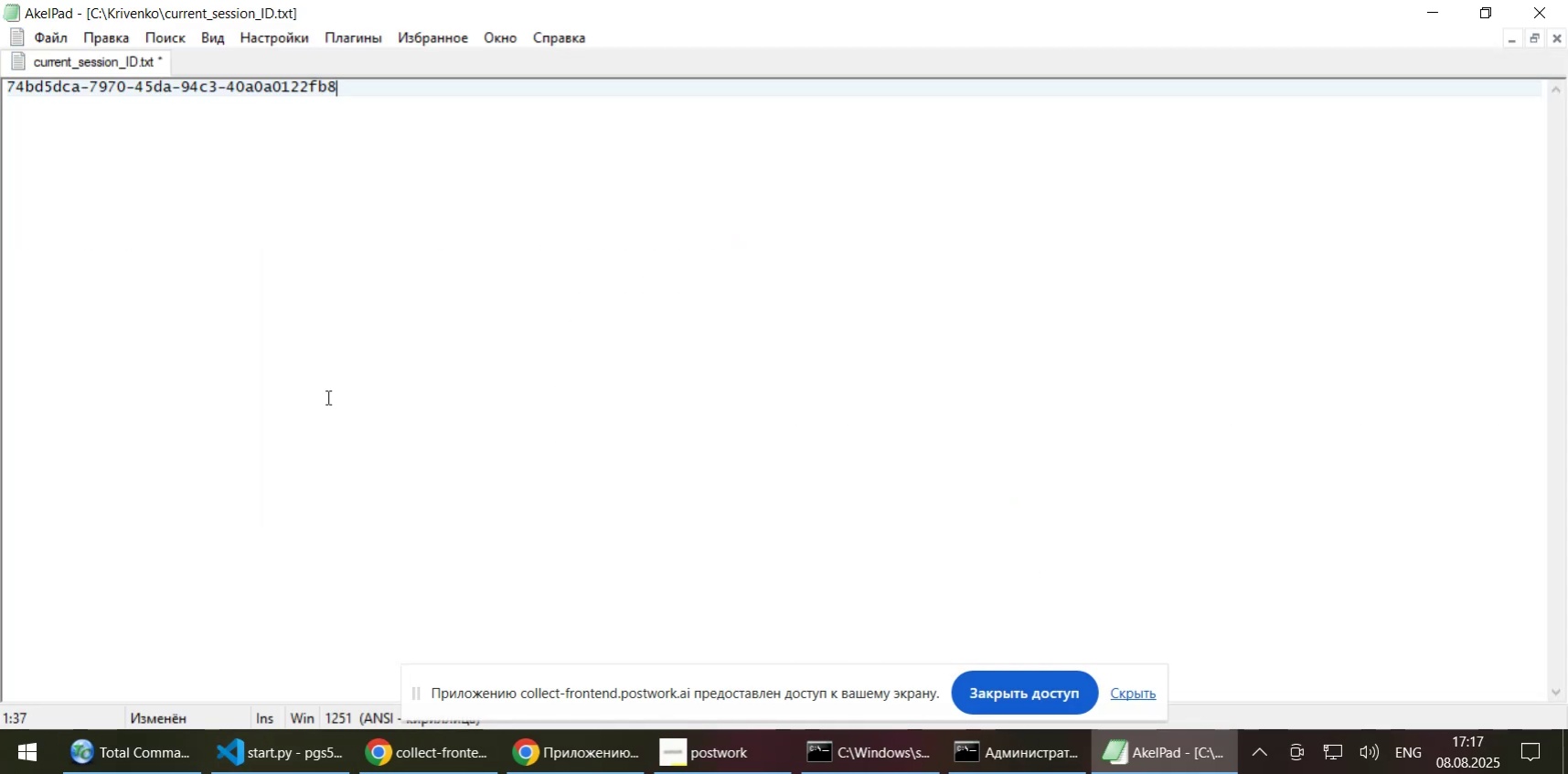 
key(Control+ControlLeft)
 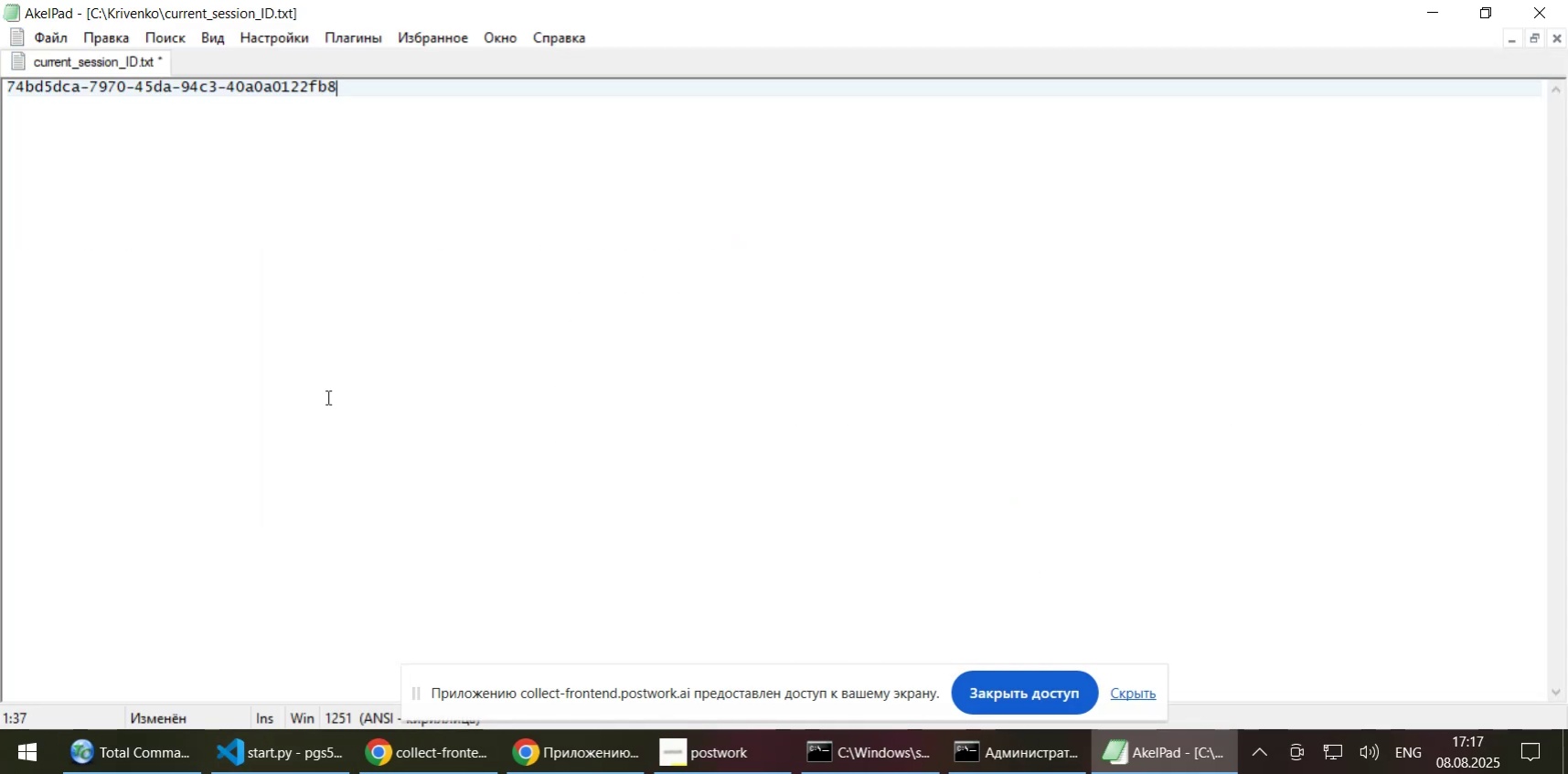 
key(Control+S)
 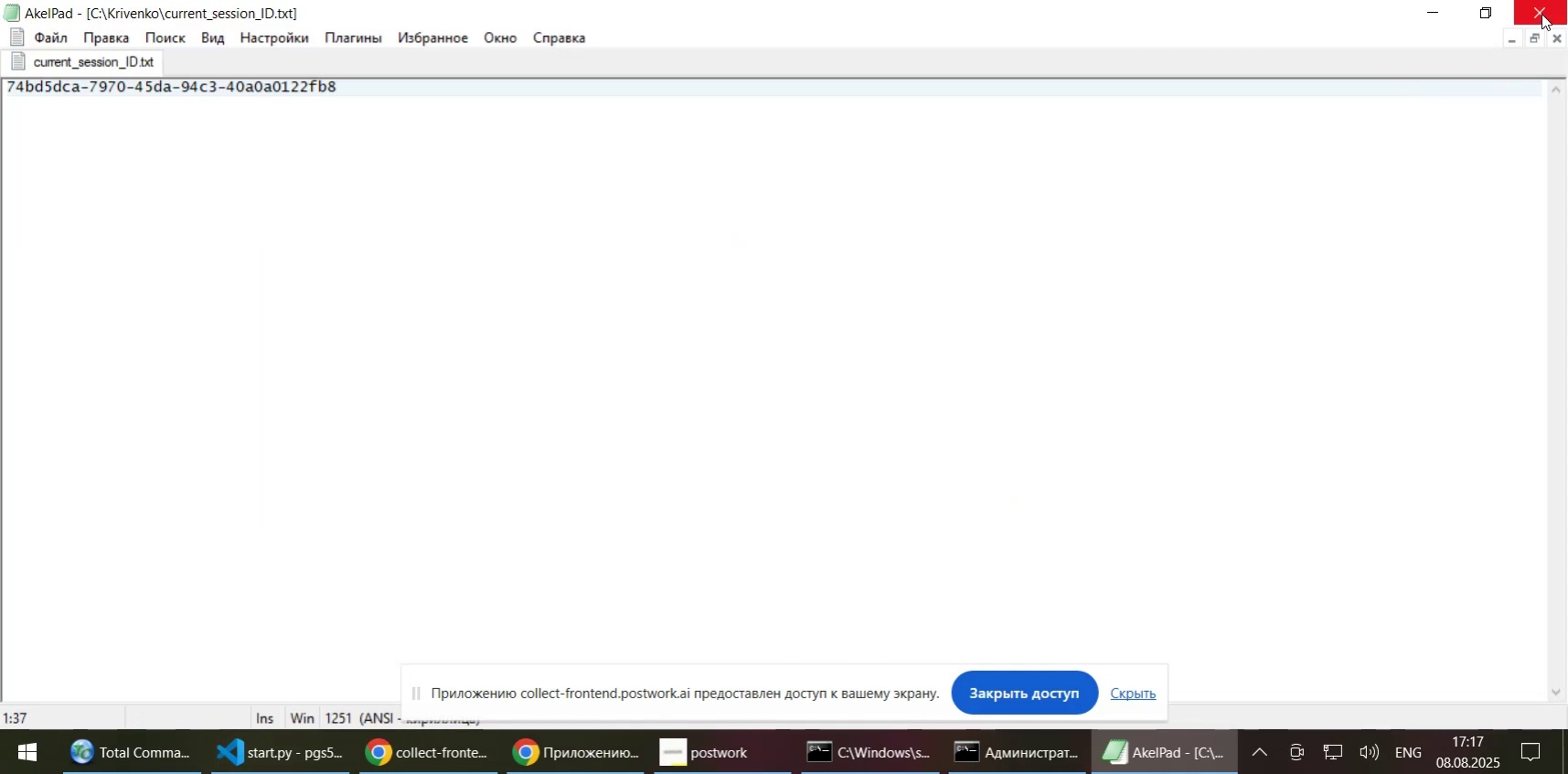 
left_click([1541, 14])
 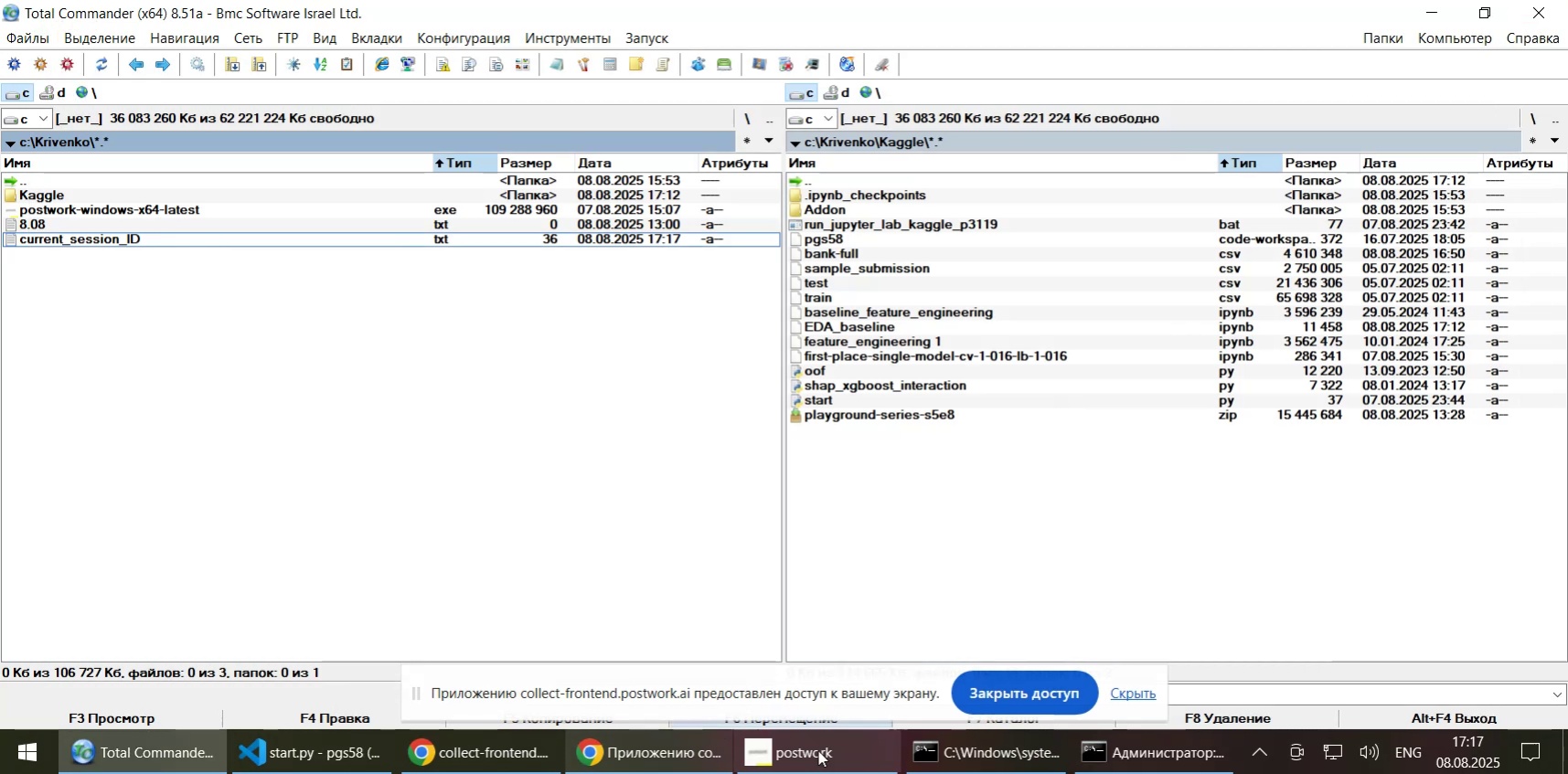 
left_click([818, 749])
 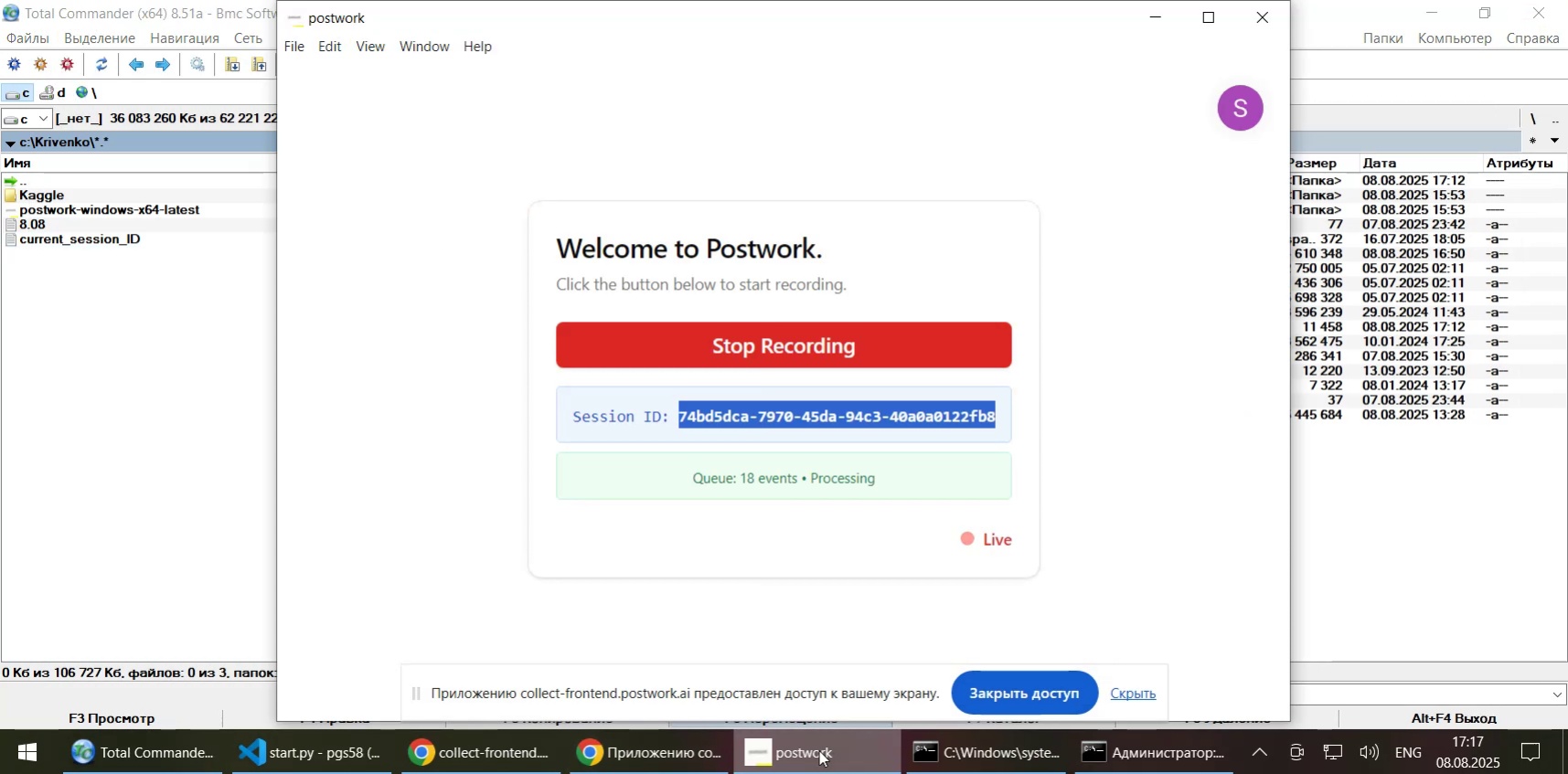 
left_click([818, 749])
 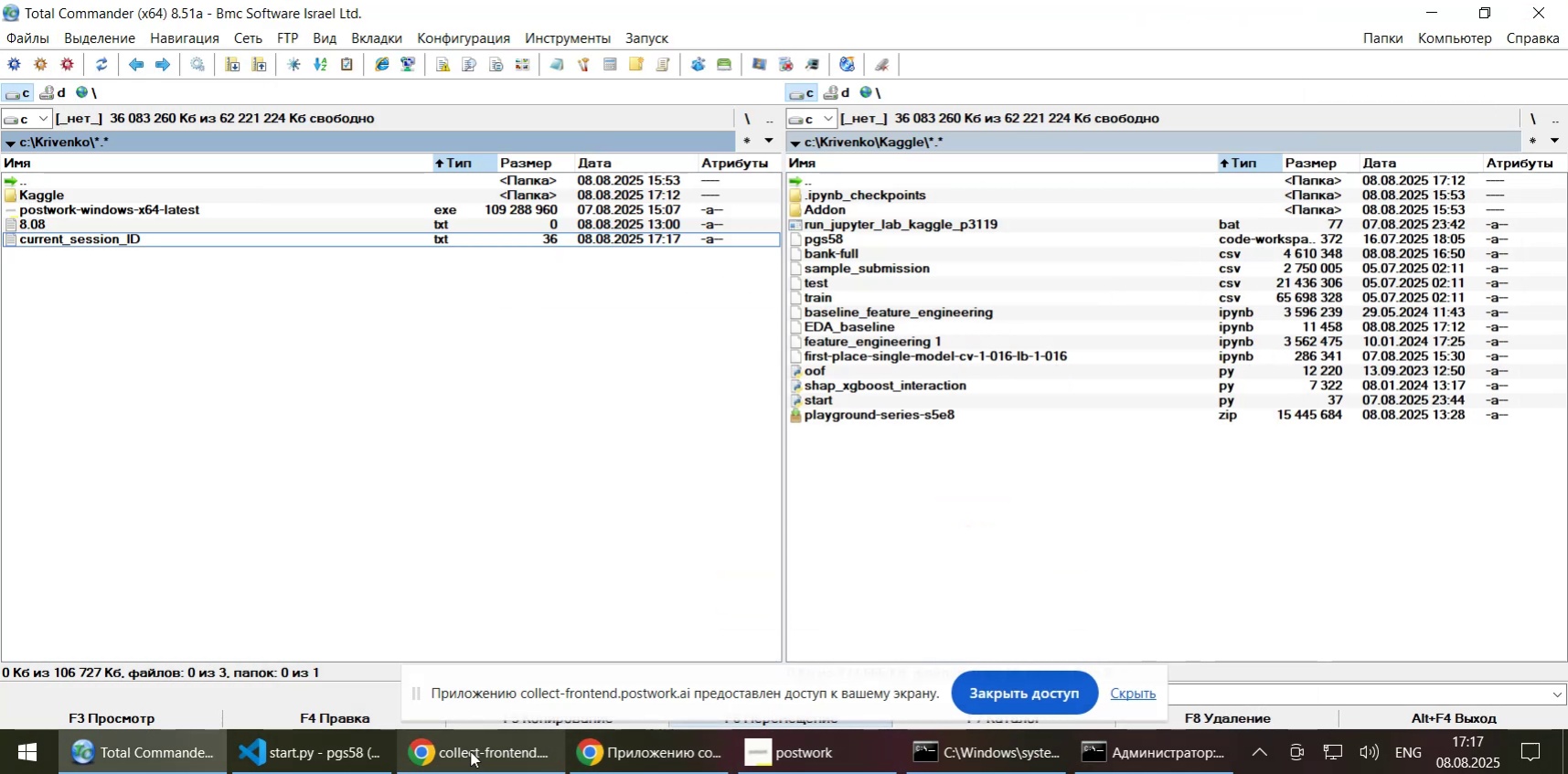 
left_click([470, 750])
 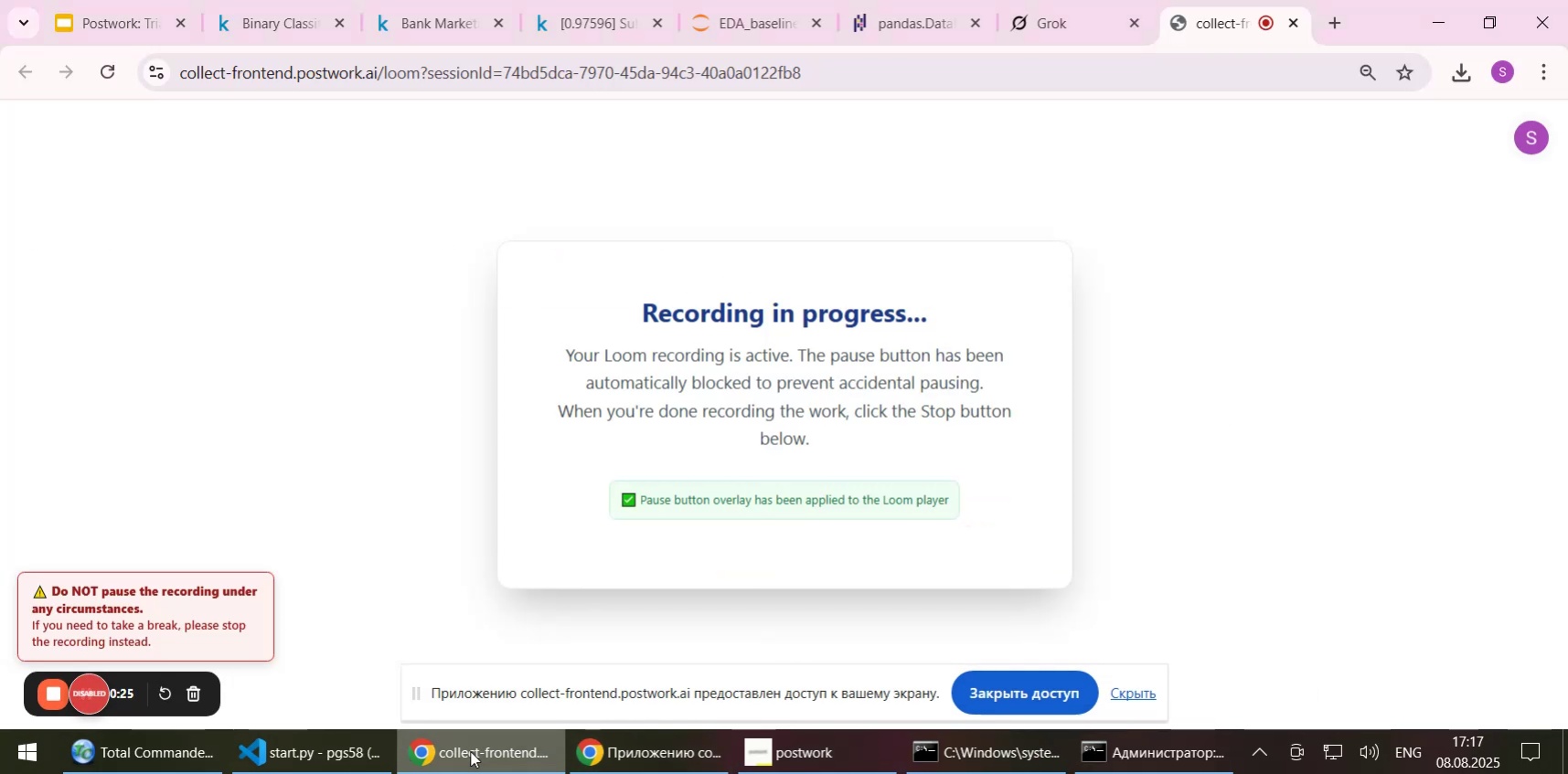 
left_click([470, 750])
 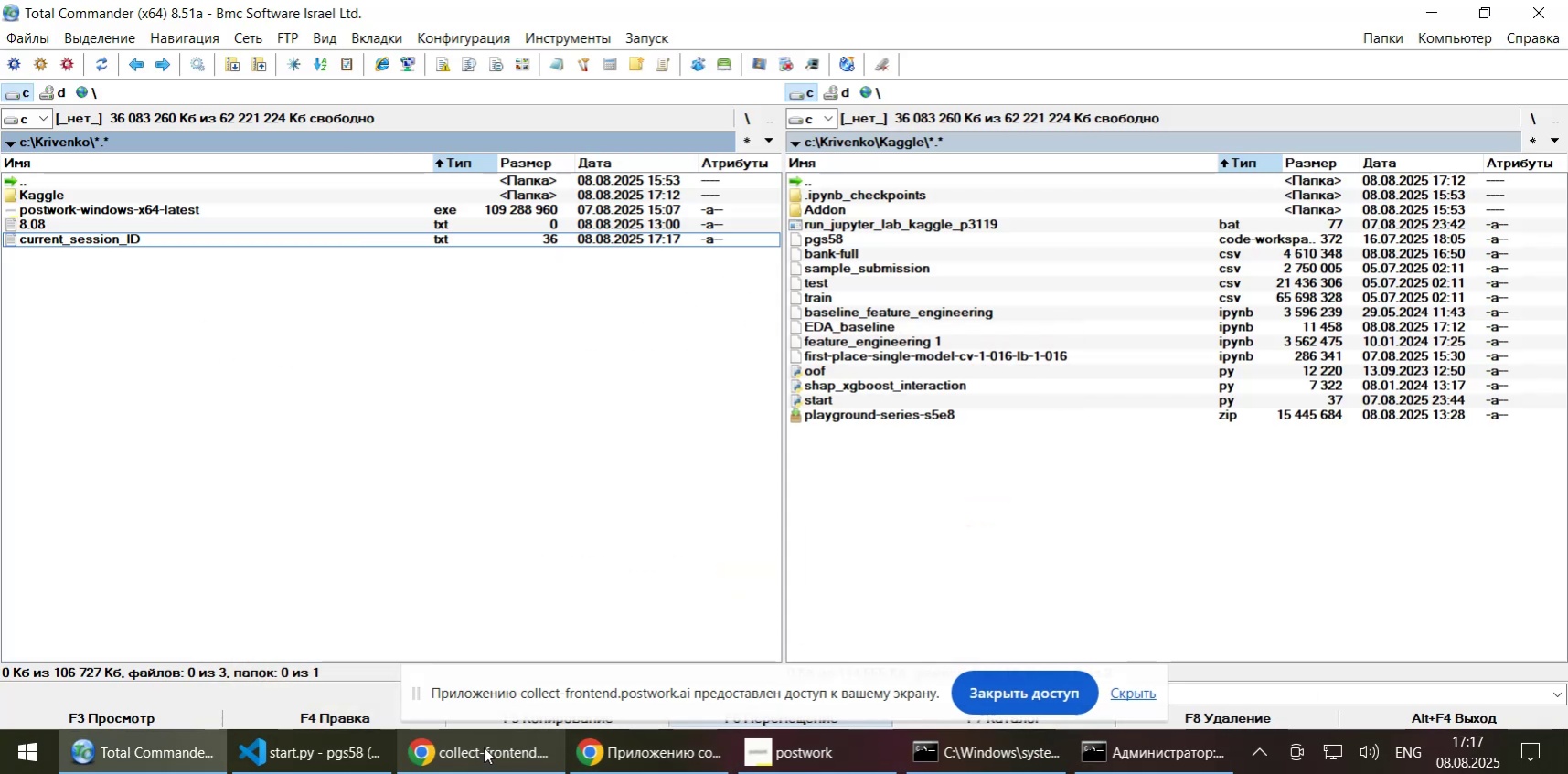 
left_click([484, 747])
 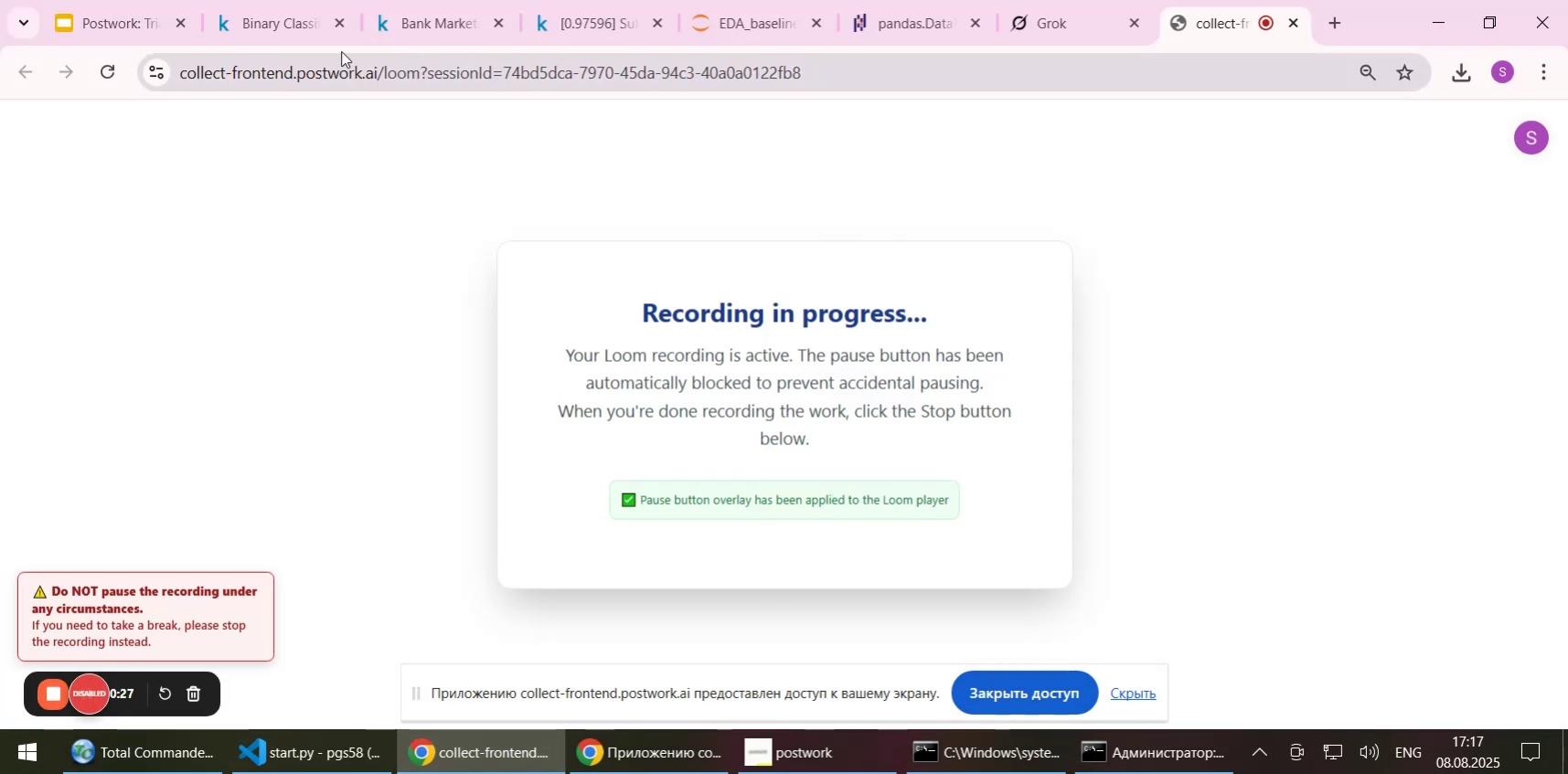 
left_click([271, 27])
 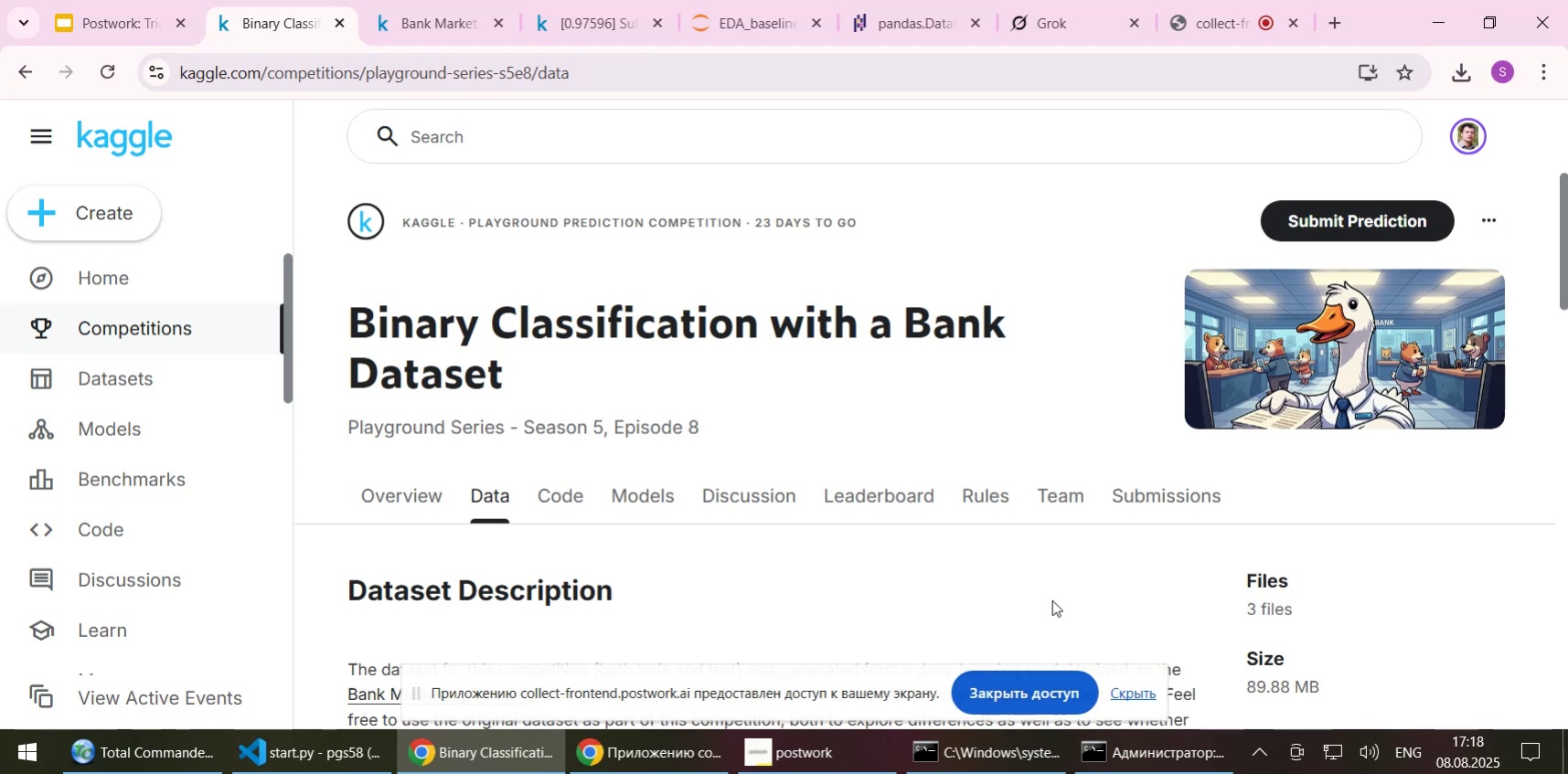 
left_click([1126, 696])
 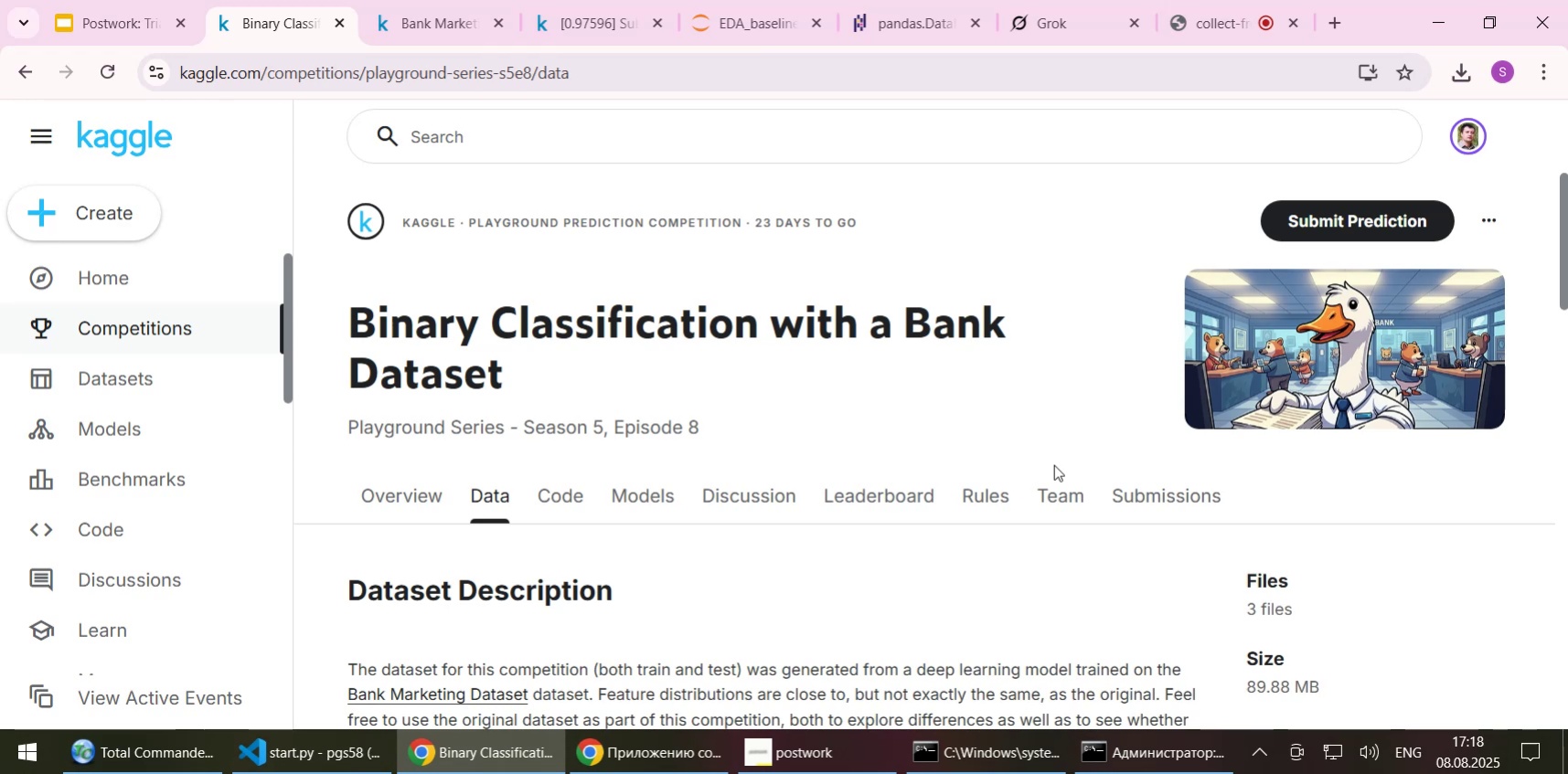 
wait(23.3)
 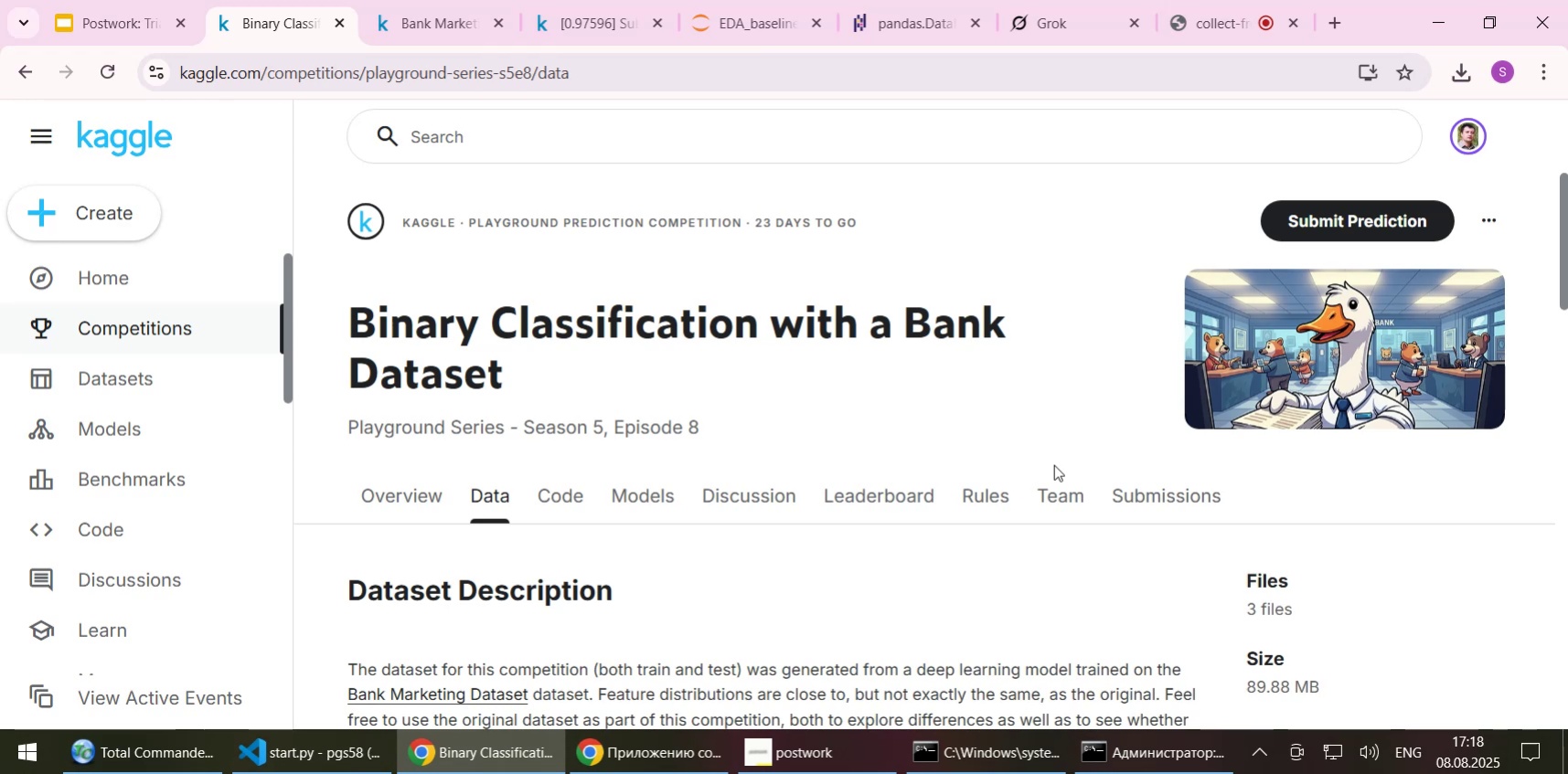 
left_click([1335, 31])
 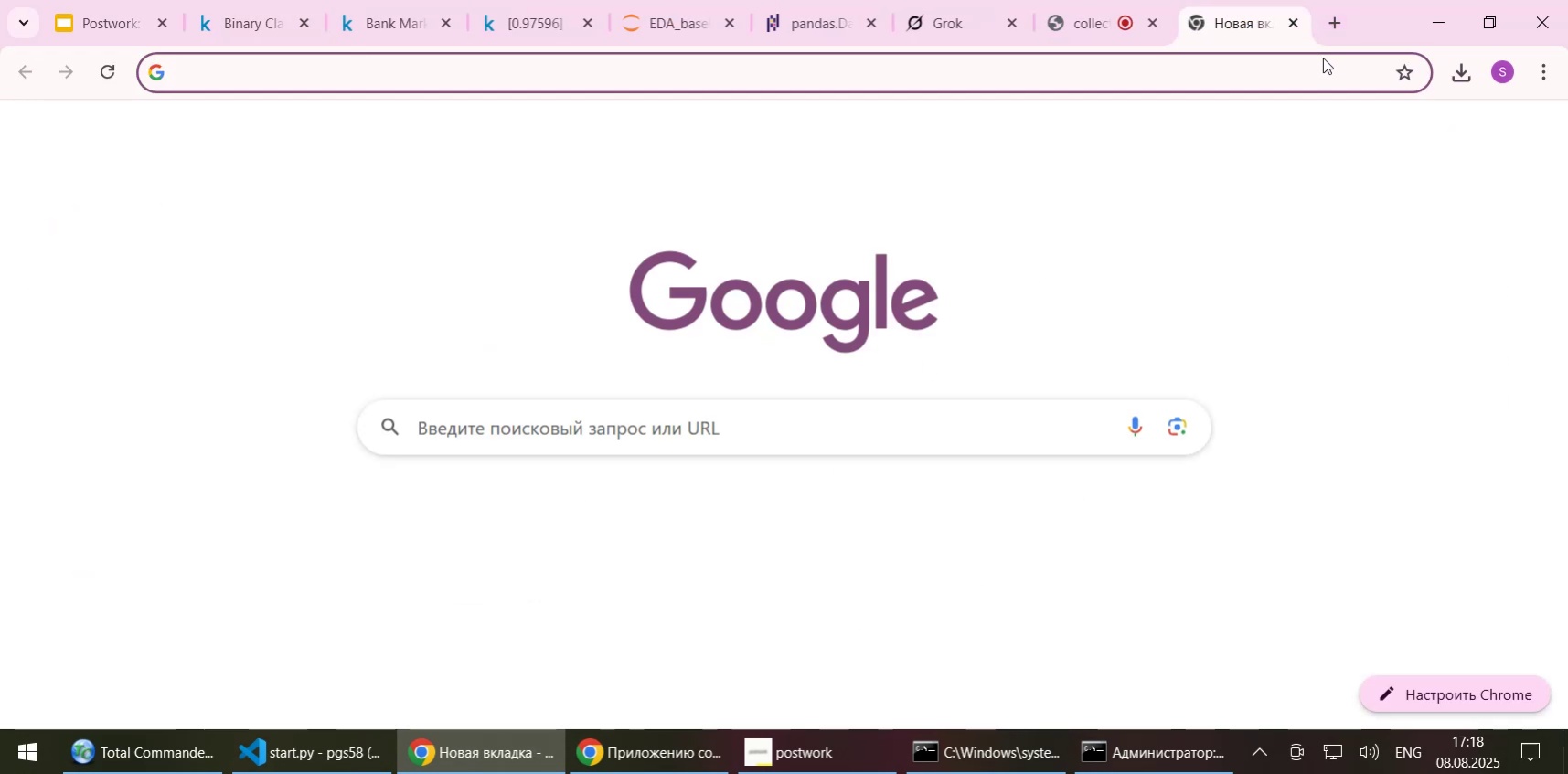 
type(loom)
 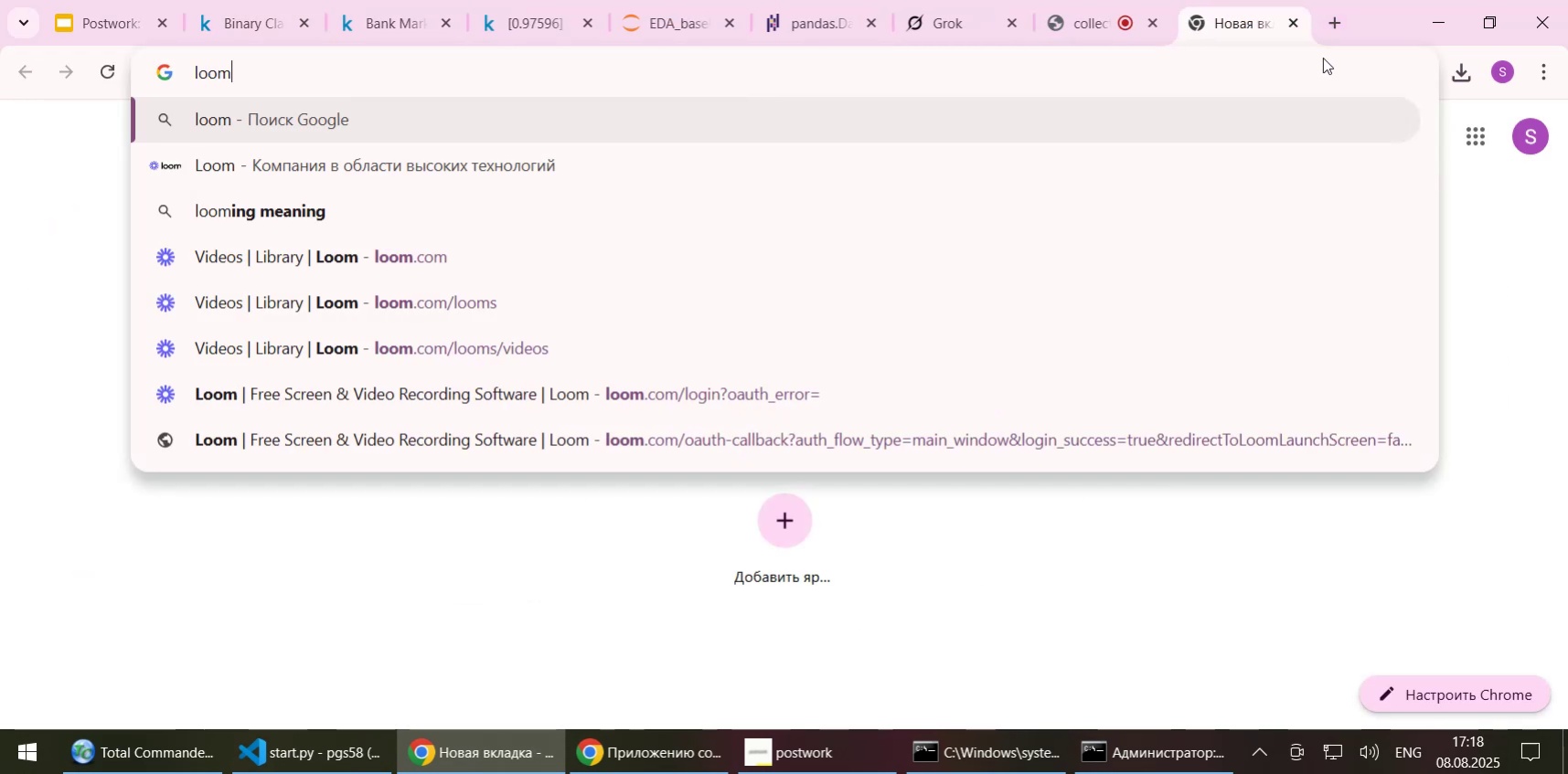 
key(Enter)
 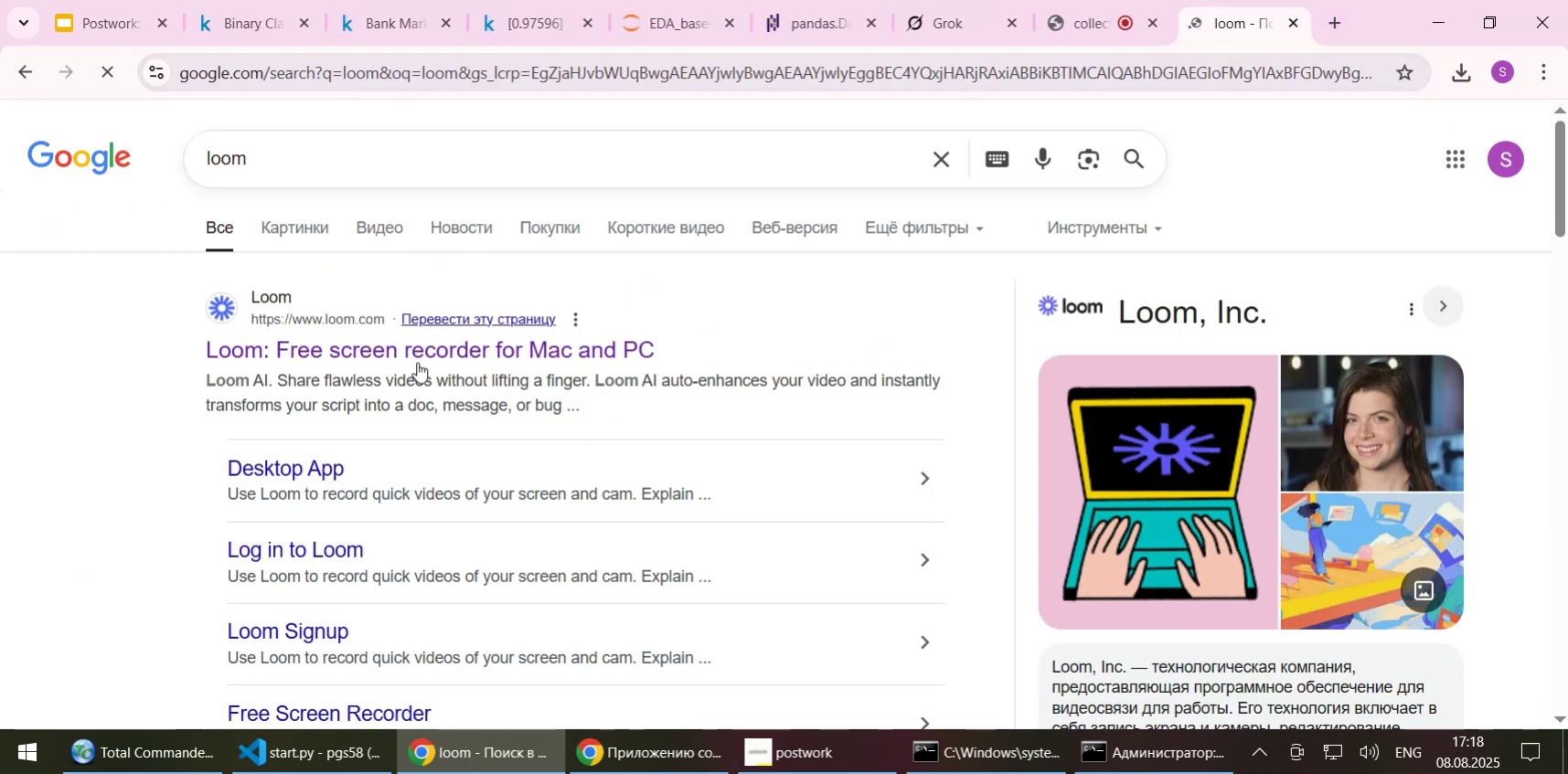 
left_click([414, 354])
 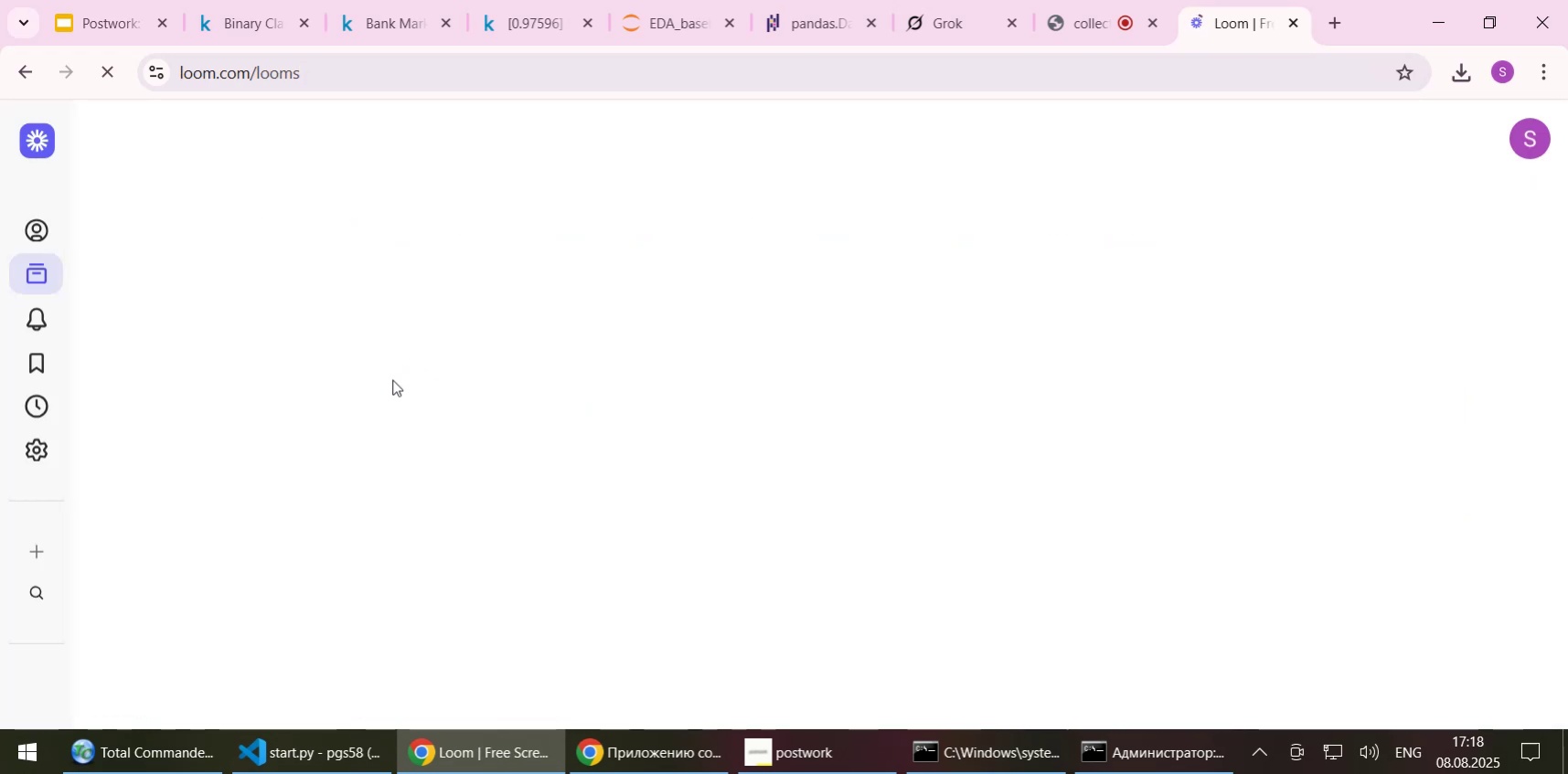 
wait(6.53)
 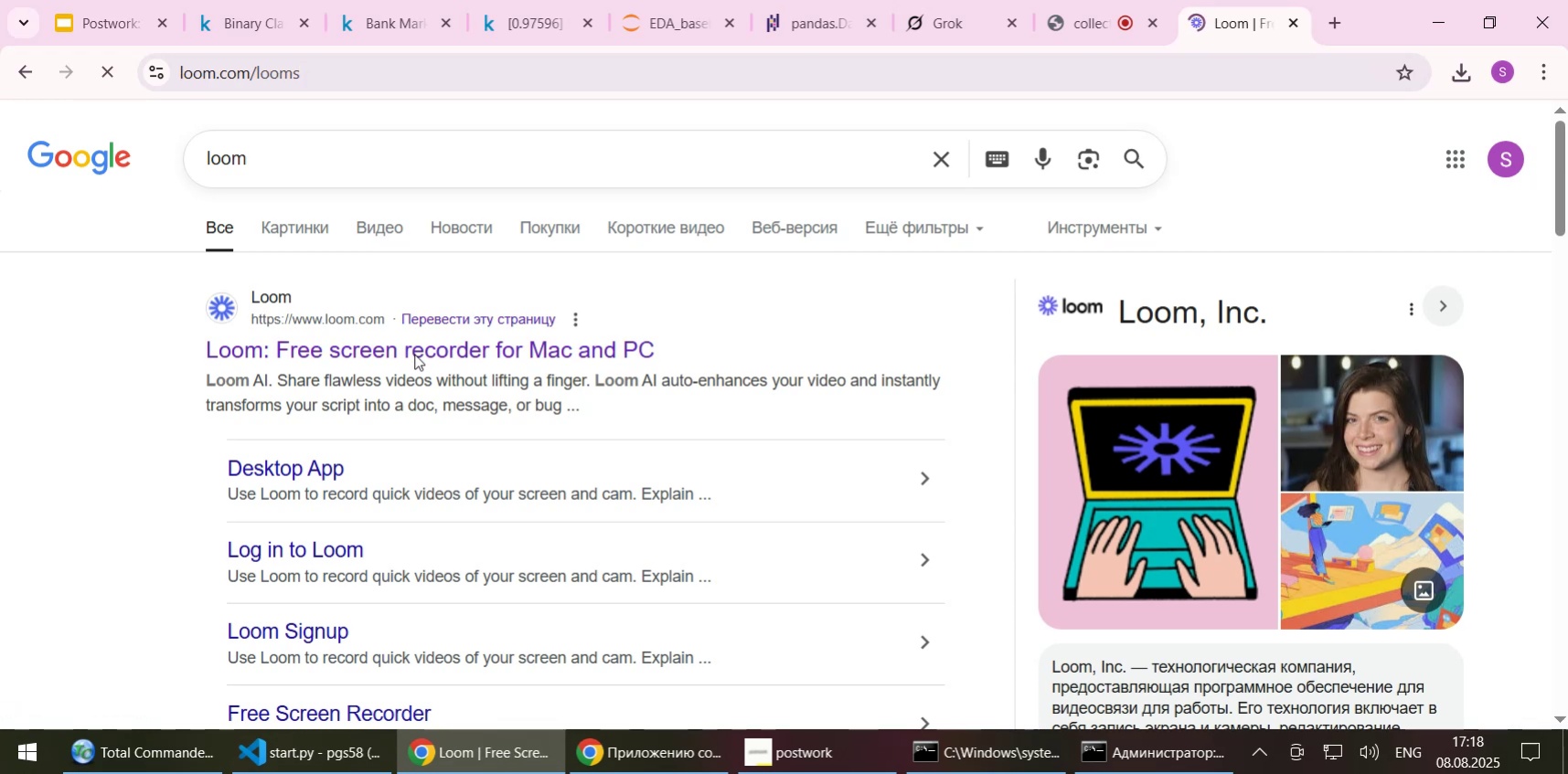 
scroll: coordinate [406, 367], scroll_direction: down, amount: 9.0
 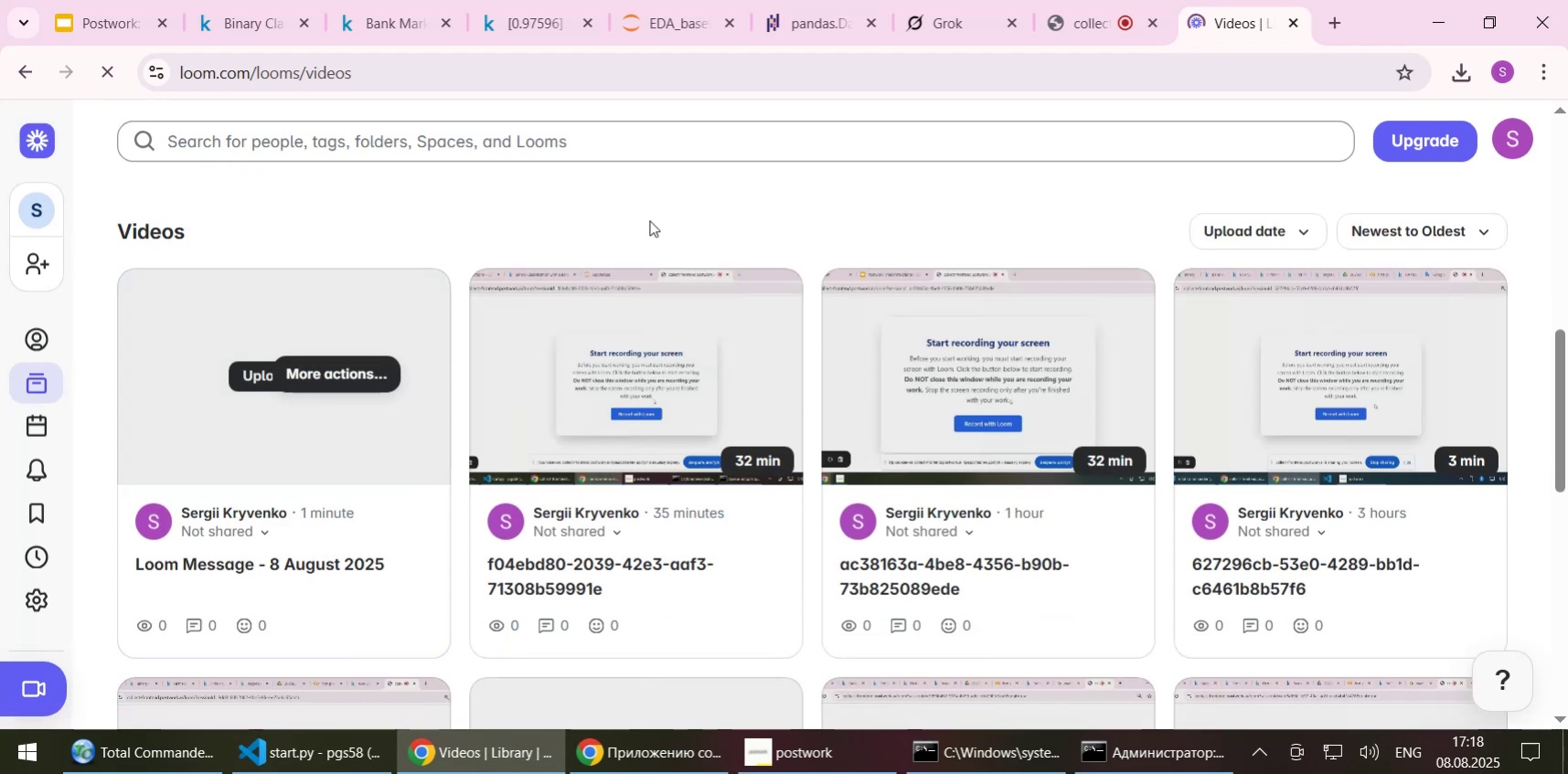 
wait(12.04)
 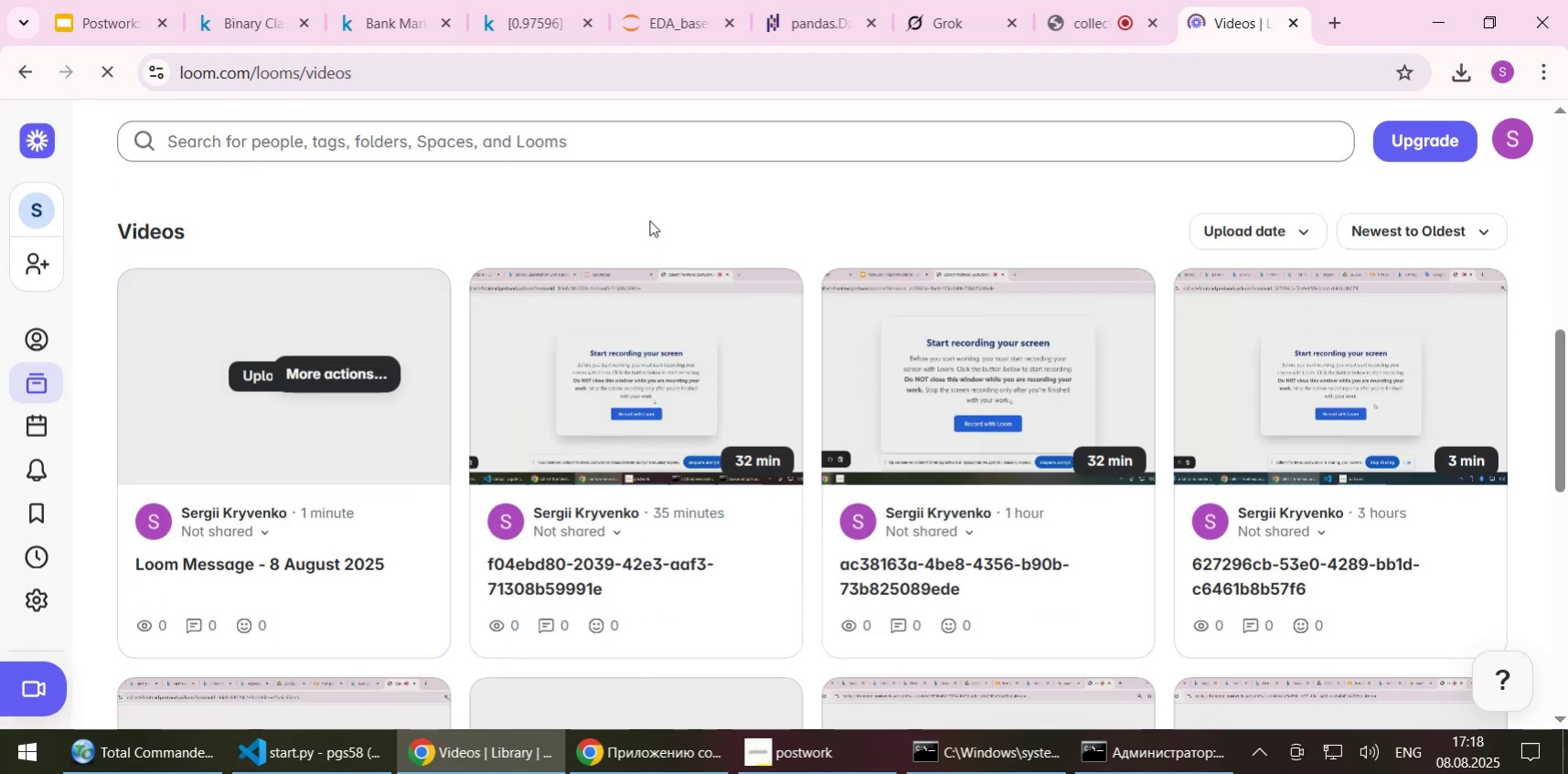 
left_click([1292, 20])
 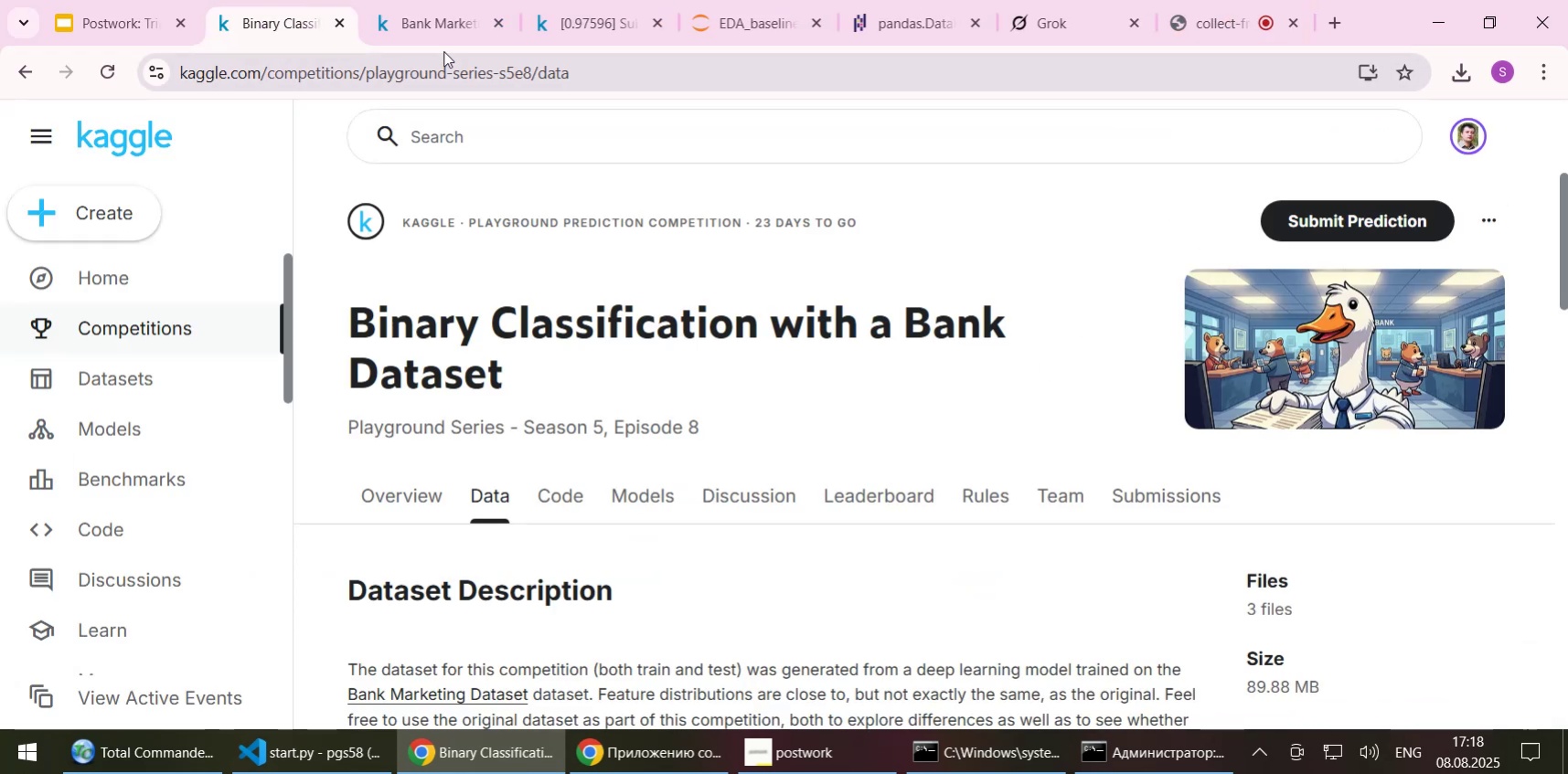 
mouse_move([549, 61])
 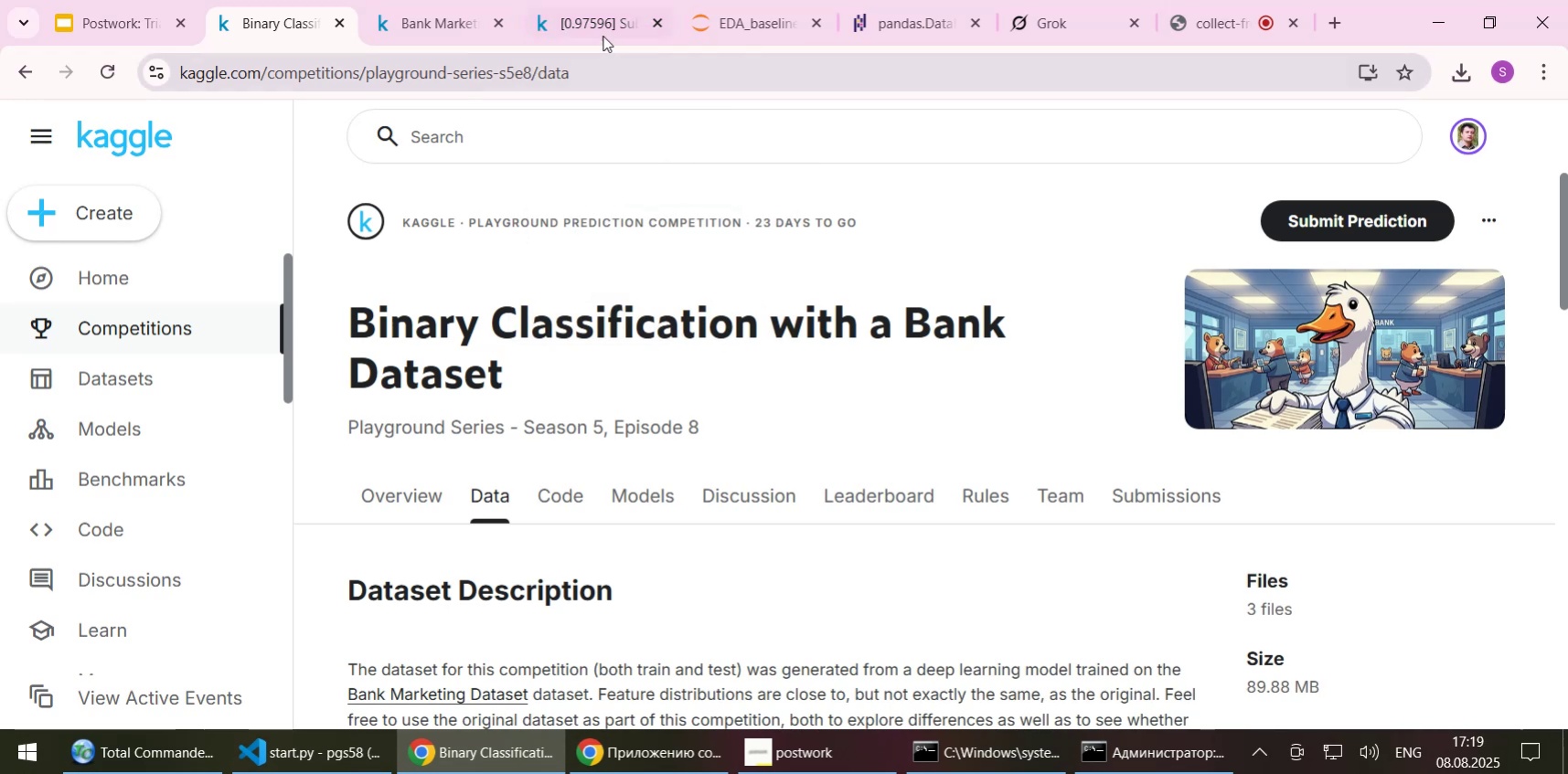 
left_click([603, 35])
 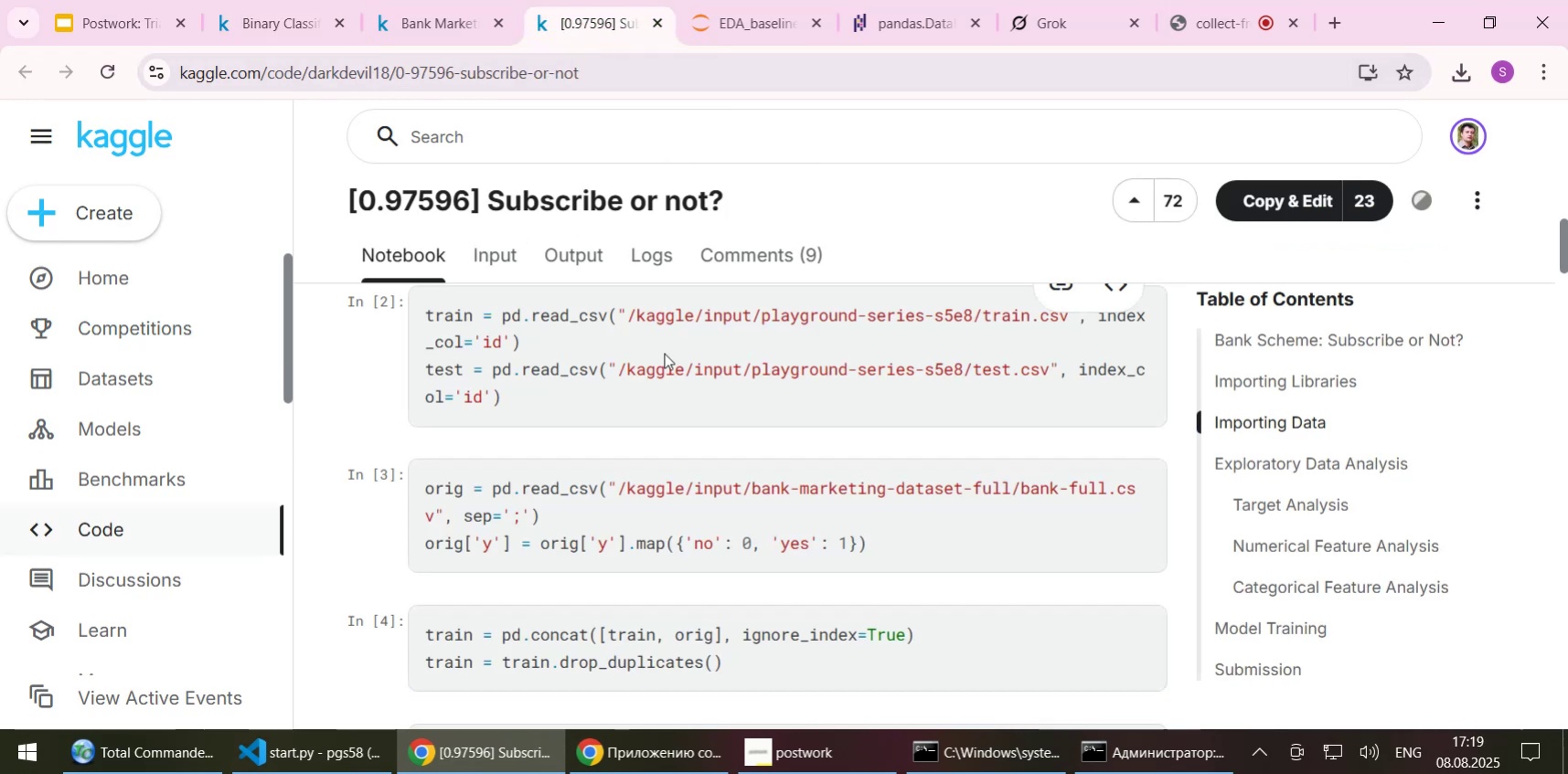 
scroll: coordinate [657, 374], scroll_direction: down, amount: 12.0
 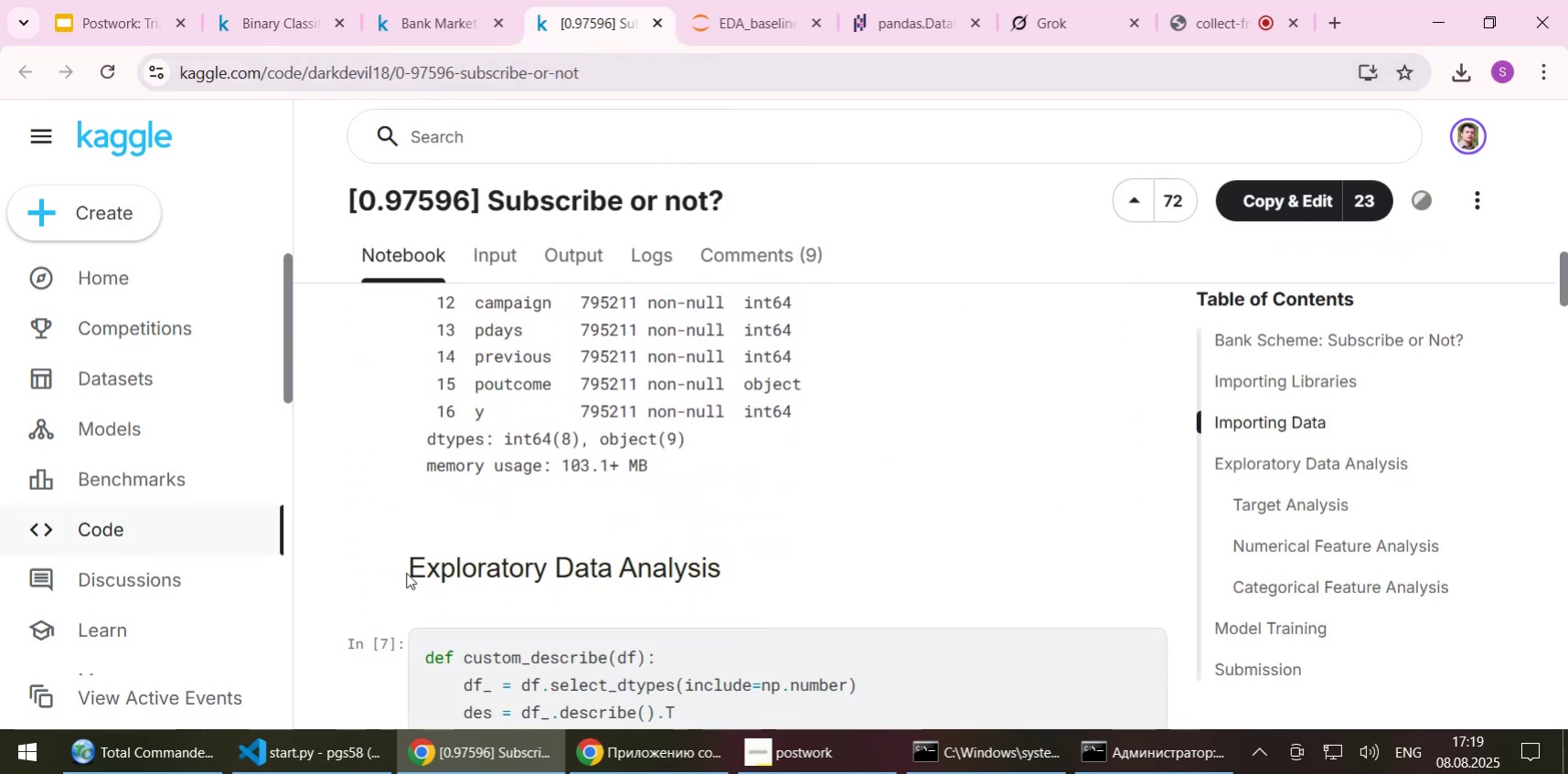 
left_click_drag(start_coordinate=[411, 571], to_coordinate=[723, 567])
 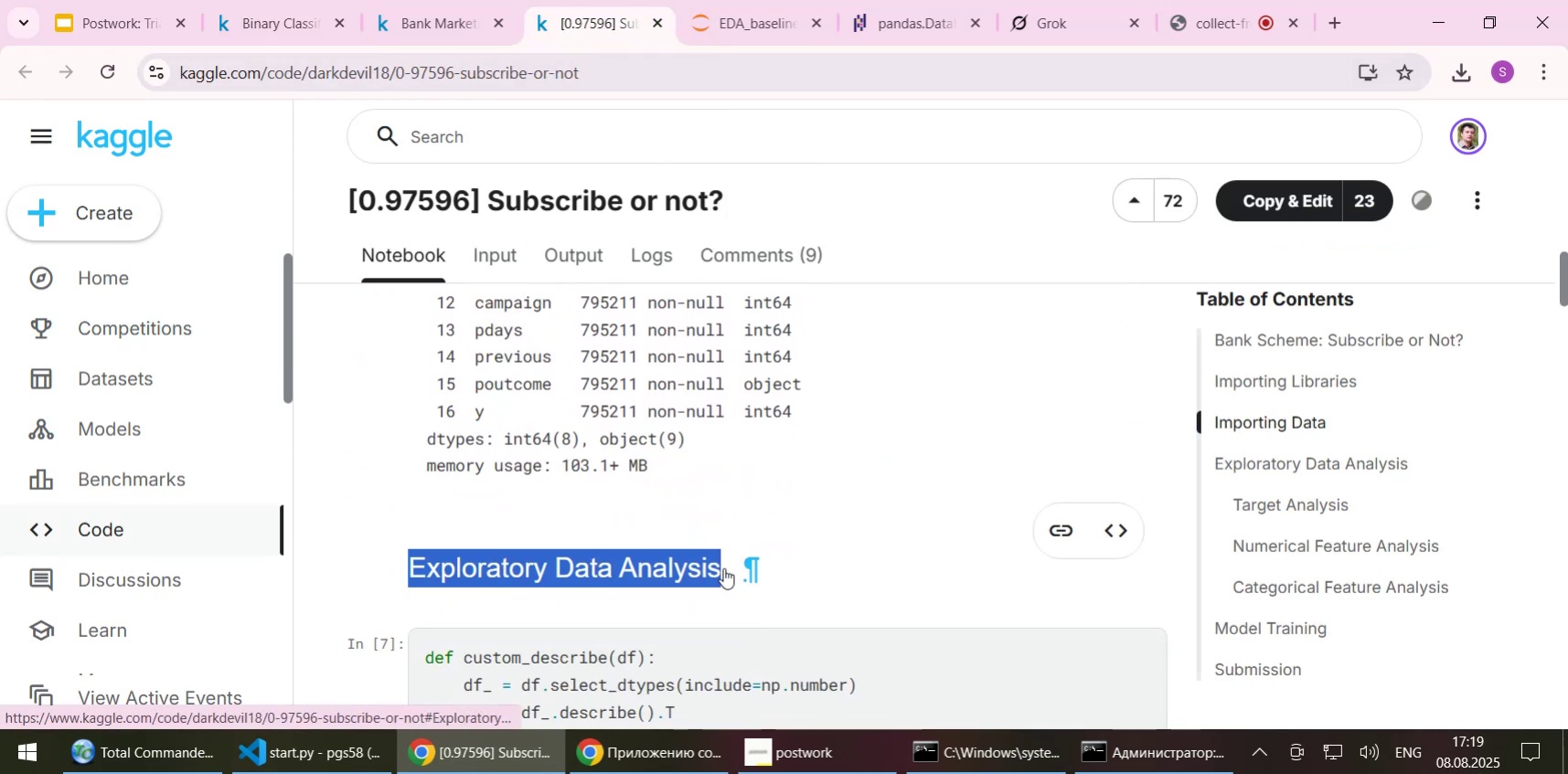 
key(Control+C)
 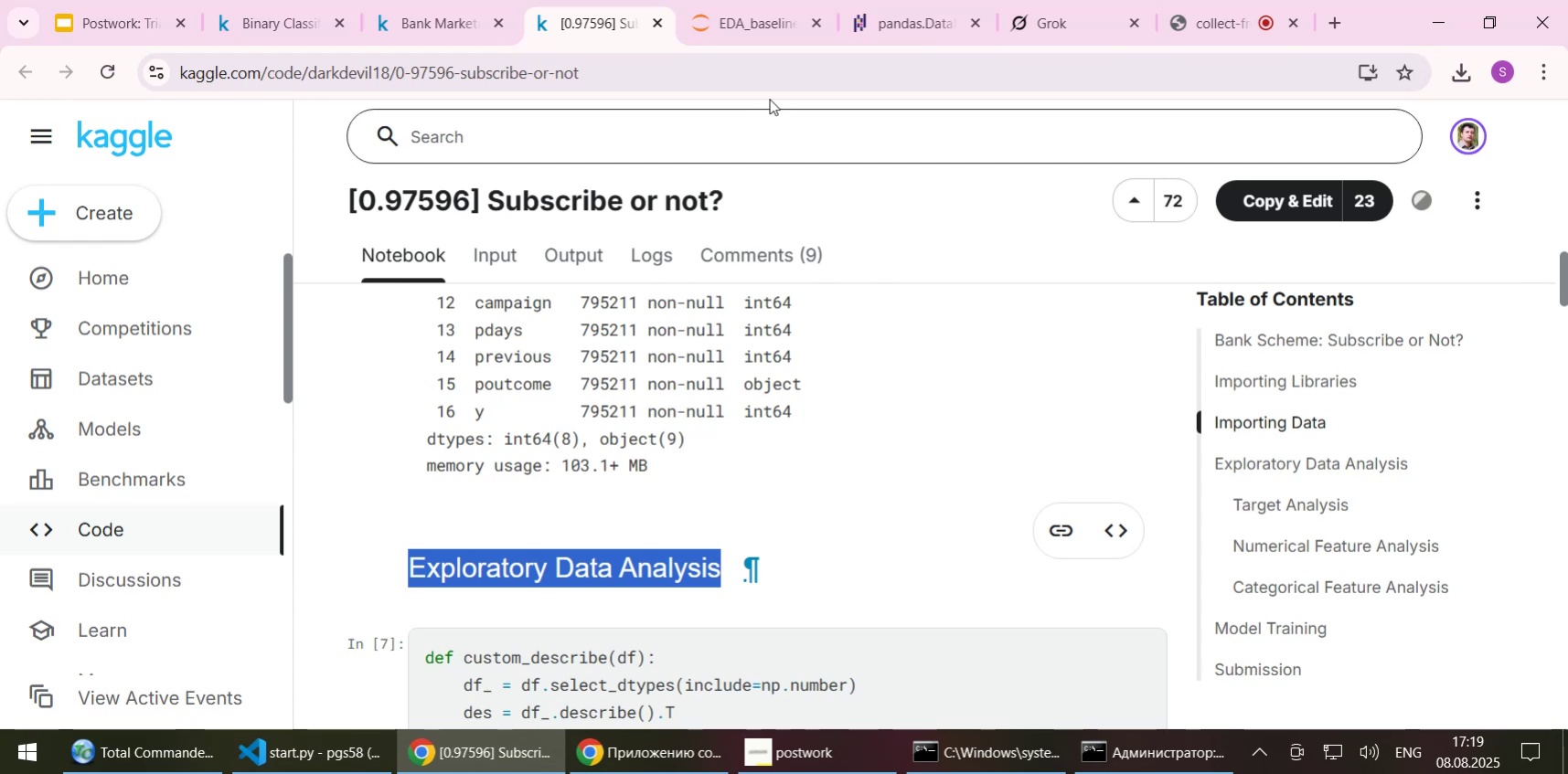 
left_click([743, 20])
 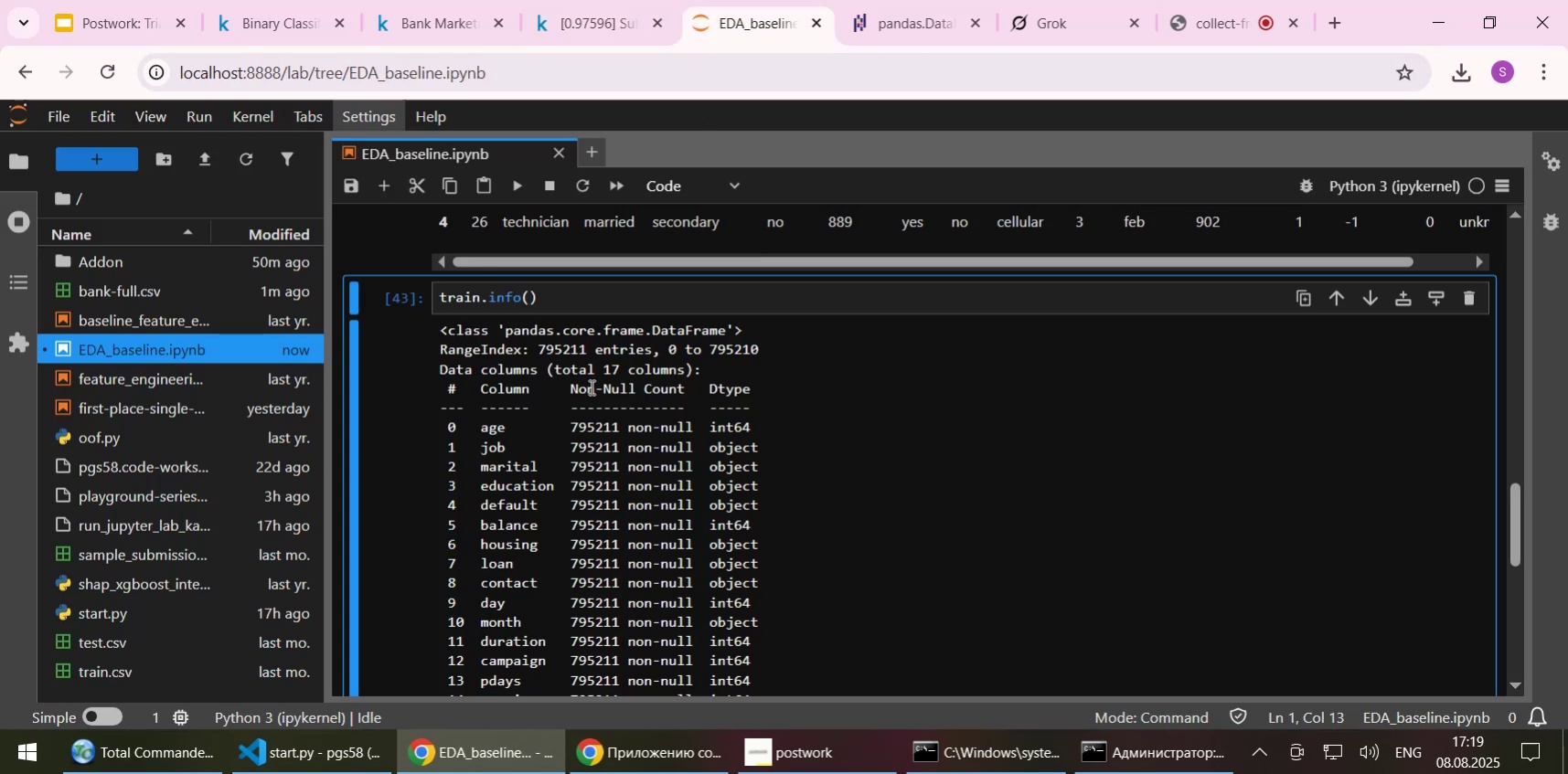 
scroll: coordinate [578, 451], scroll_direction: down, amount: 4.0
 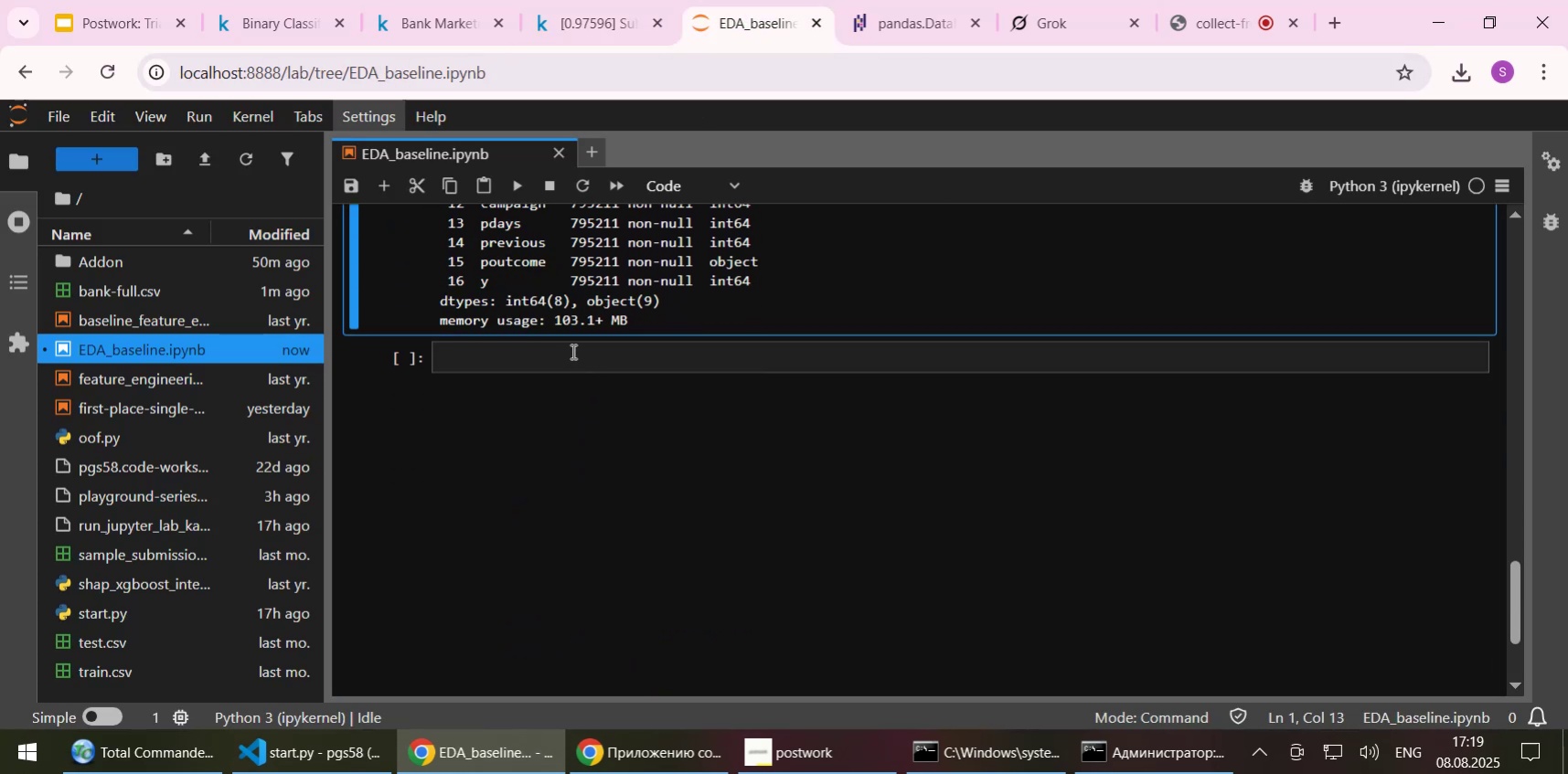 
left_click([571, 351])
 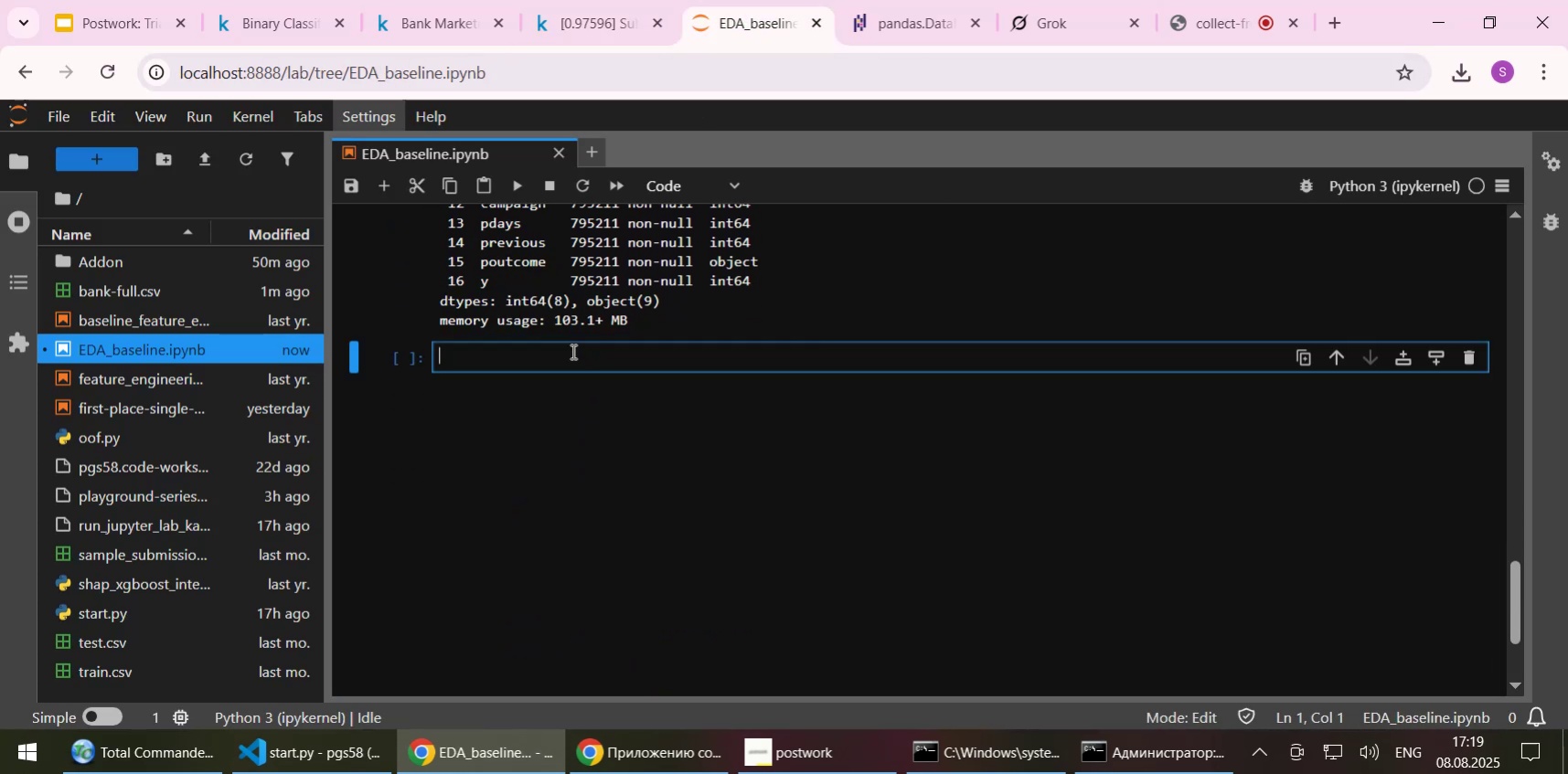 
key(Control+V)
 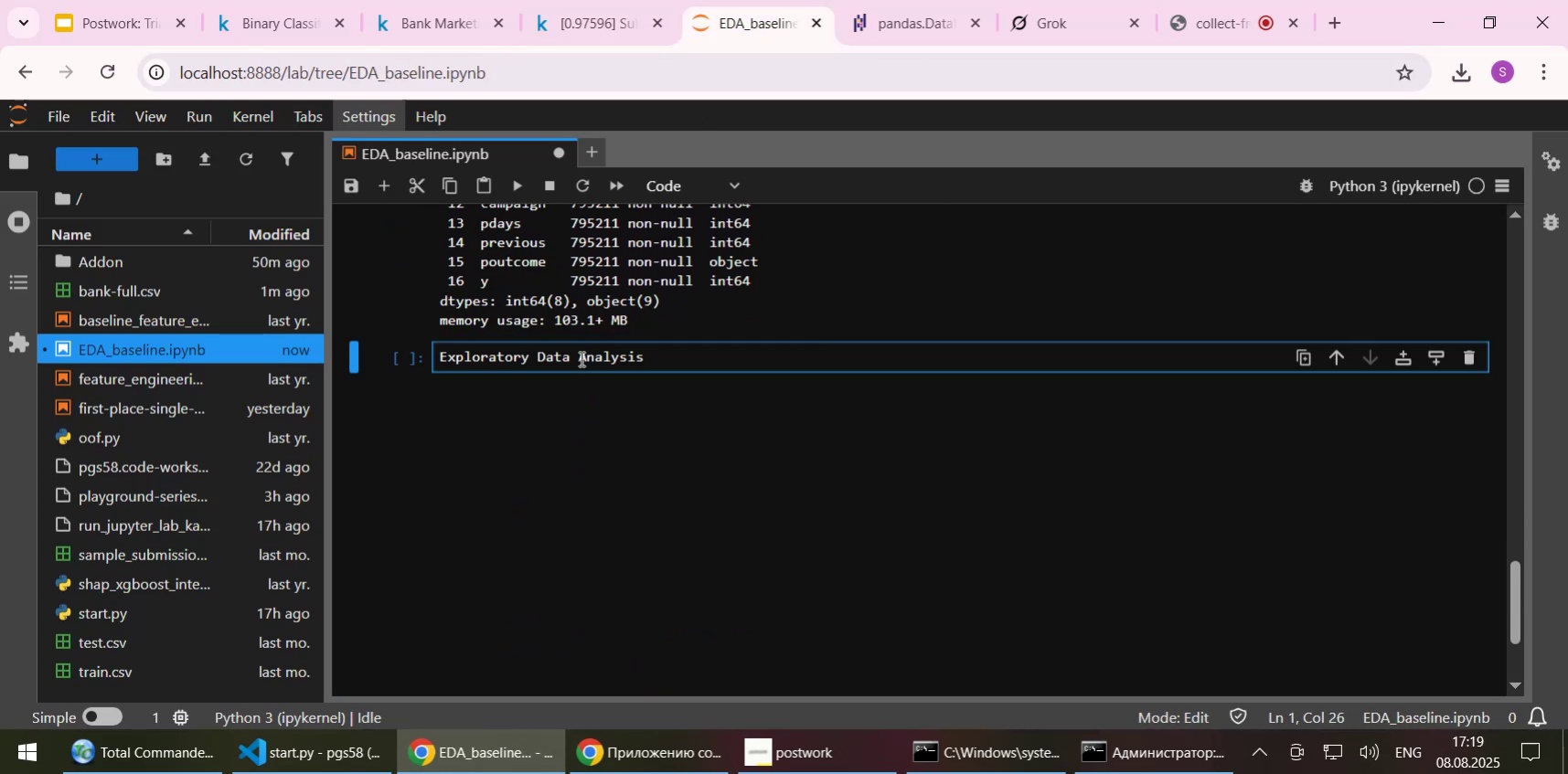 
type([Home]## )
 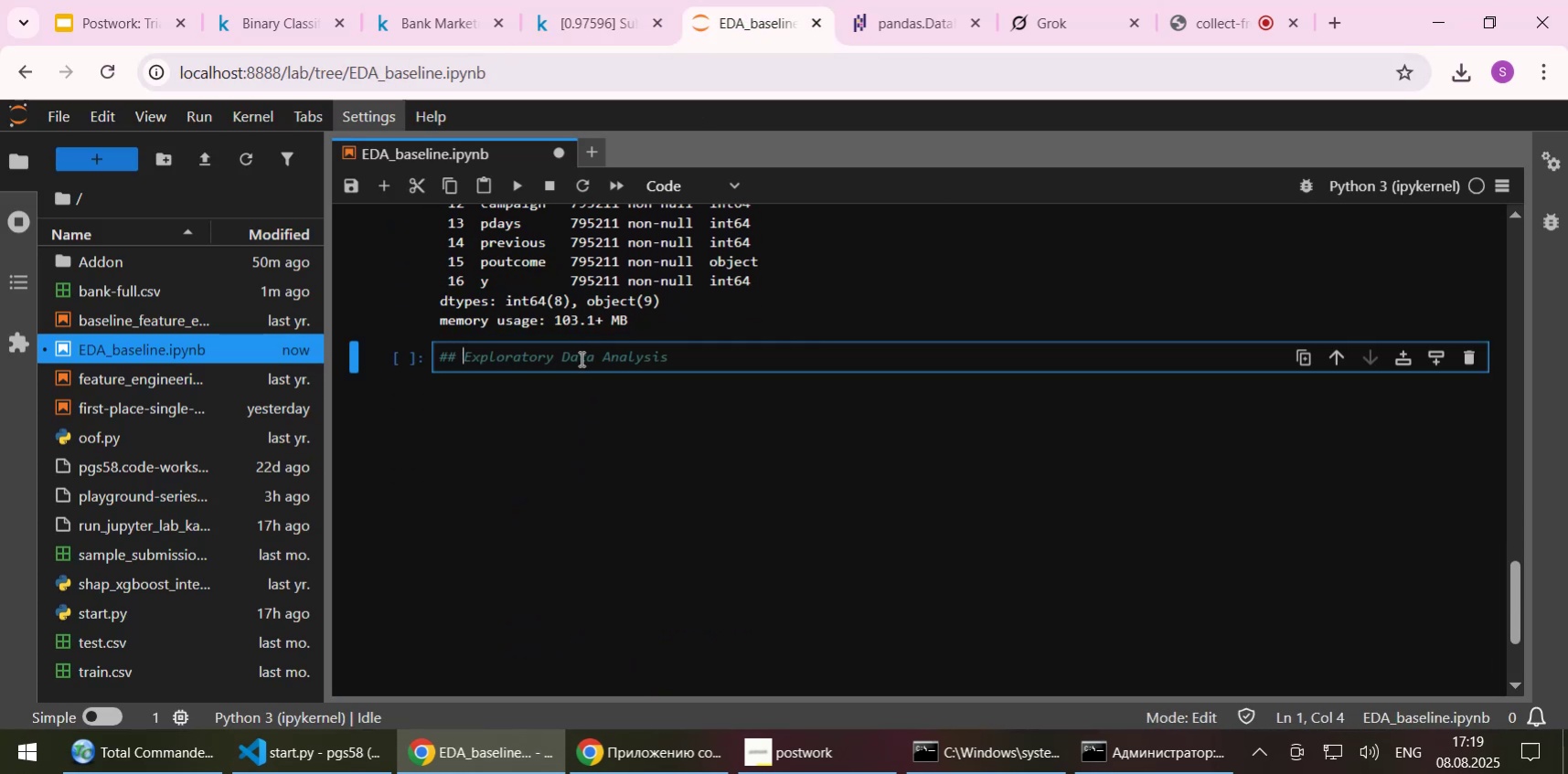 
left_click([677, 174])
 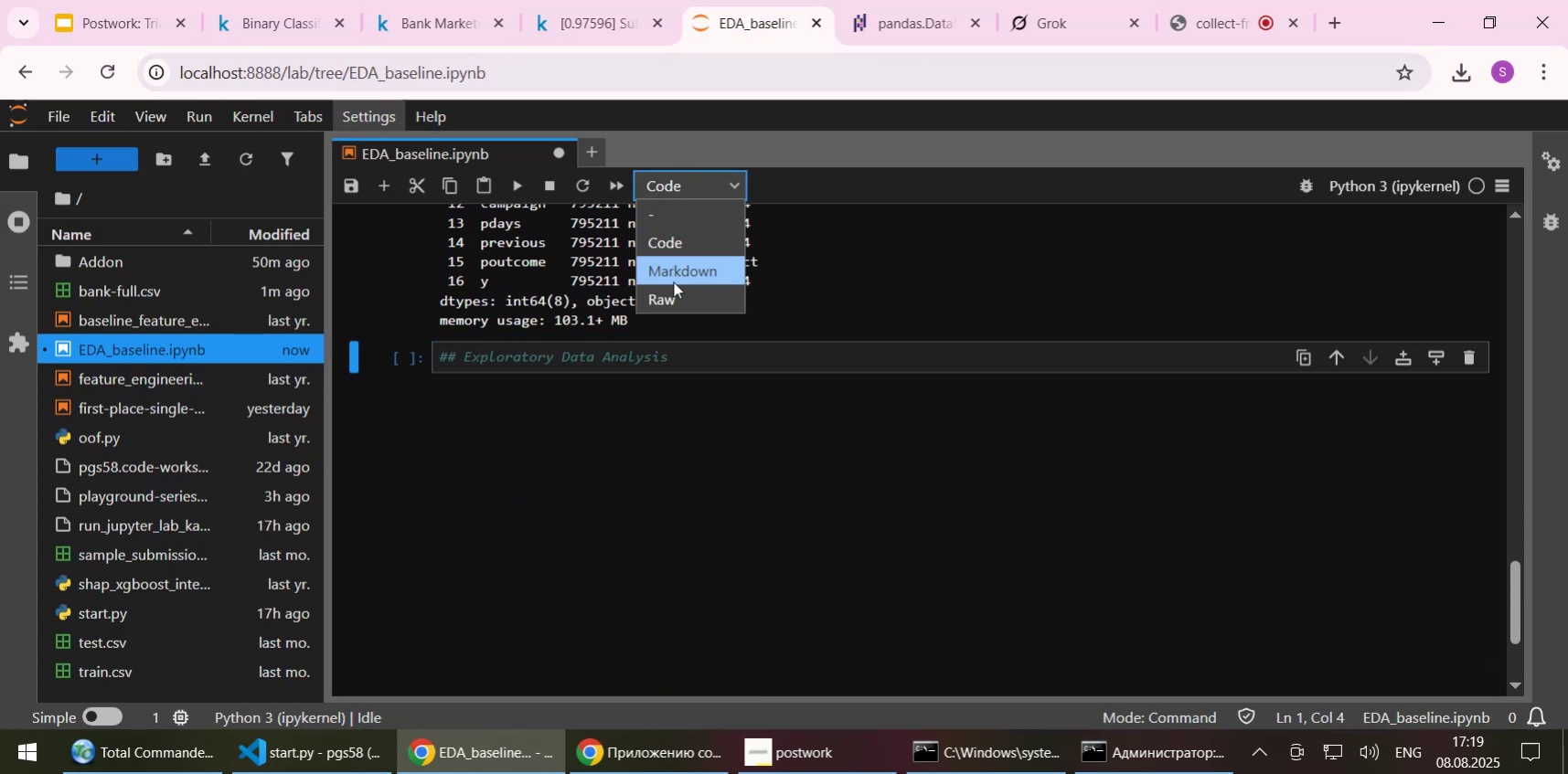 
left_click([673, 281])
 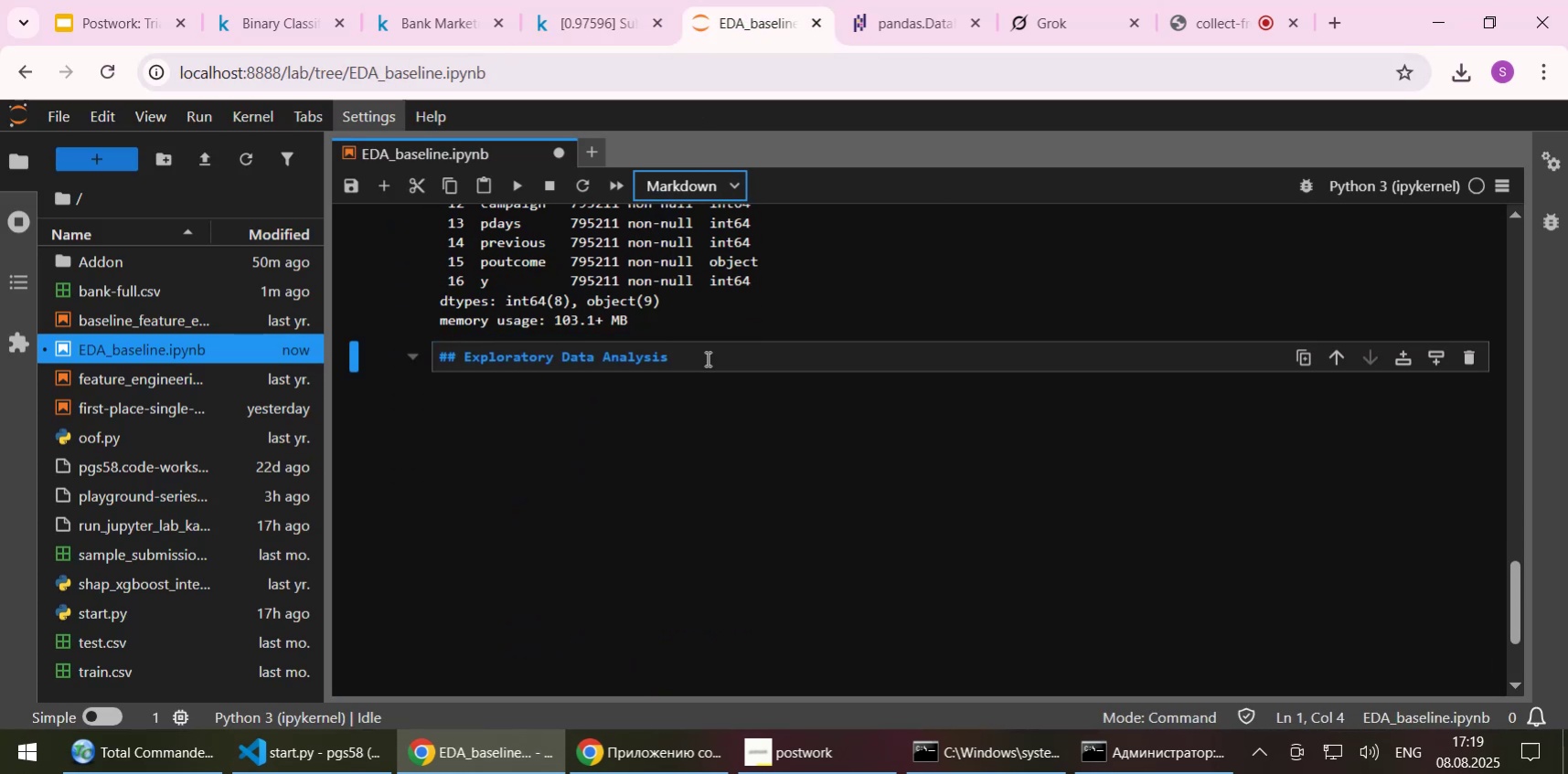 
left_click([706, 358])
 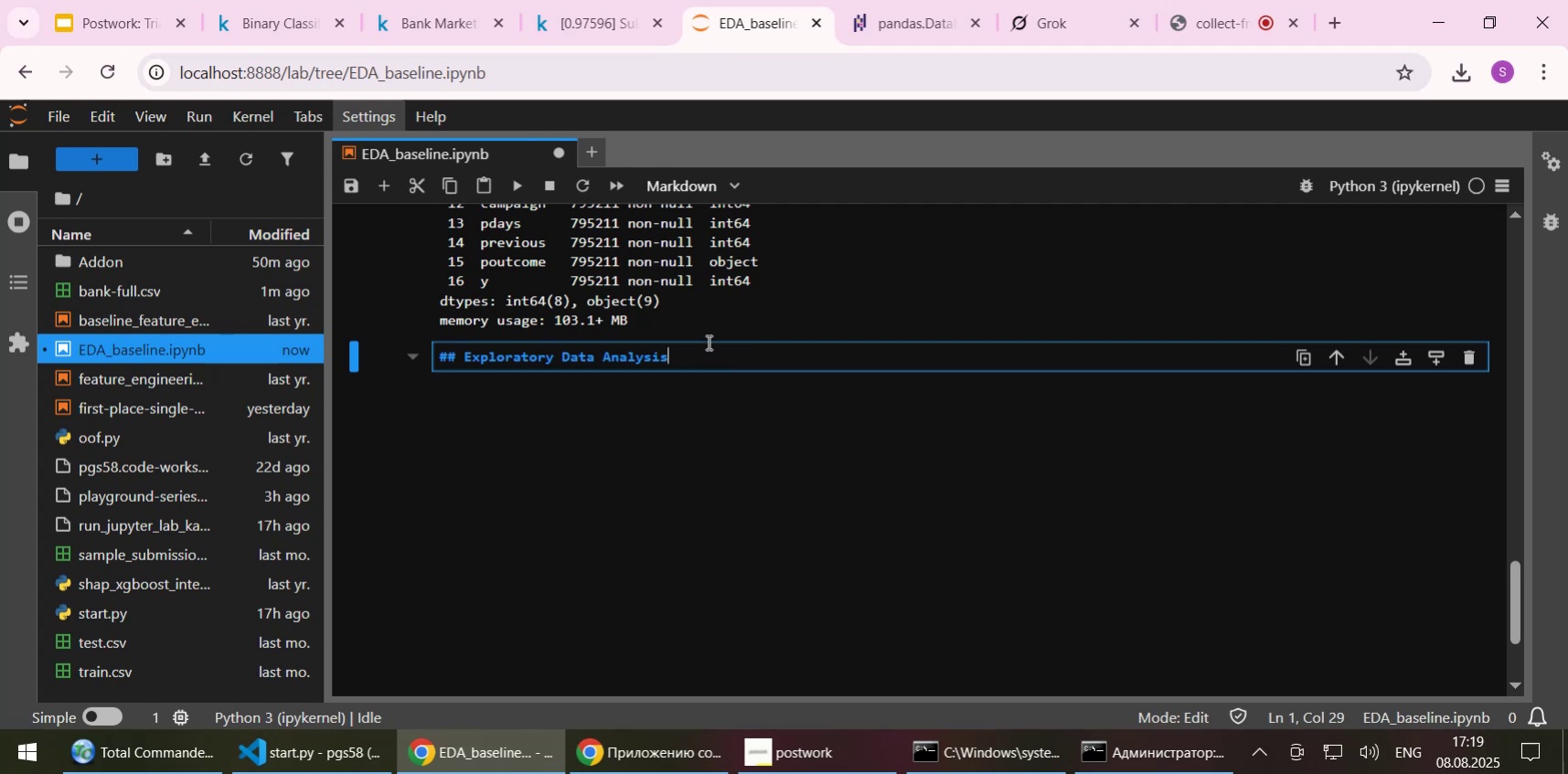 
key(Shift+Enter)
 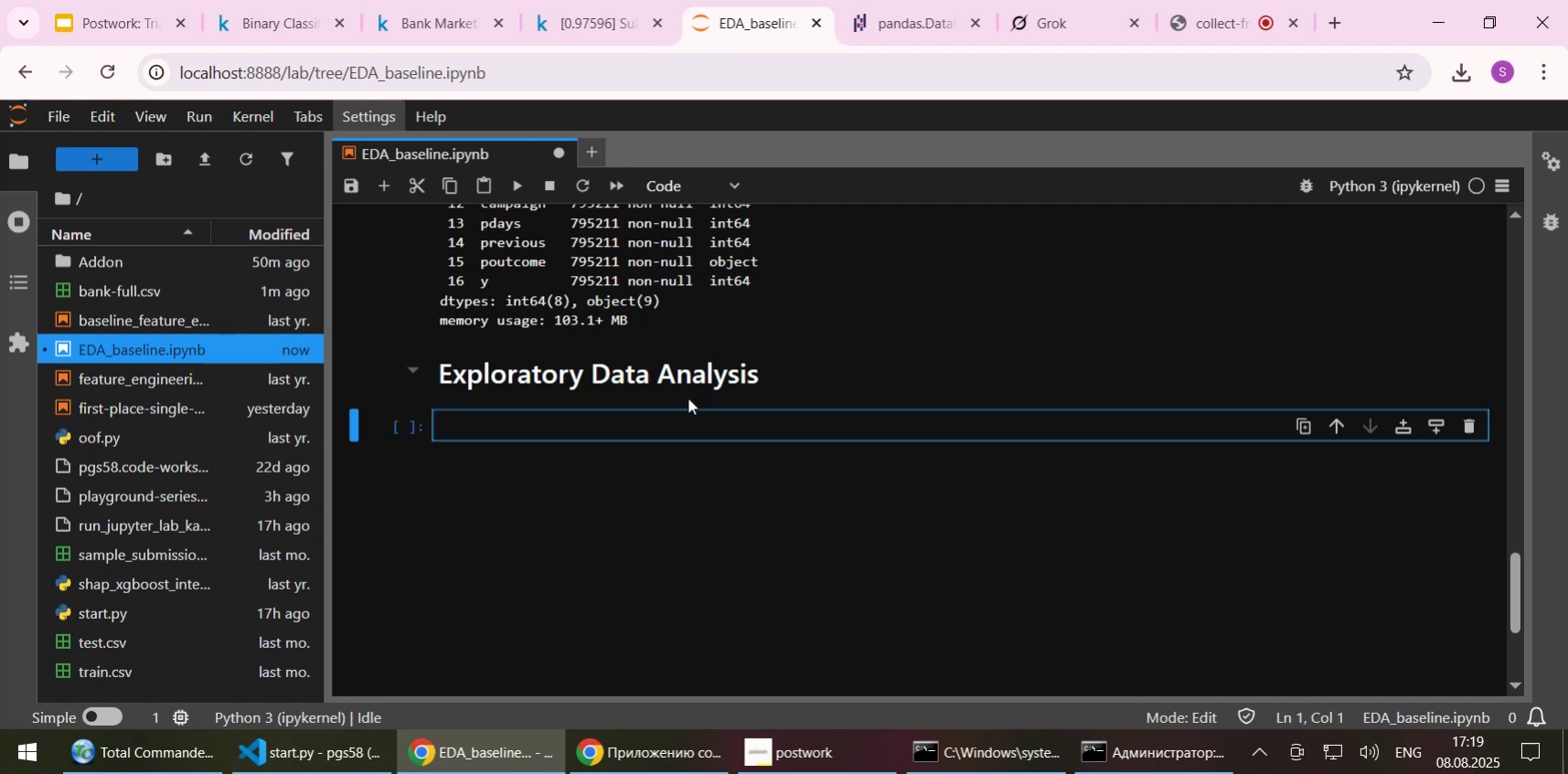 
left_click([670, 413])
 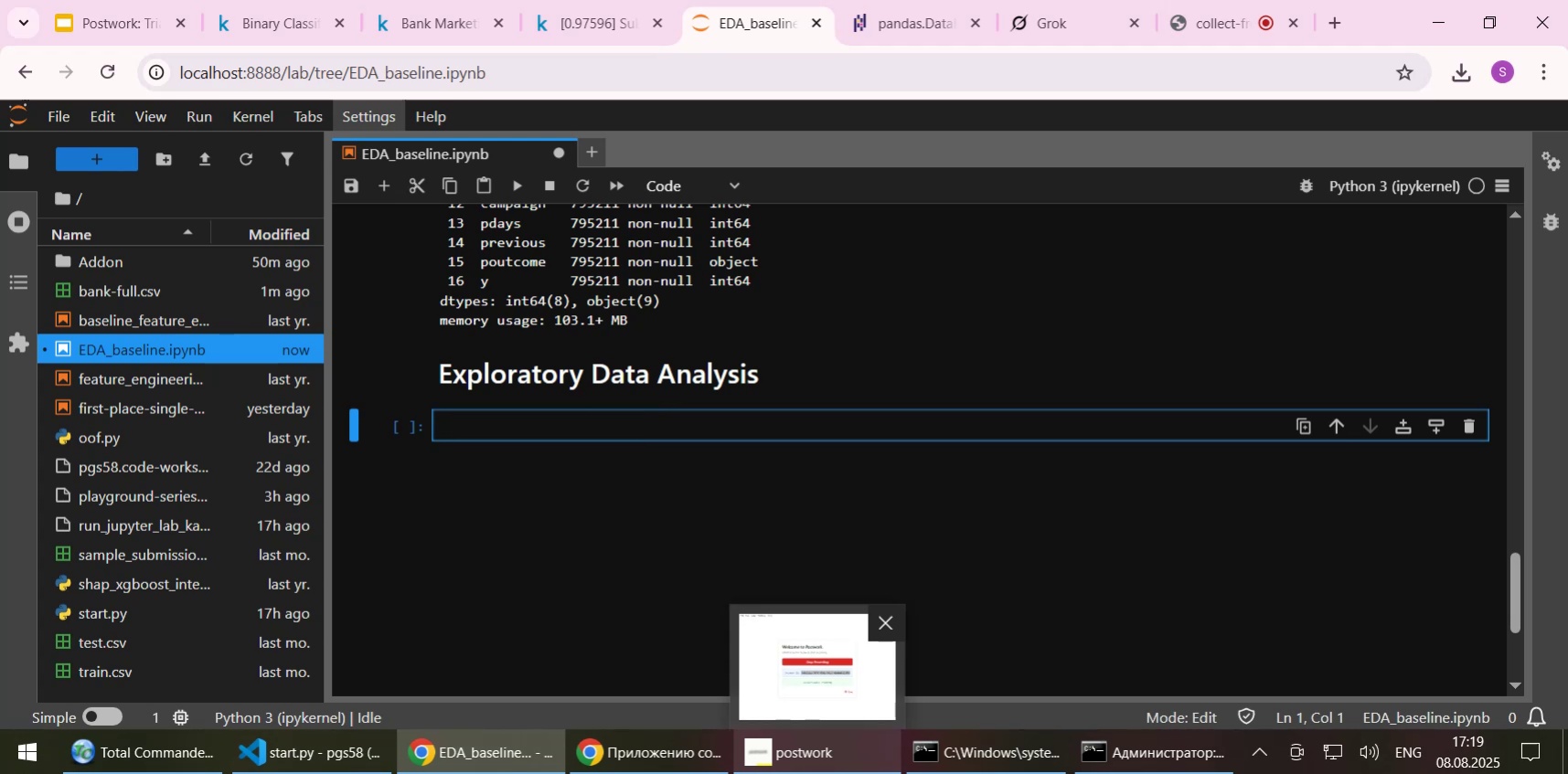 
wait(32.17)
 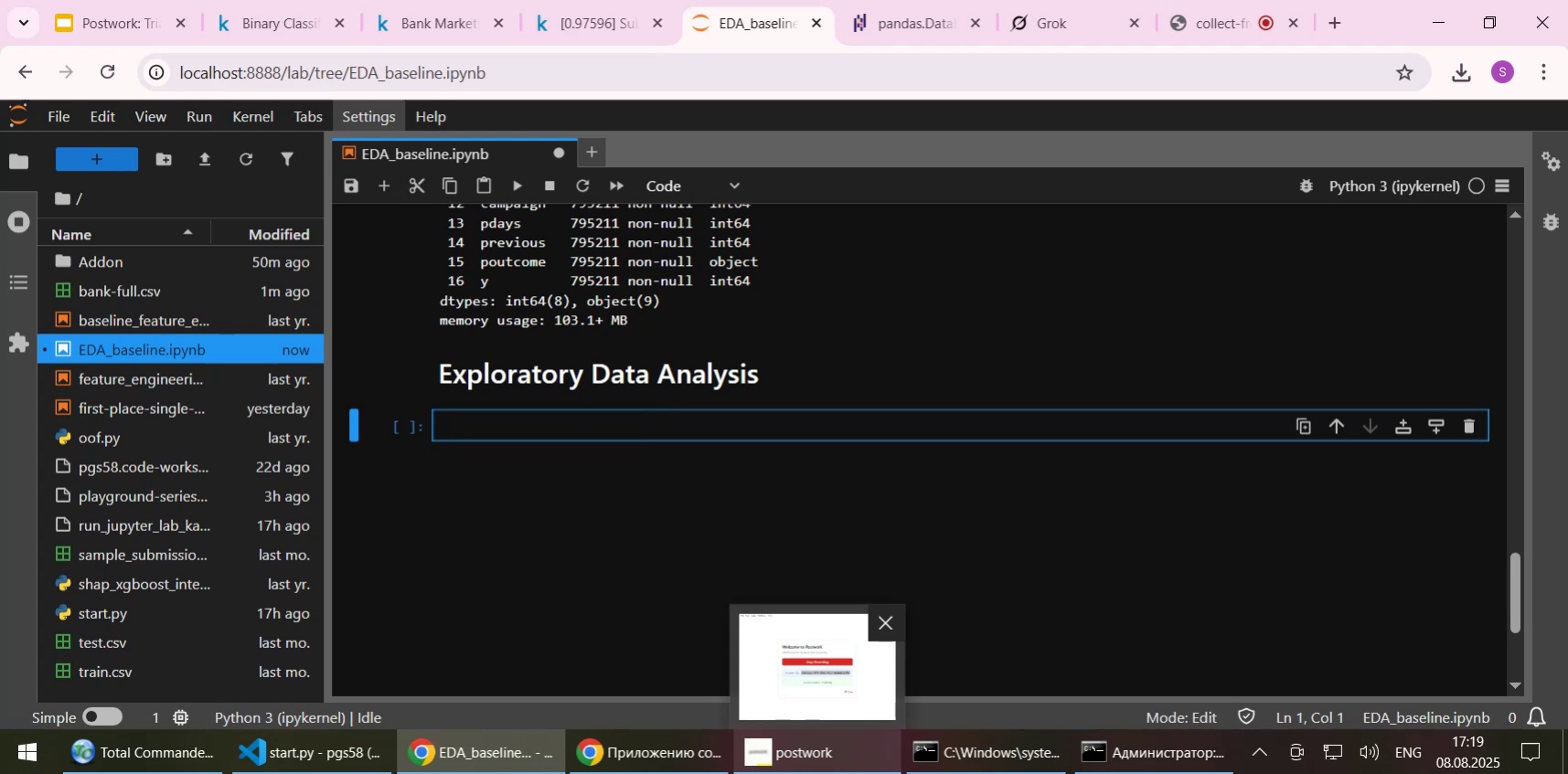 
scroll: coordinate [859, 344], scroll_direction: up, amount: 1.0
 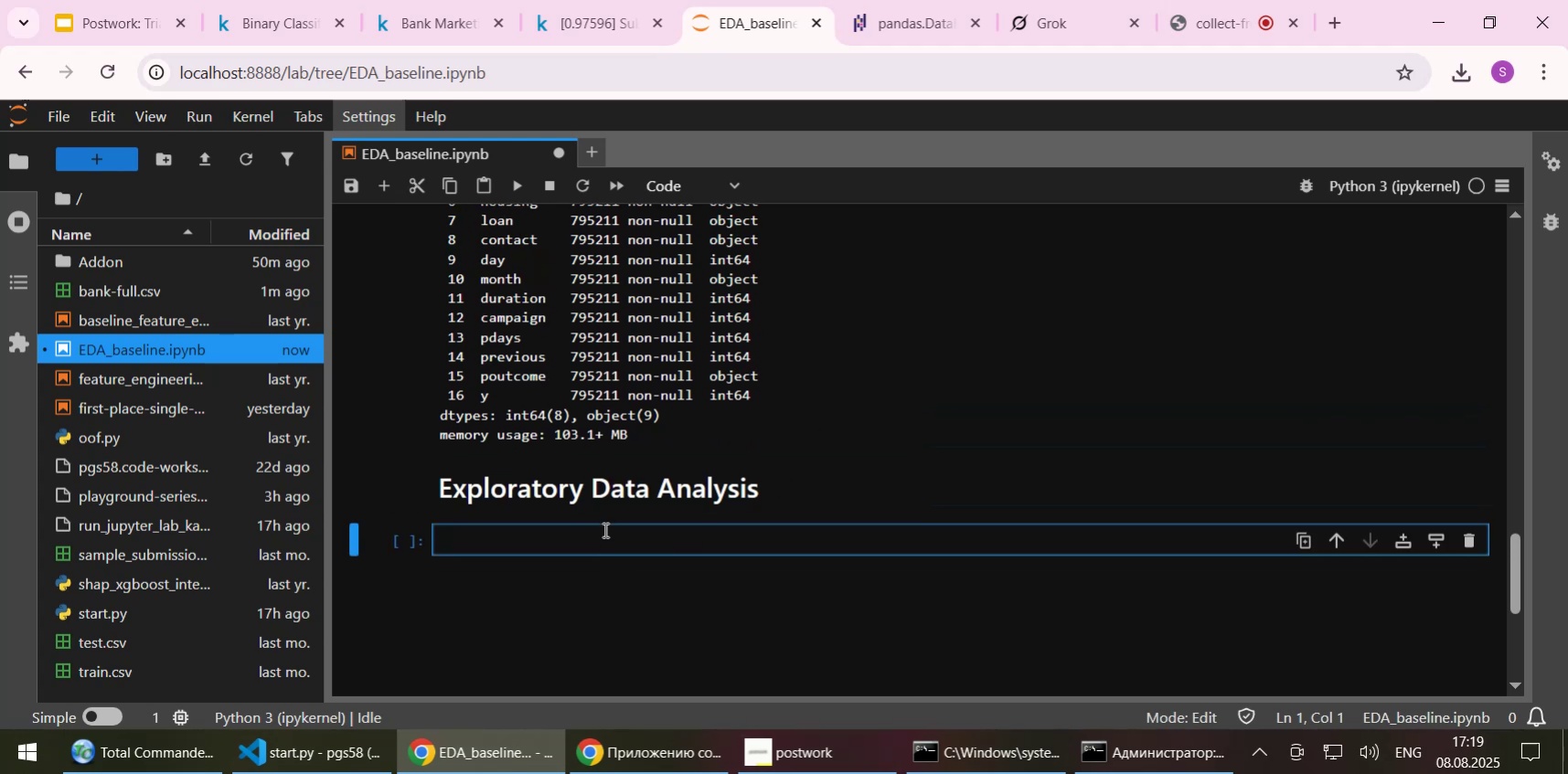 
left_click([603, 529])
 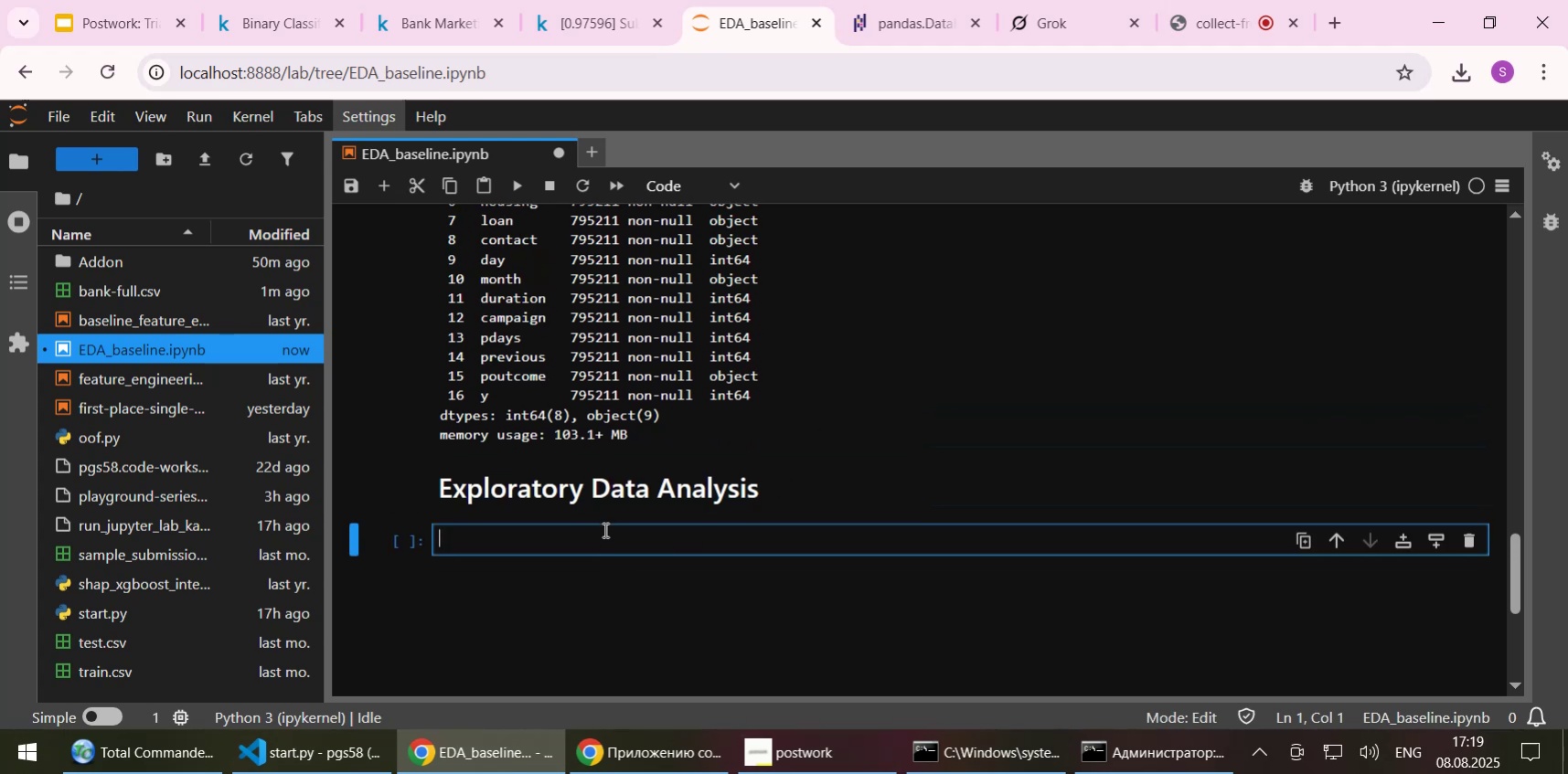 
scroll: coordinate [603, 529], scroll_direction: down, amount: 1.0
 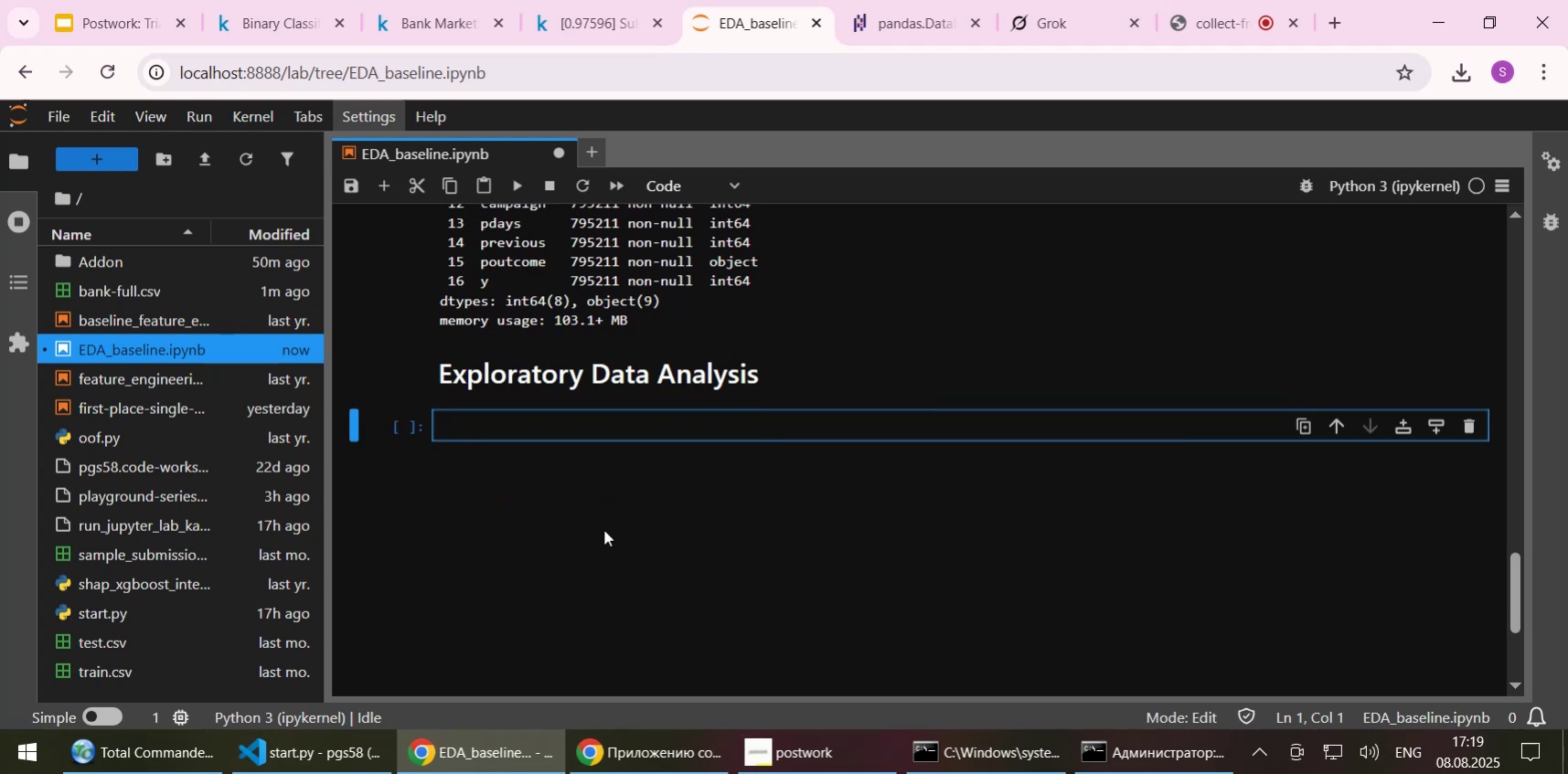 
key(Control+S)
 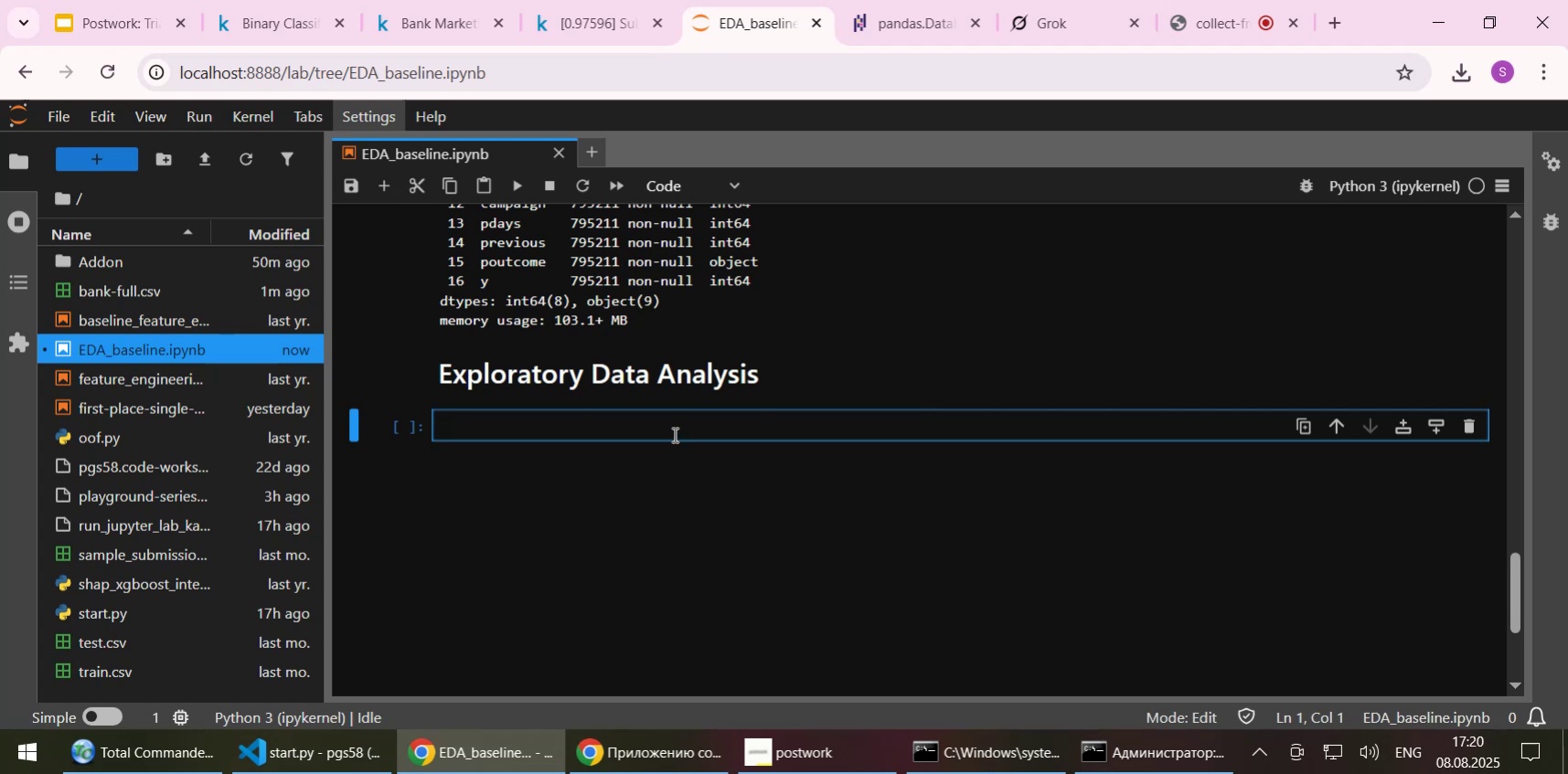 
wait(14.98)
 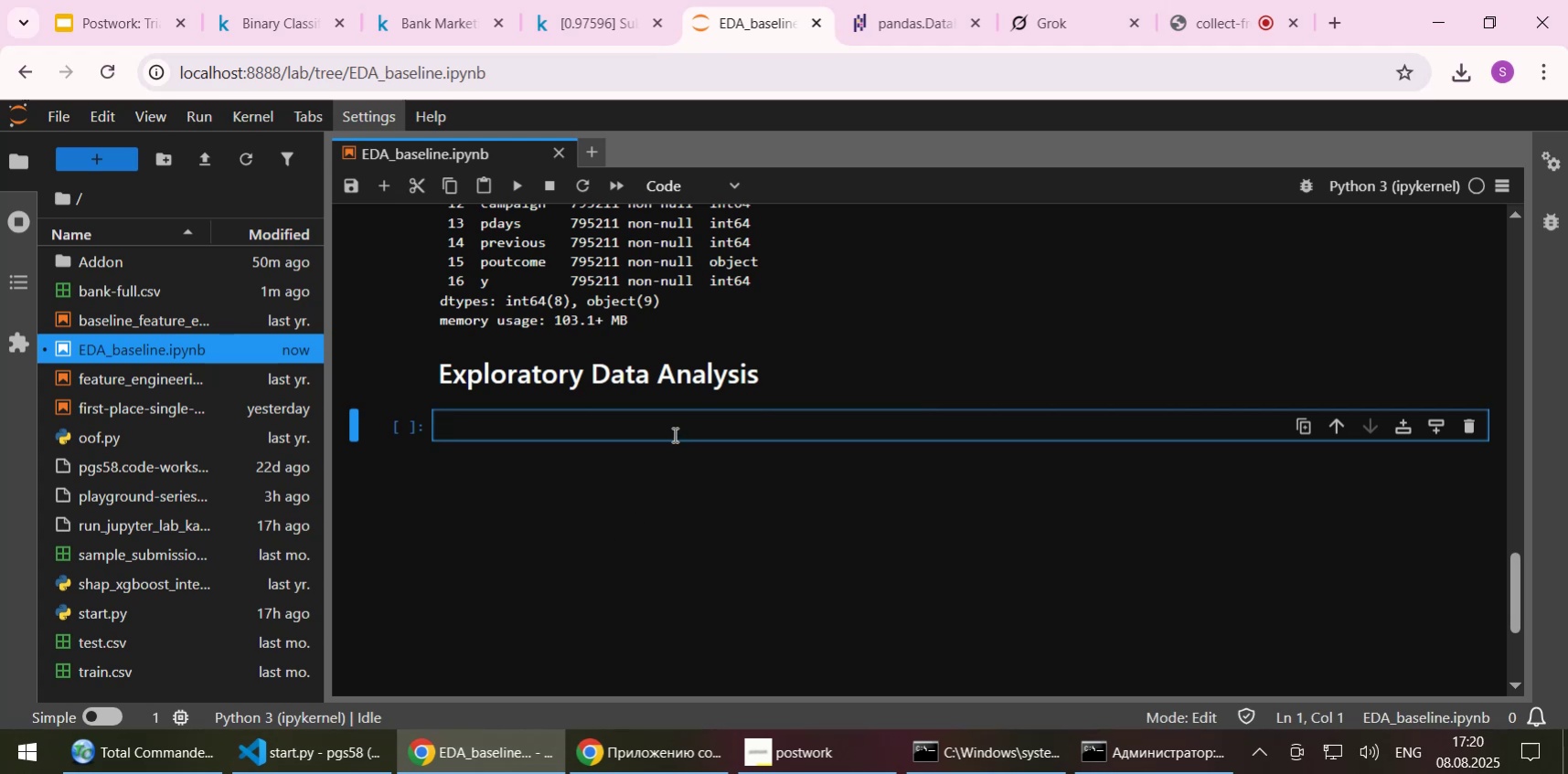 
left_click([579, 27])
 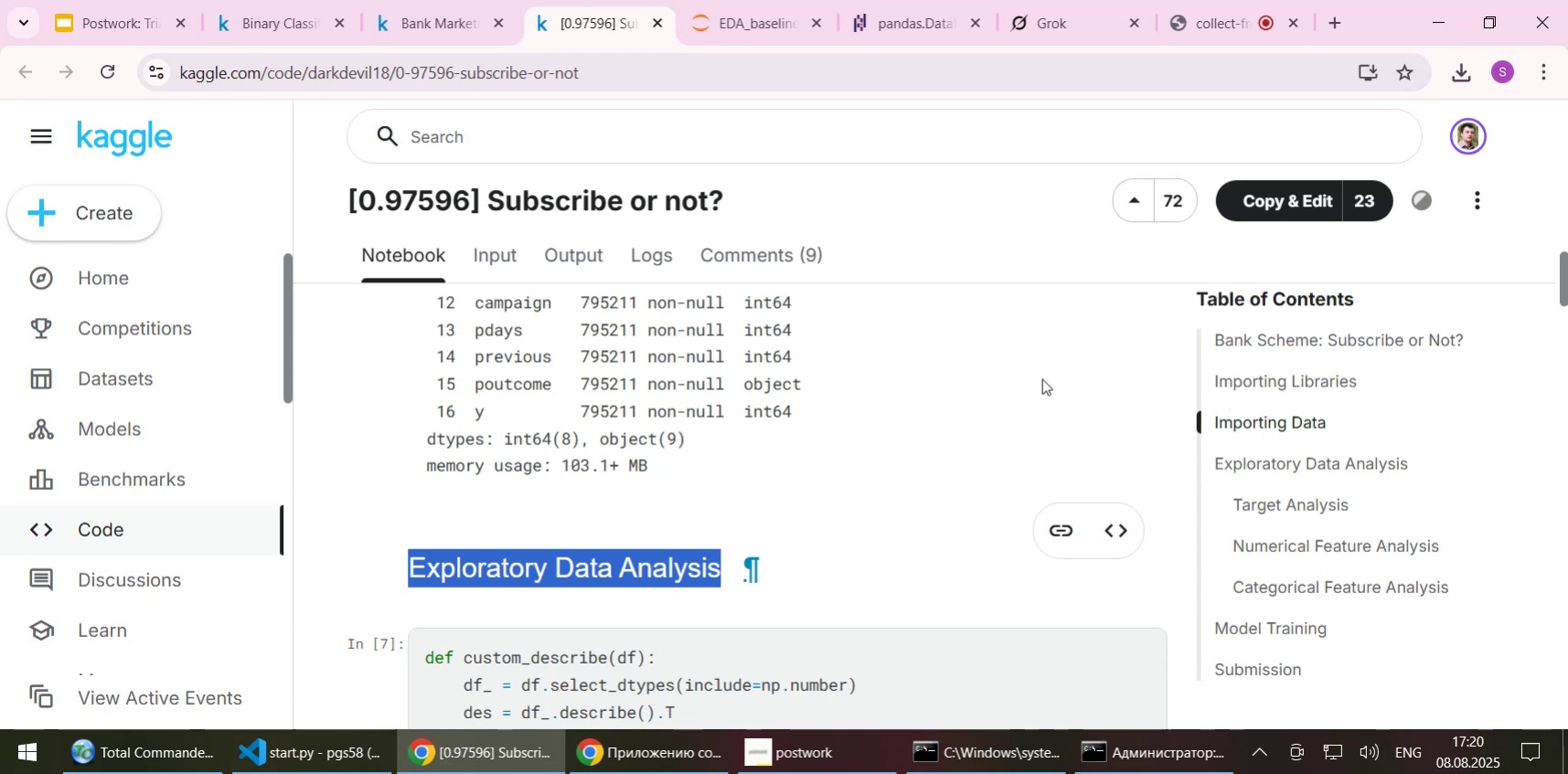 
wait(7.51)
 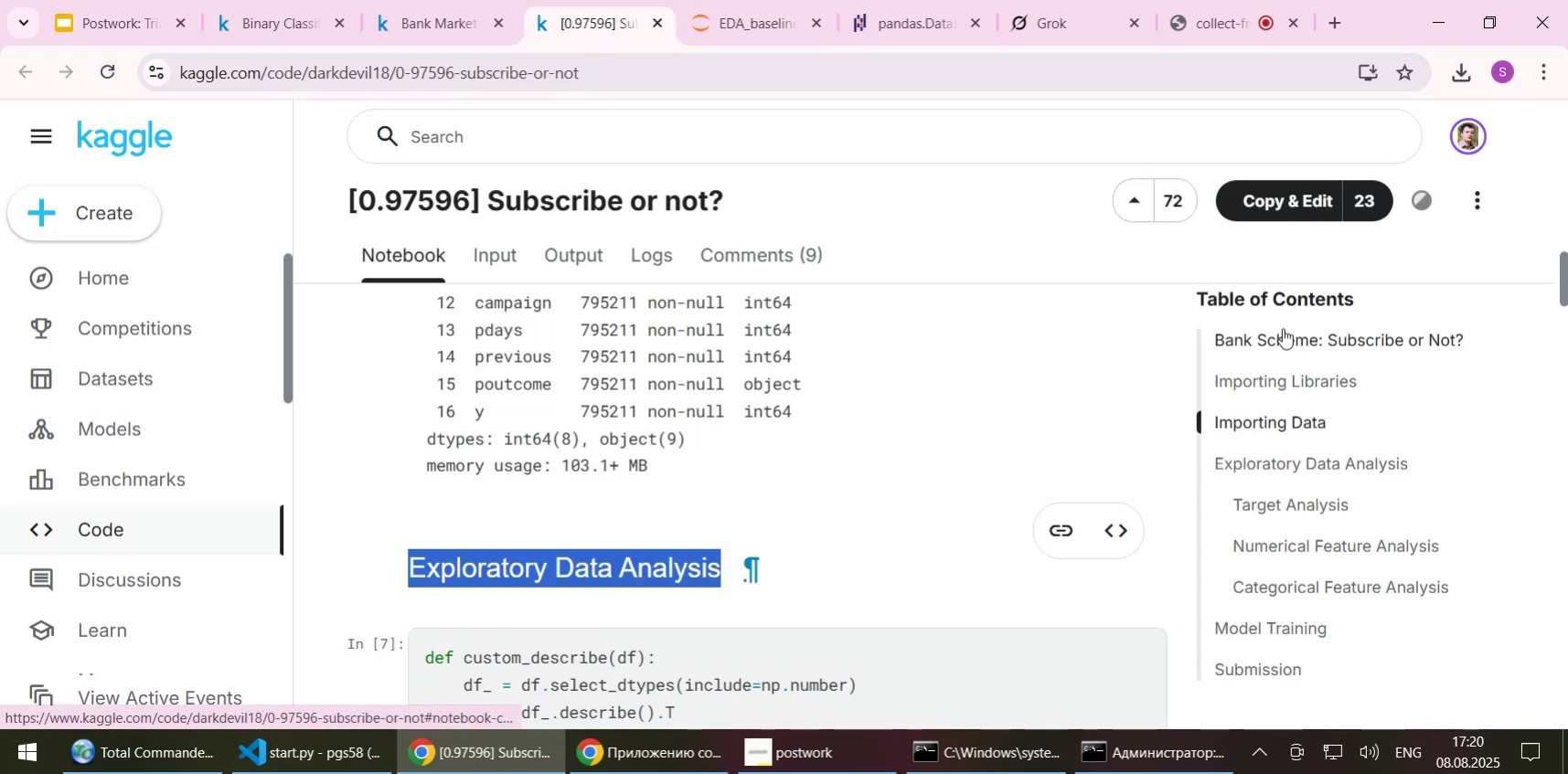 
left_click([1330, 24])
 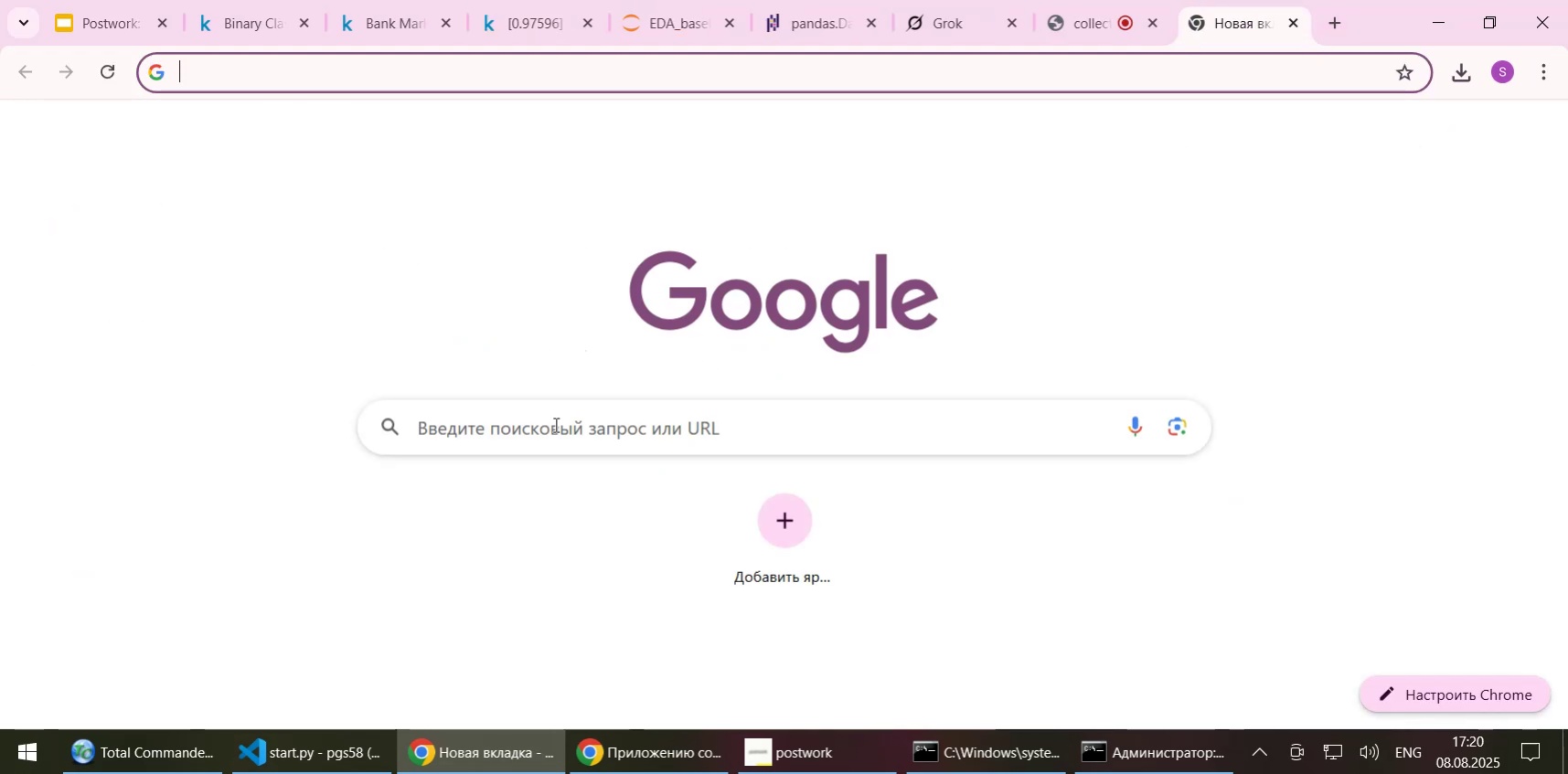 
left_click([554, 424])
 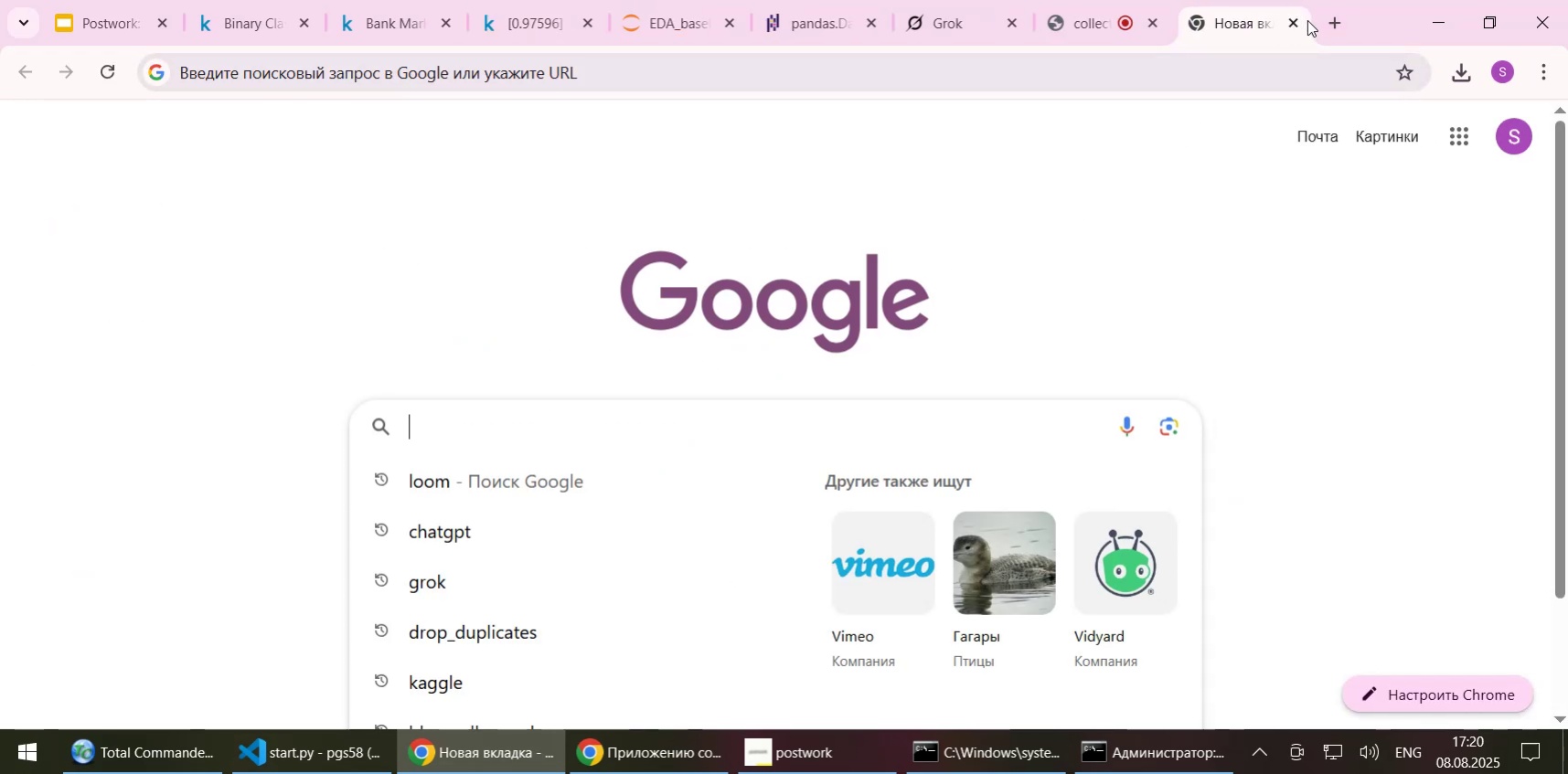 
left_click([1289, 22])
 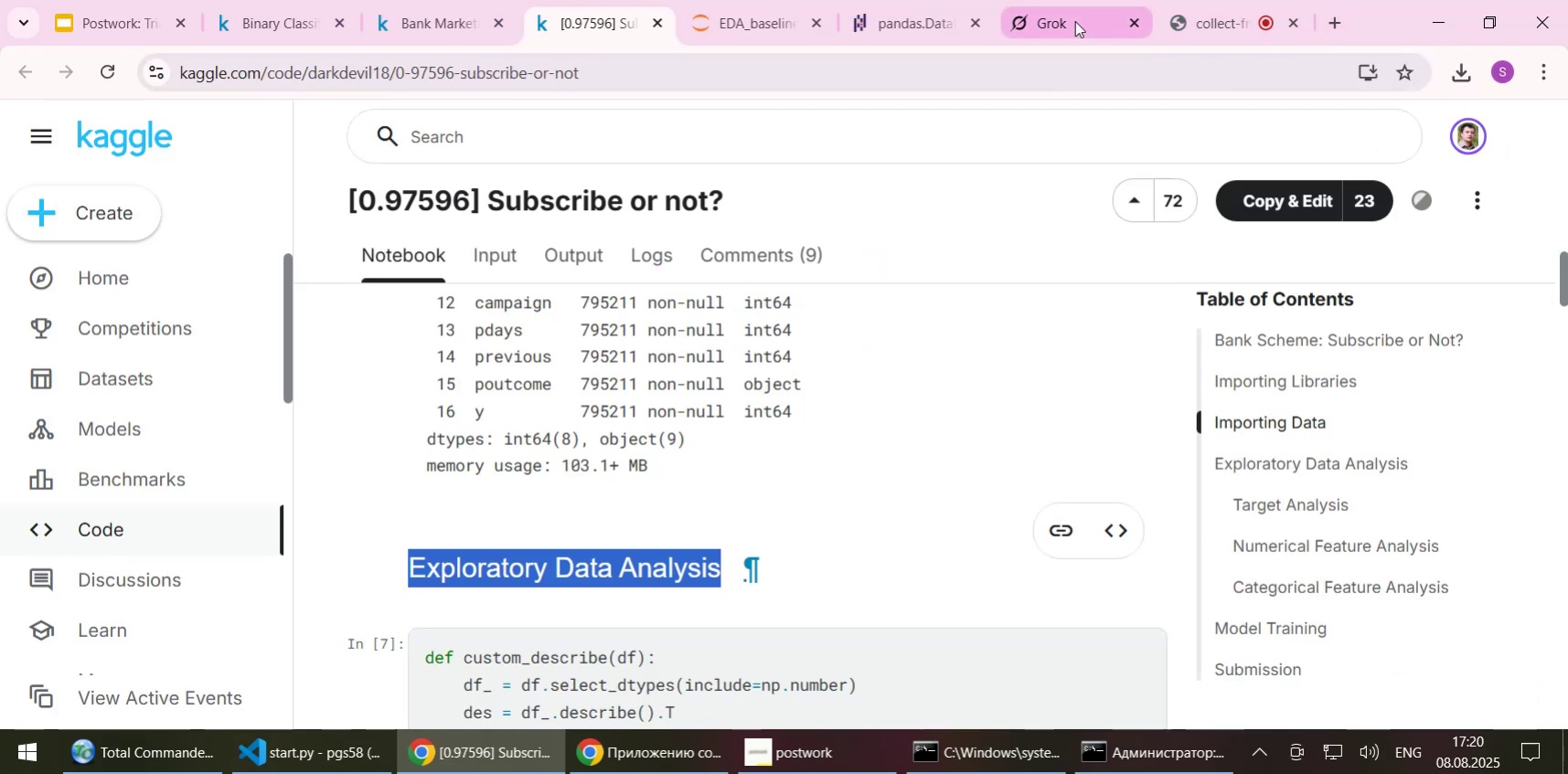 
left_click([1060, 22])
 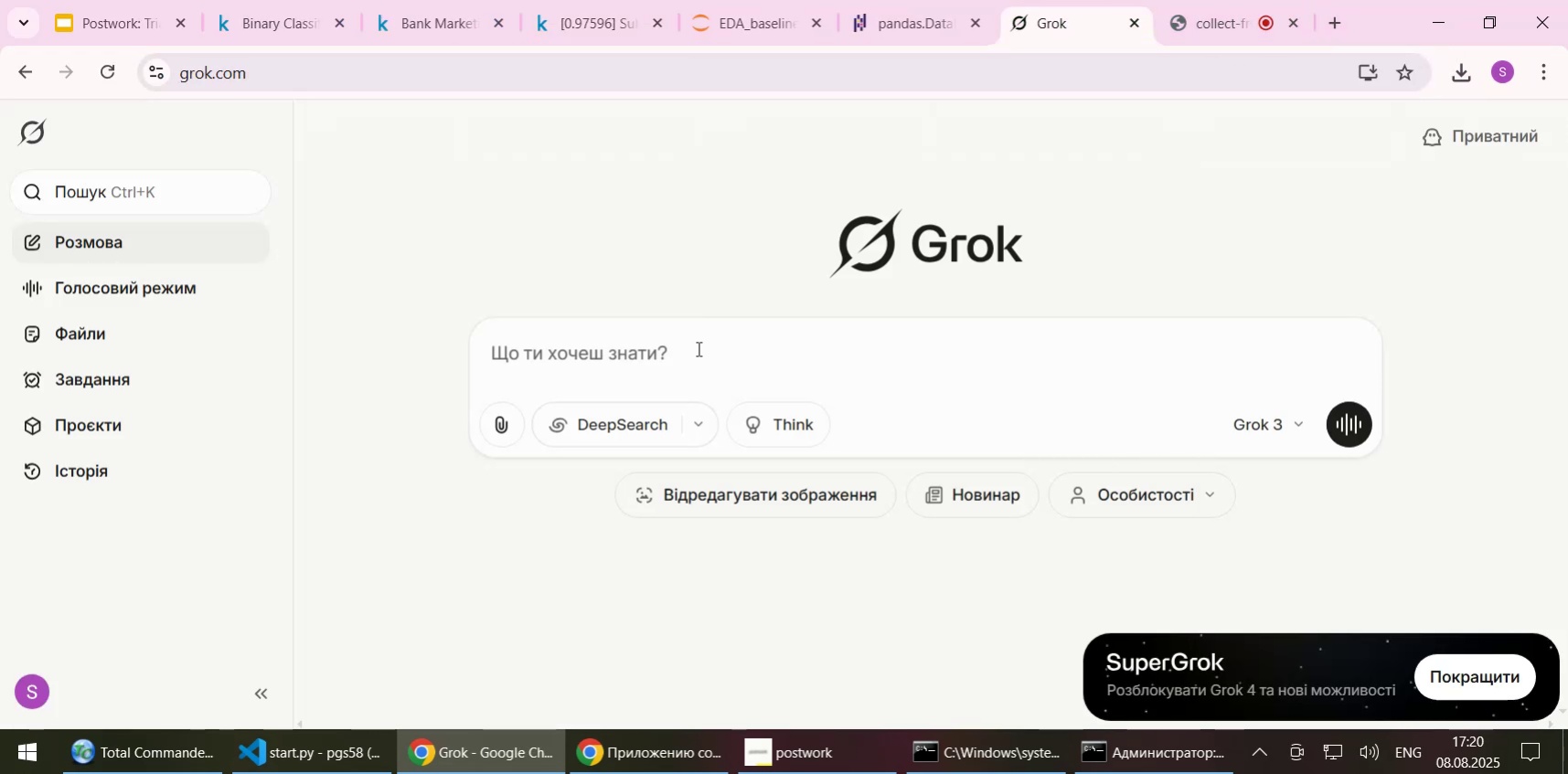 
left_click([688, 356])
 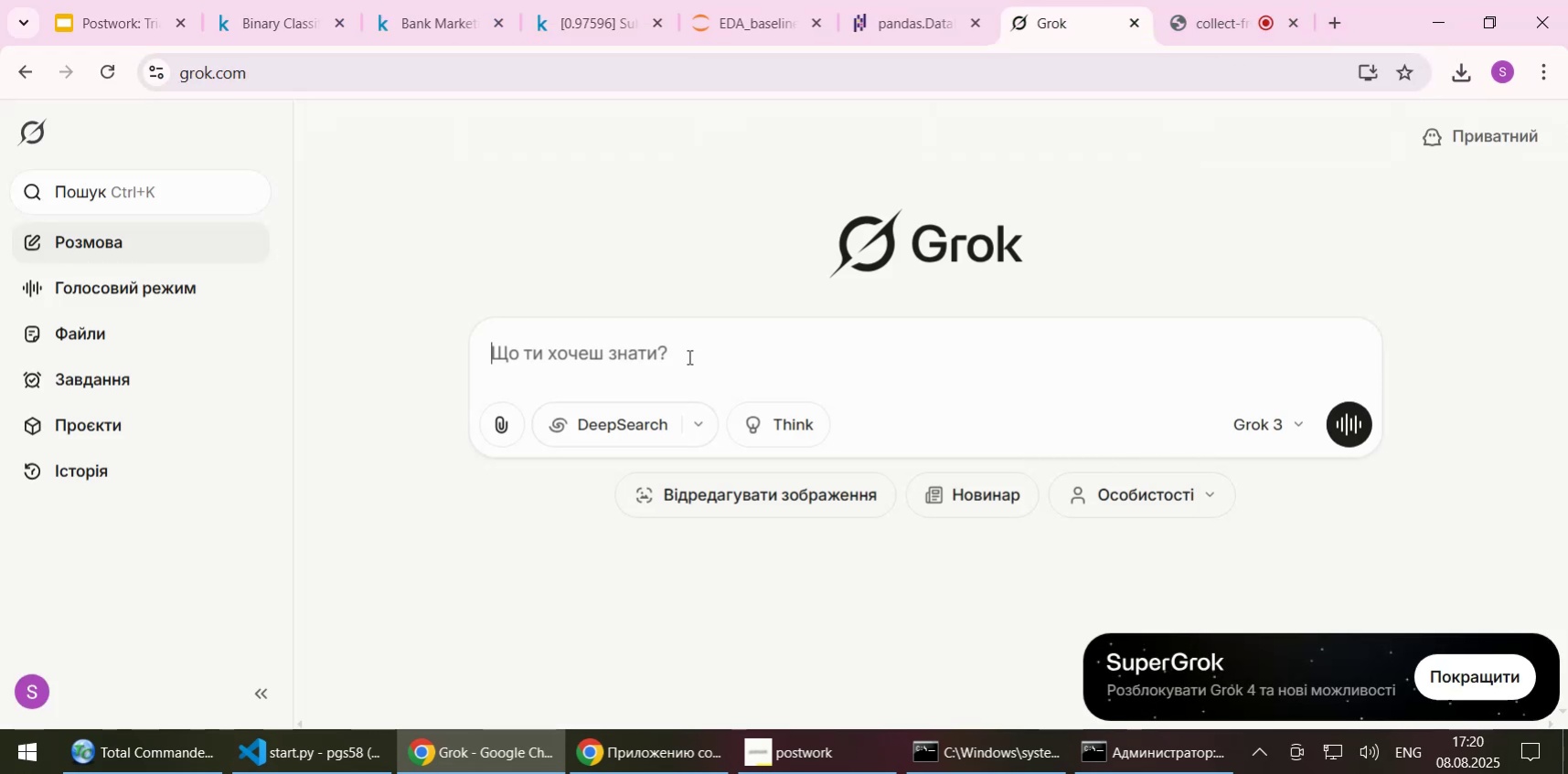 
key(Control+ControlLeft)
 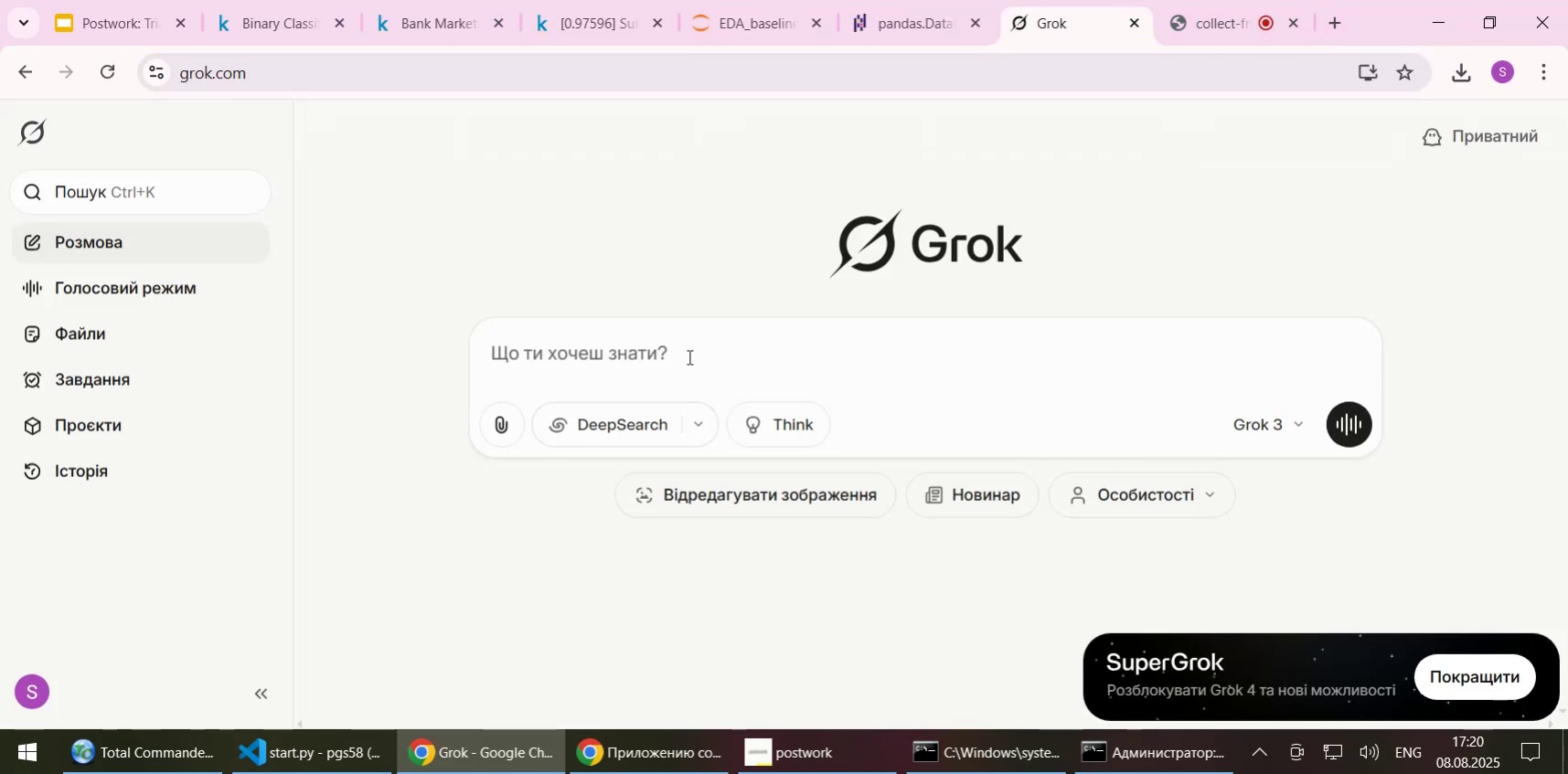 
hold_key(key=ShiftLeft, duration=0.54)
 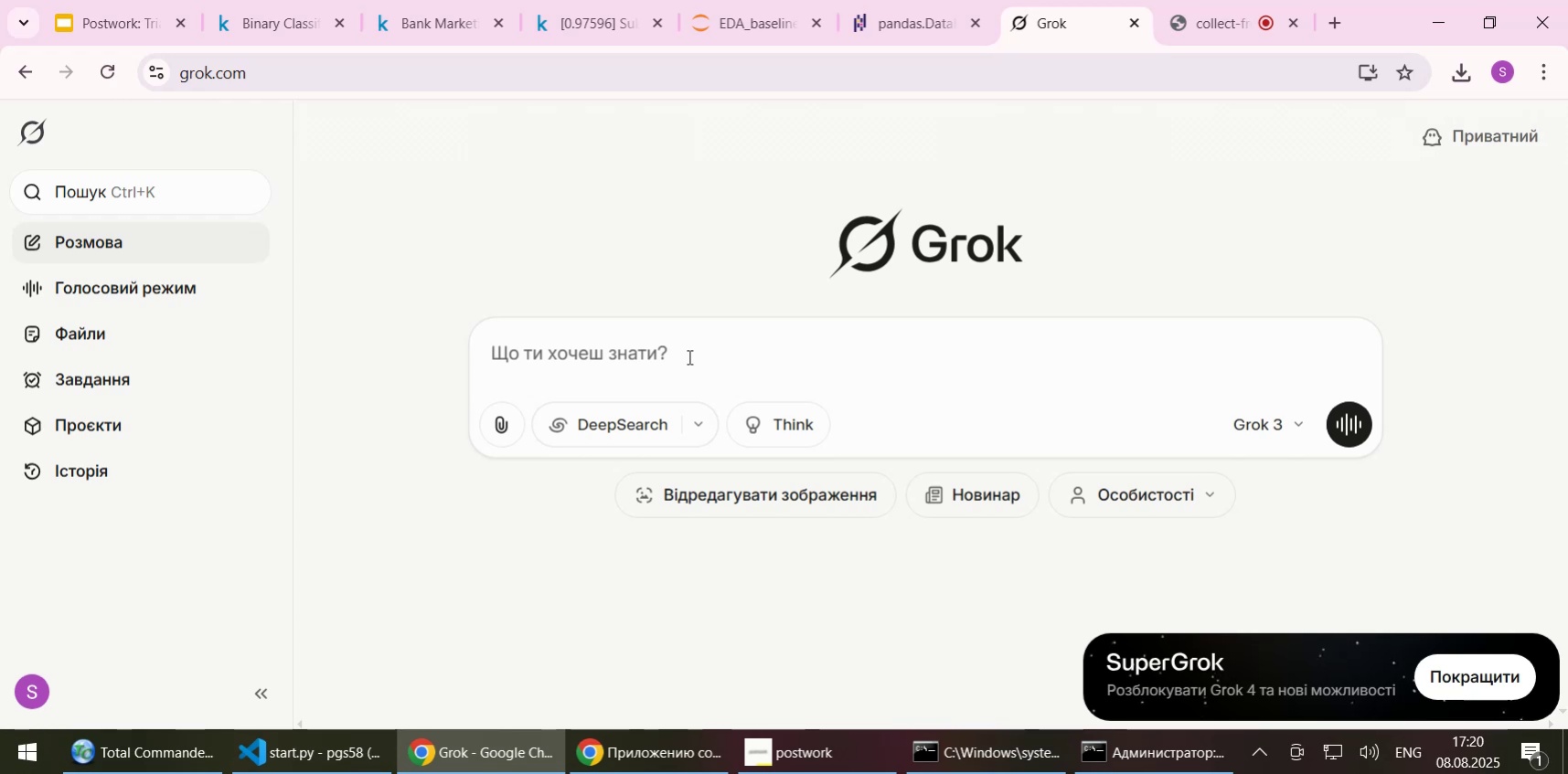 
key(Control+Shift+ControlLeft)
 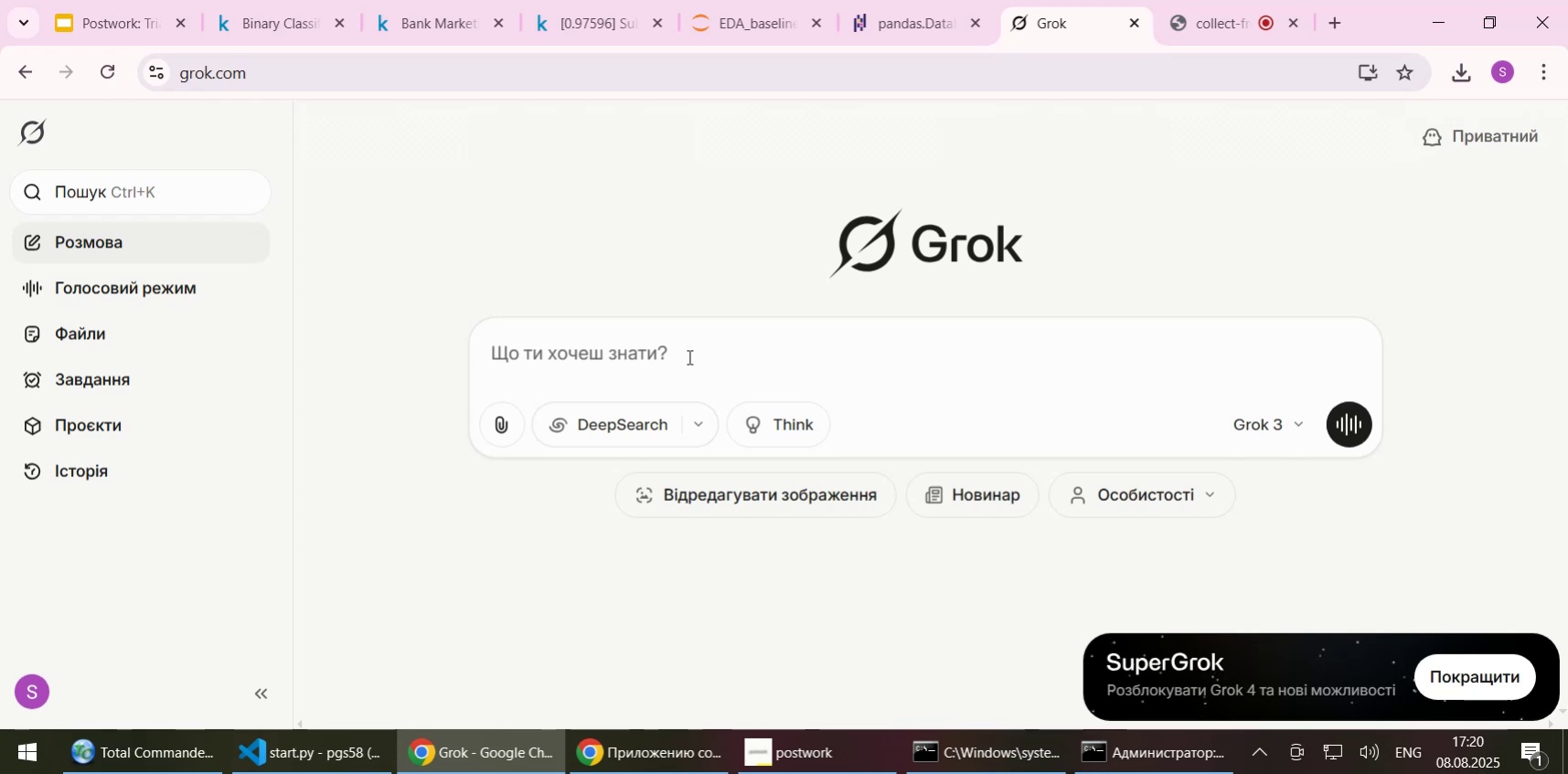 
key(Control+ControlLeft)
 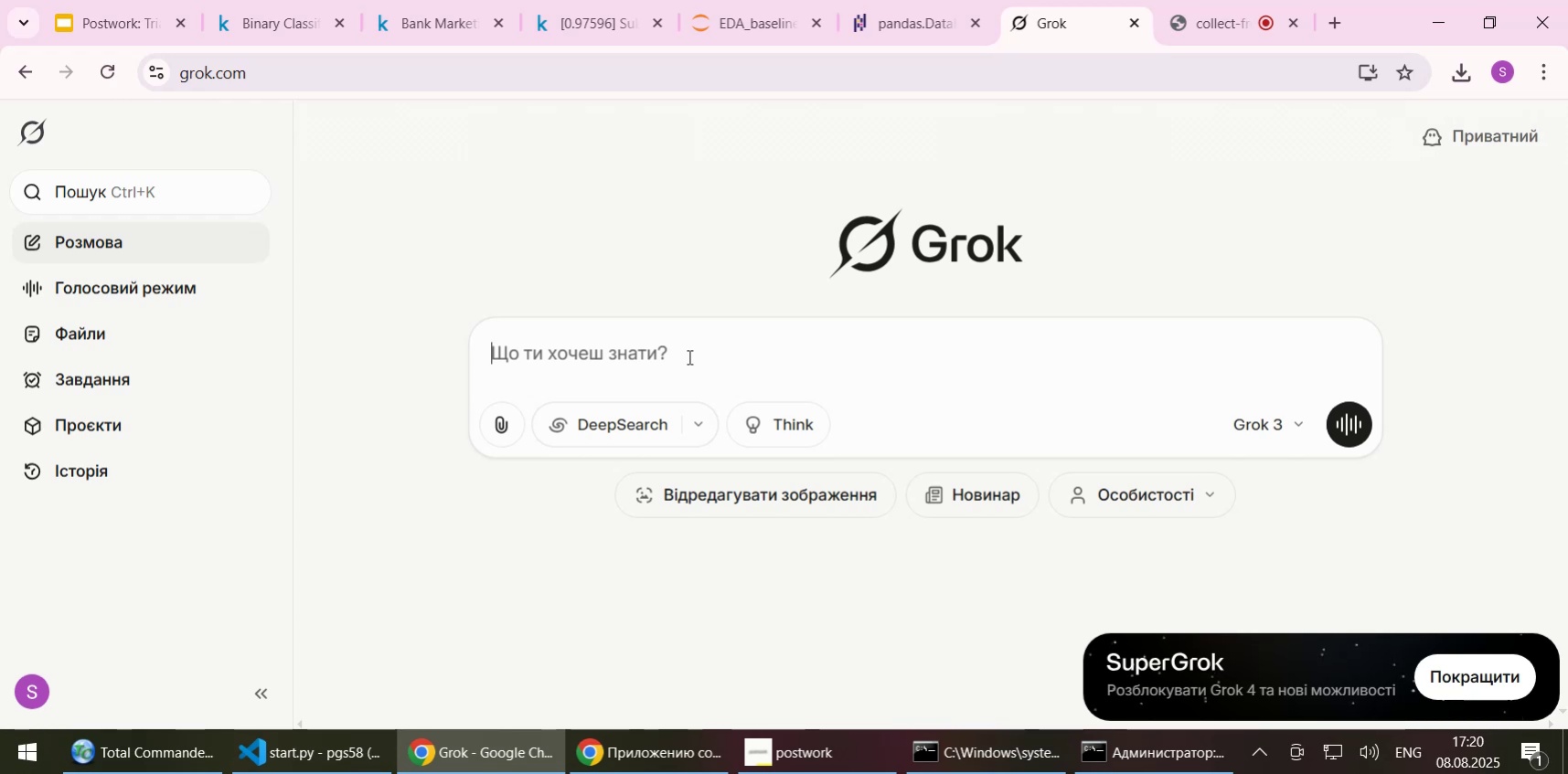 
hold_key(key=ShiftLeft, duration=0.3)
 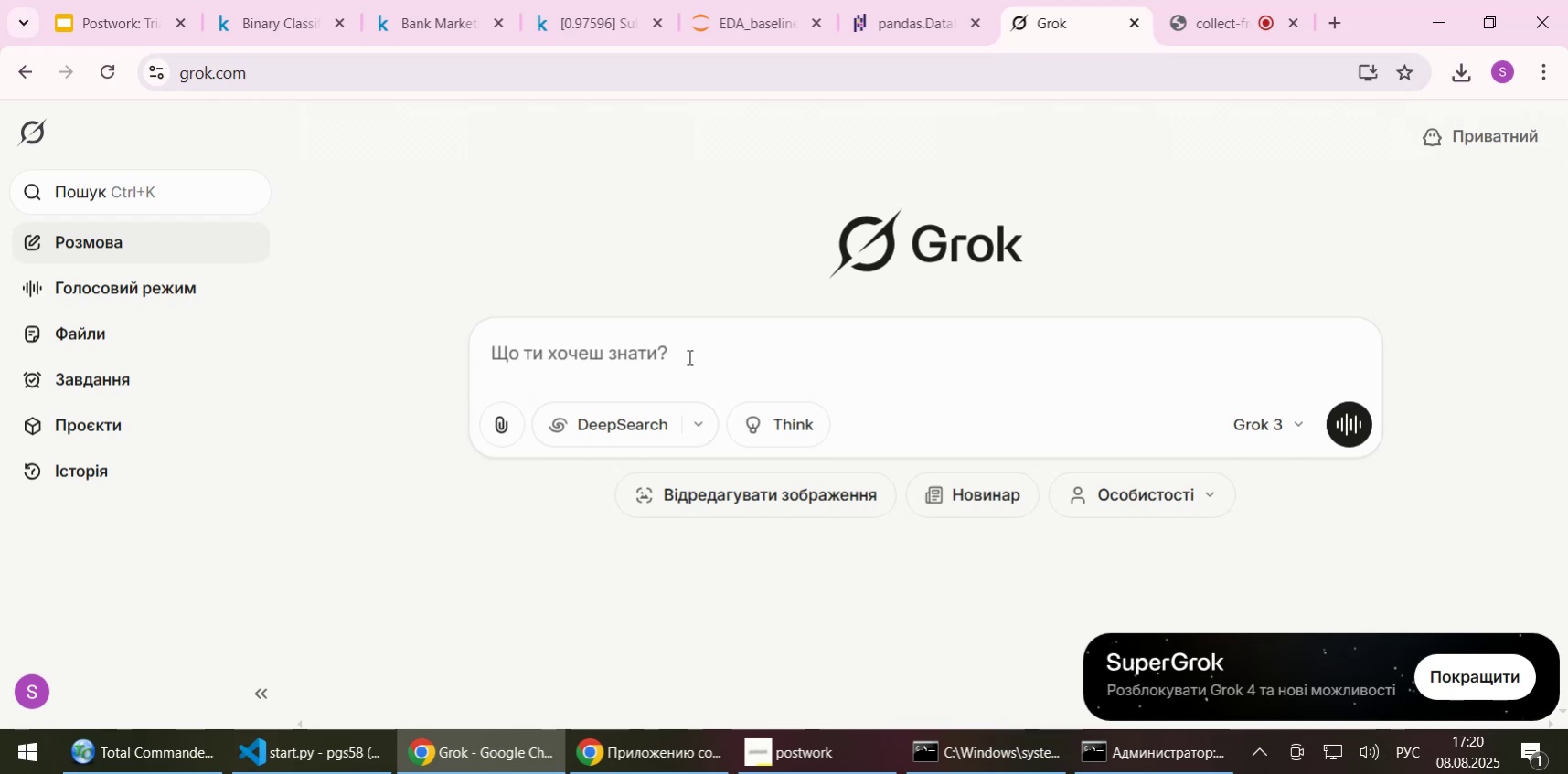 
left_click([688, 356])
 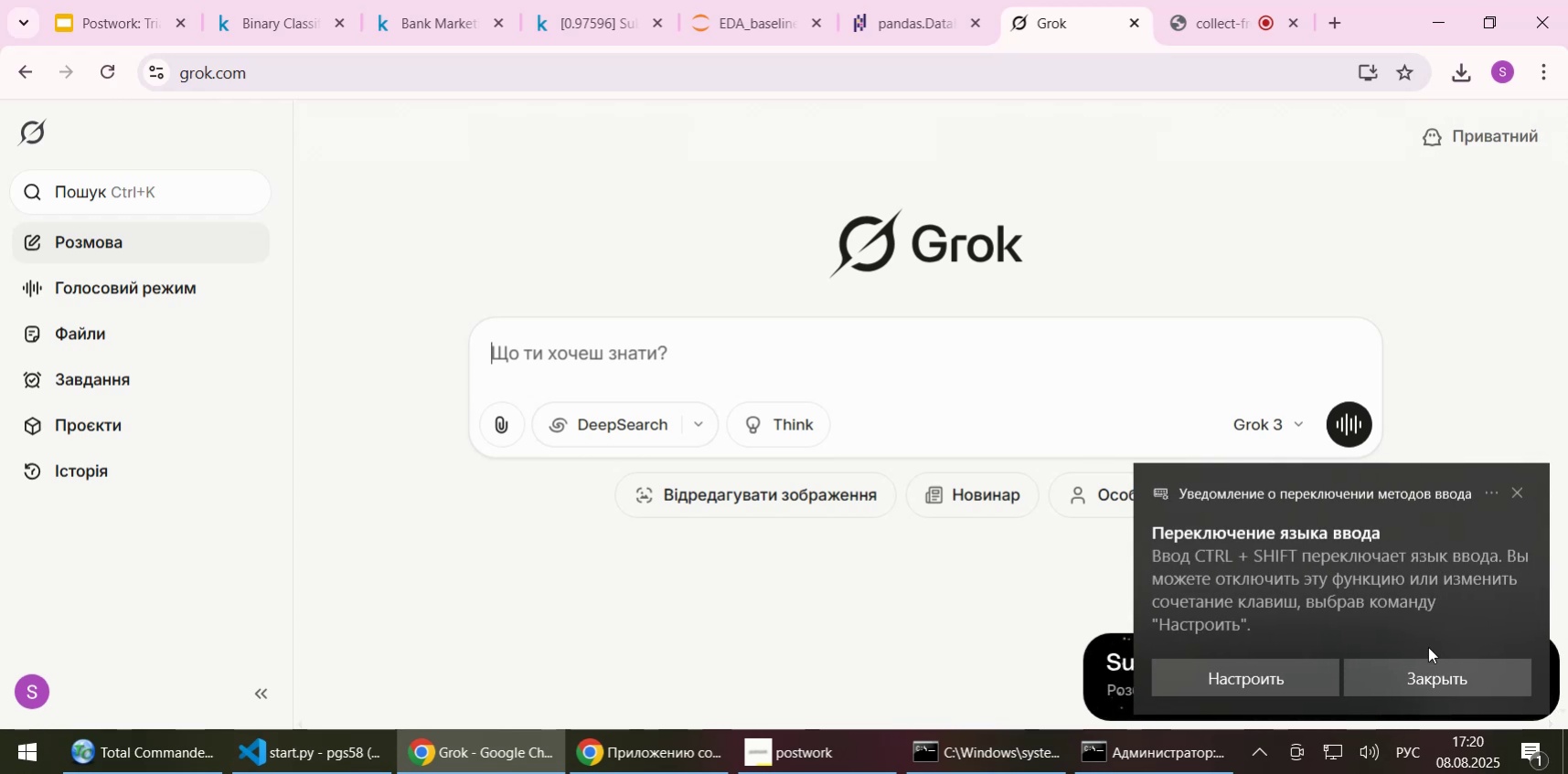 
left_click([1413, 679])
 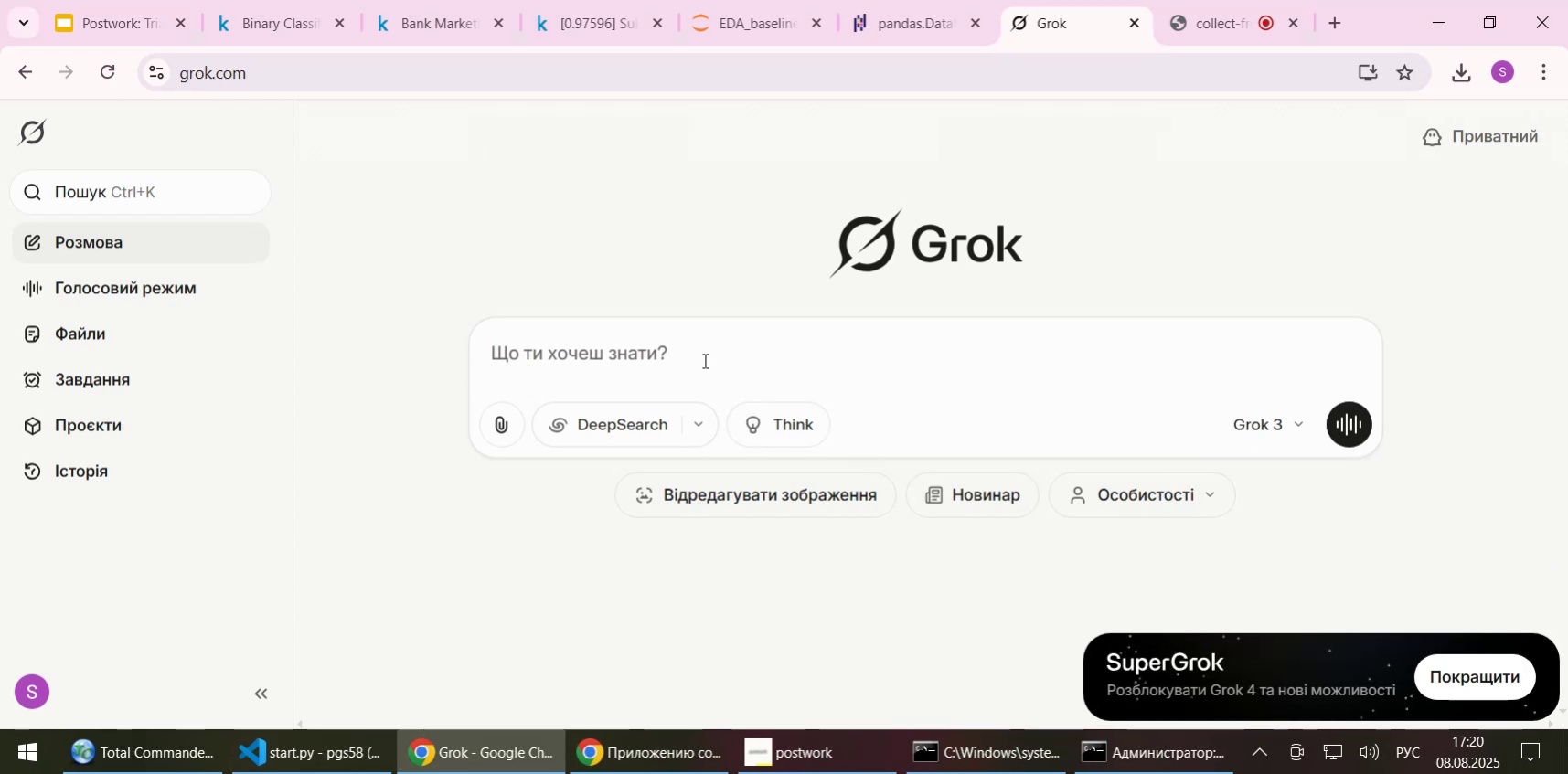 
left_click([703, 360])
 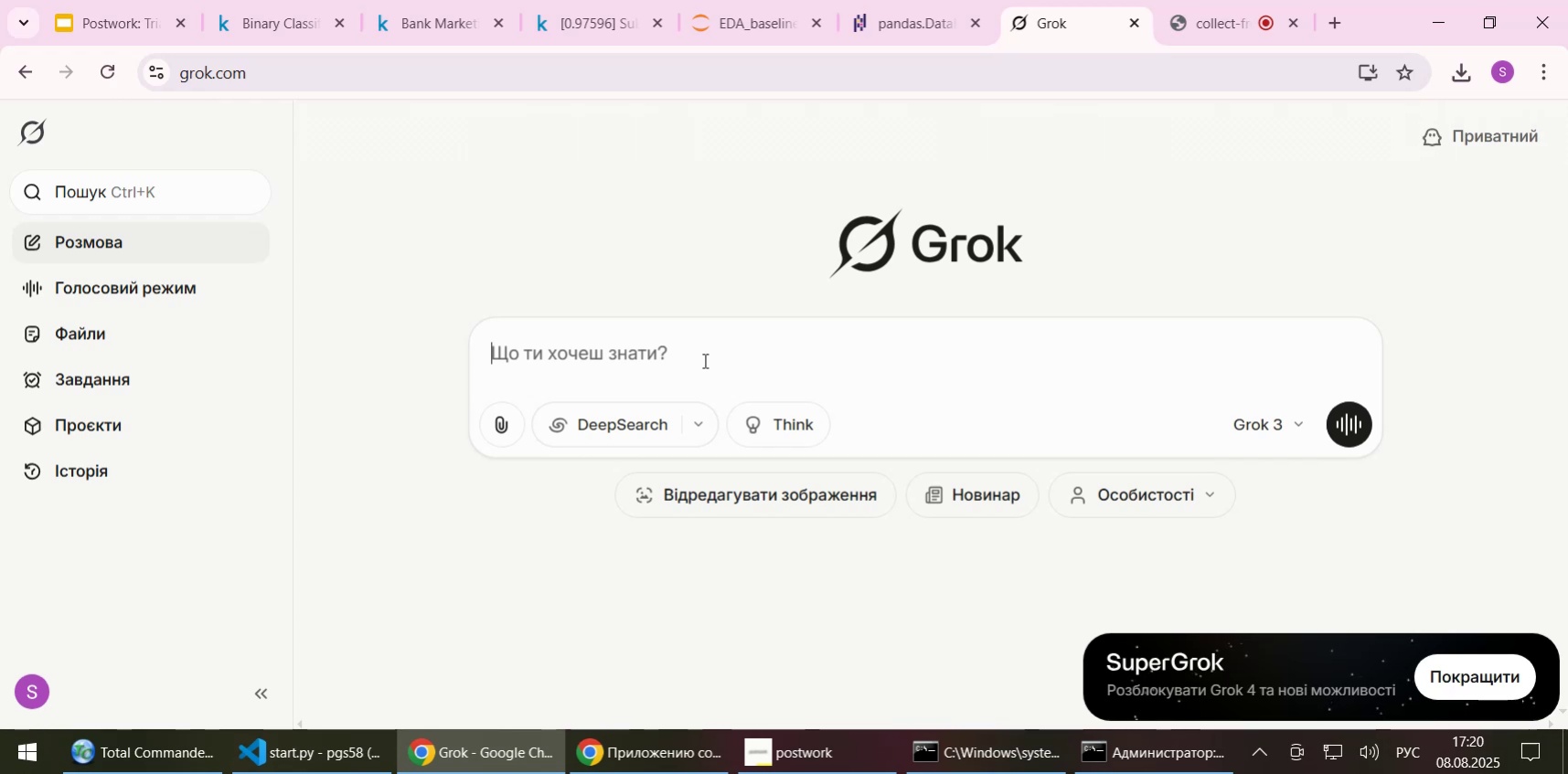 
type(rfr )
 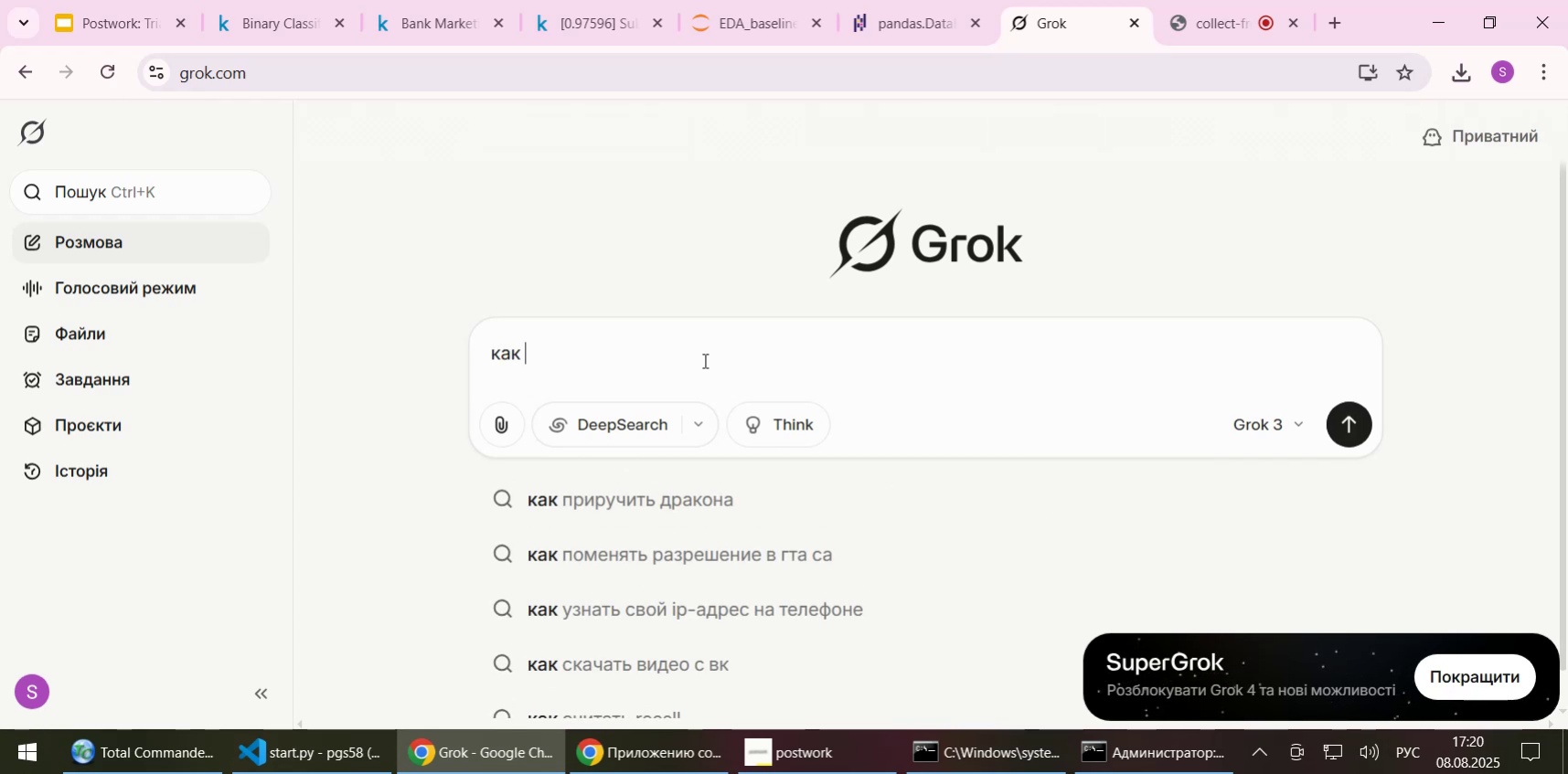 
type(yfcnhjbnm cjlth;fybt )
 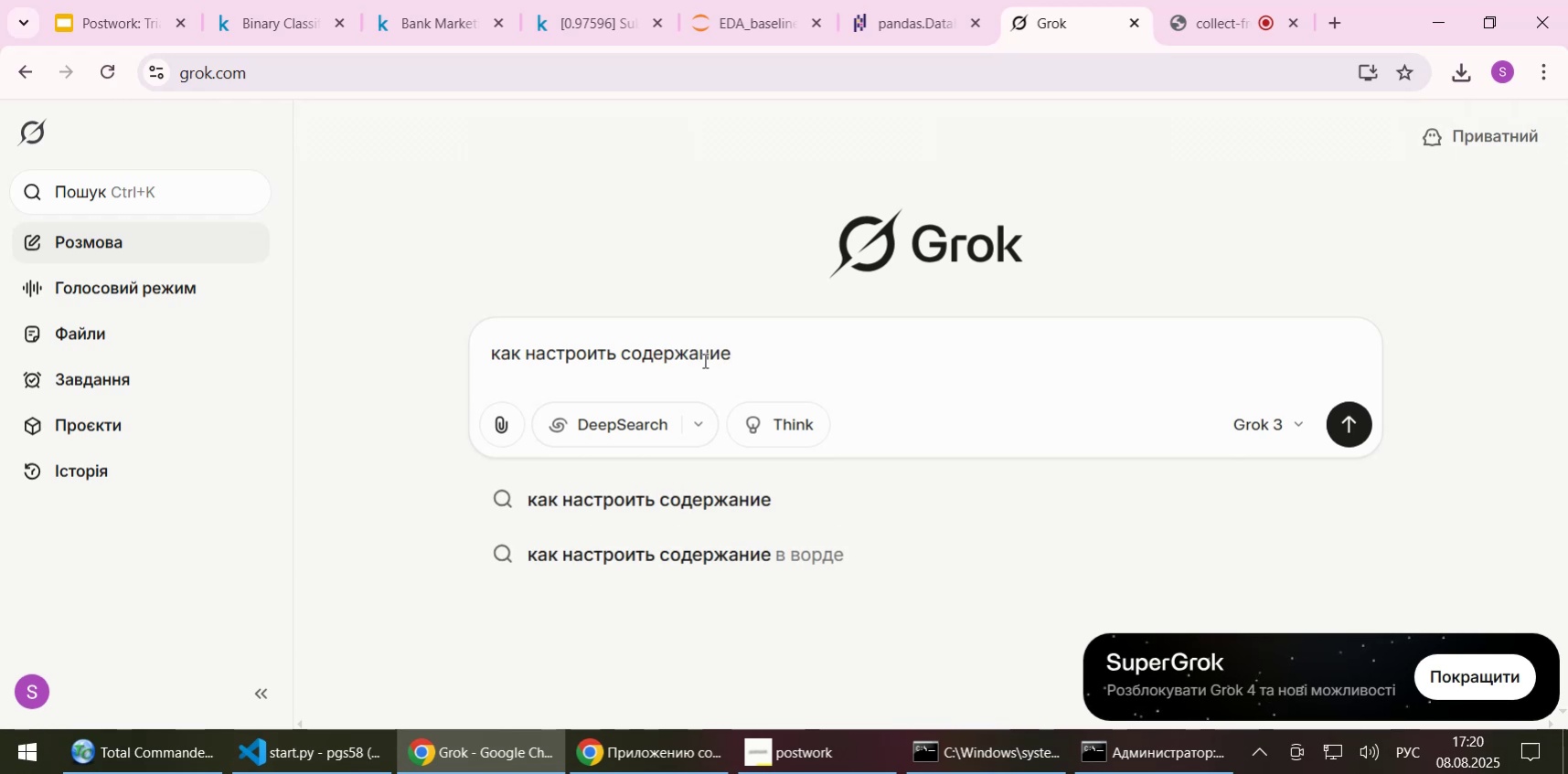 
hold_key(key=ControlLeft, duration=0.34)
 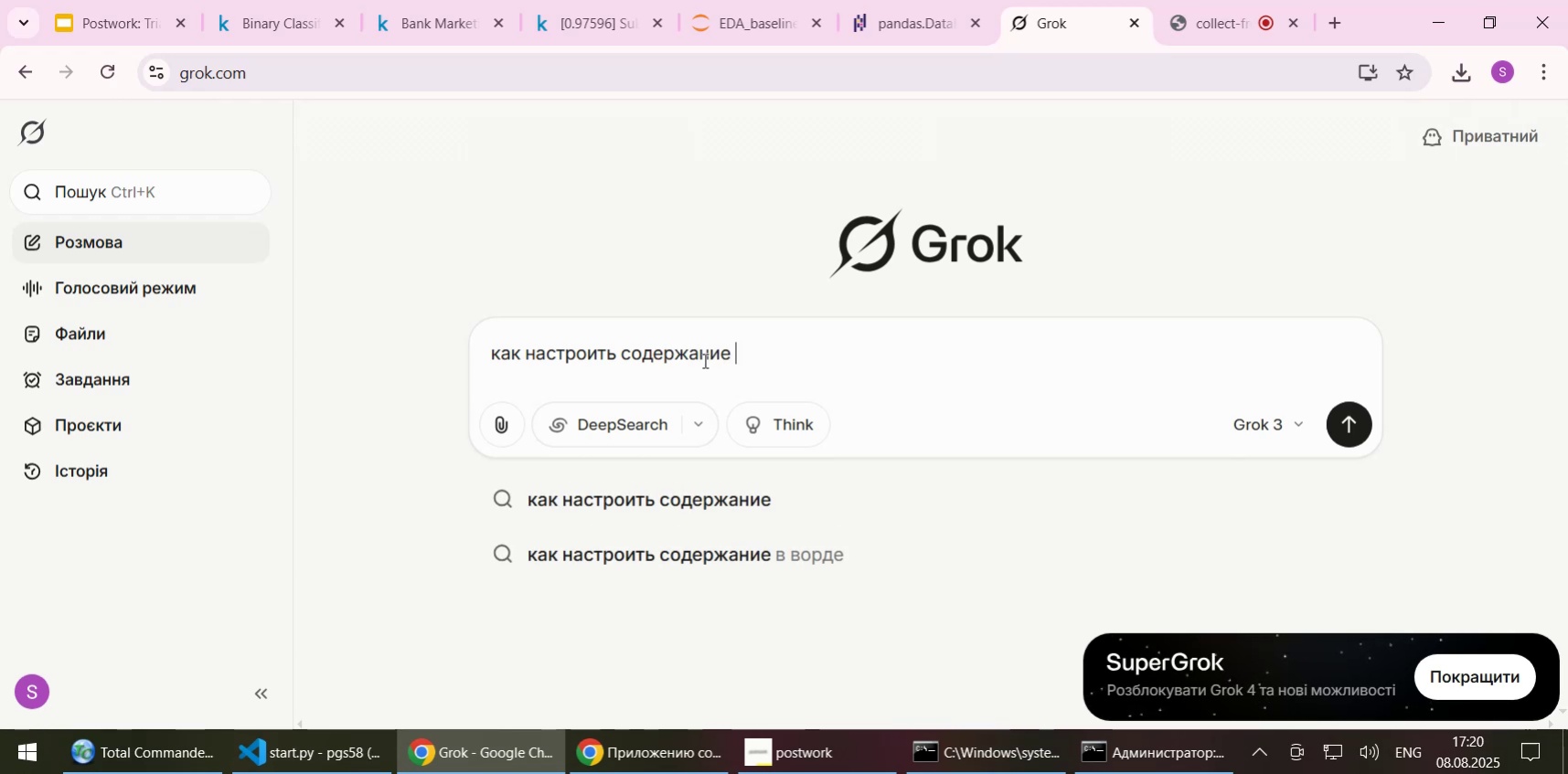 
hold_key(key=ShiftLeft, duration=1.53)
 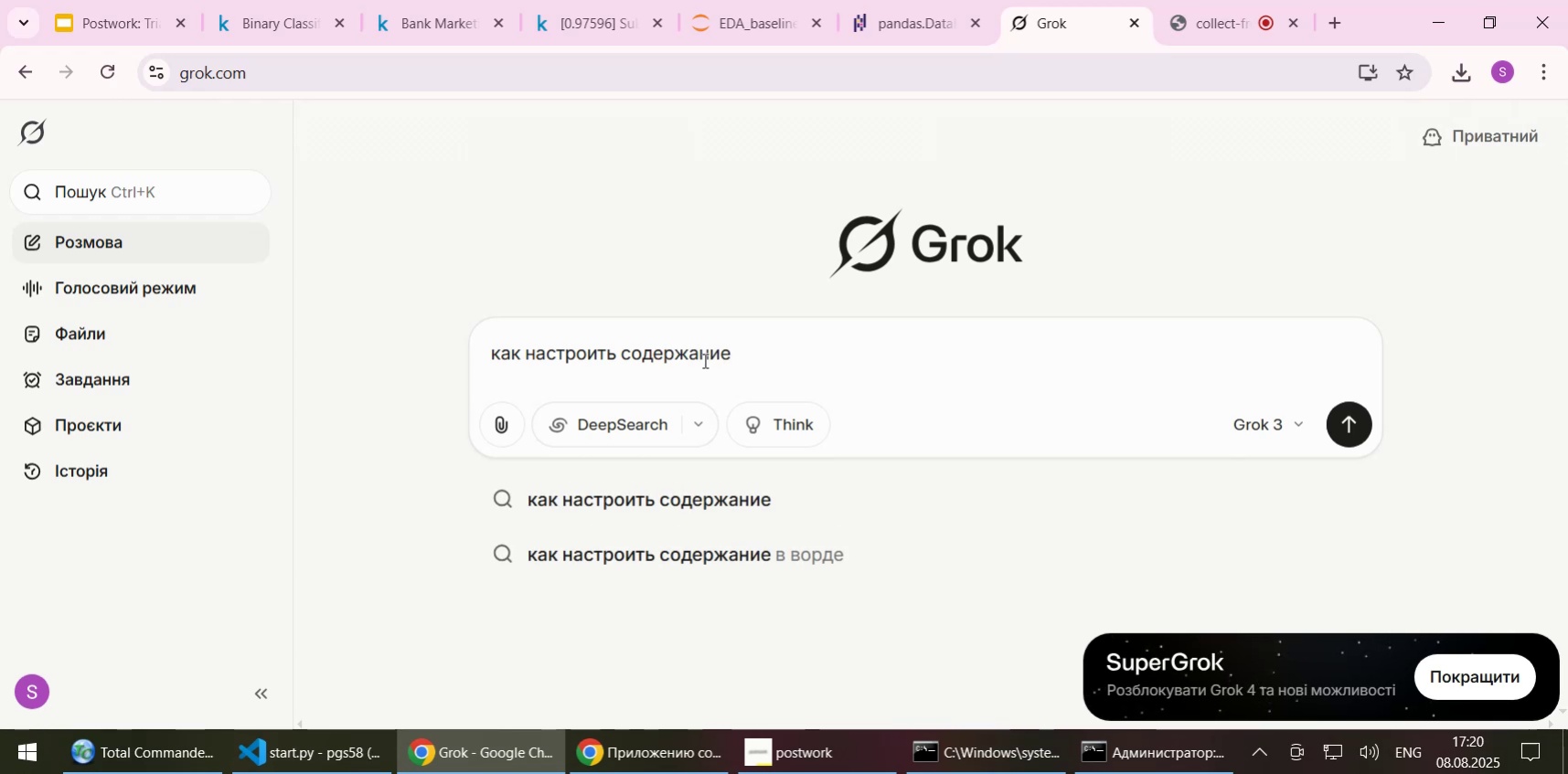 
type(Jupyter Notebook&)
key(Backspace)
type(?)
 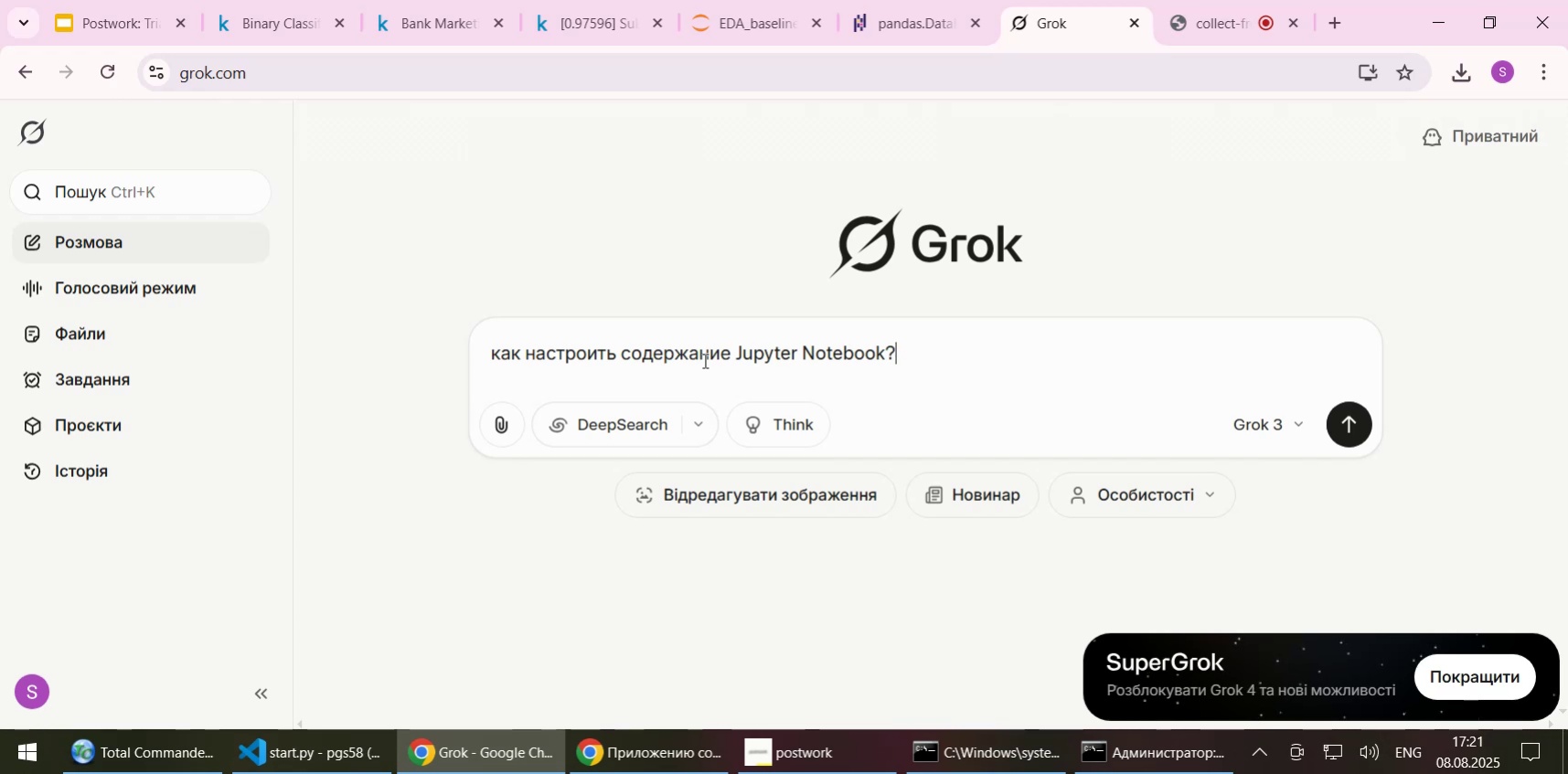 
 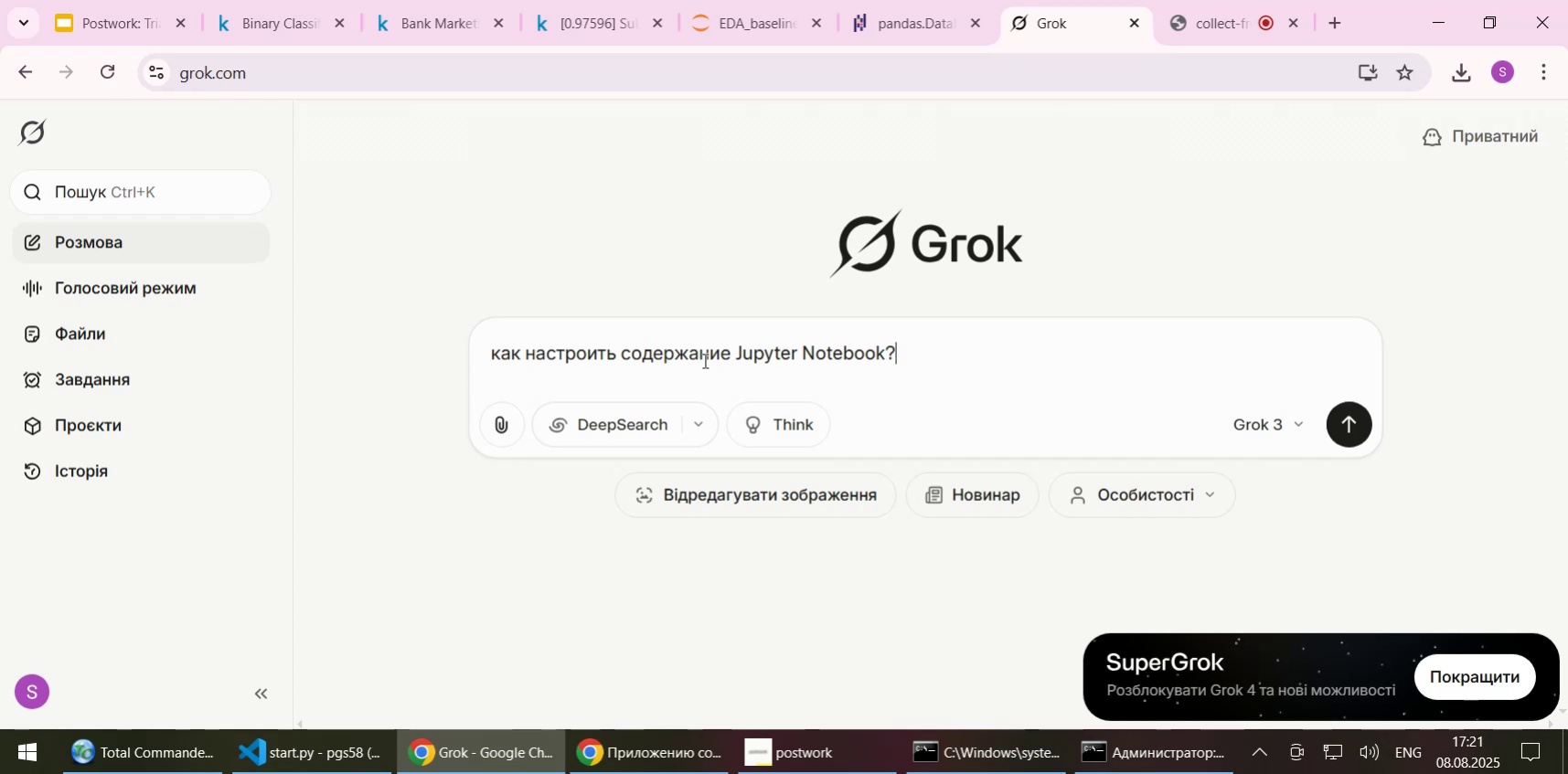 
key(Enter)
 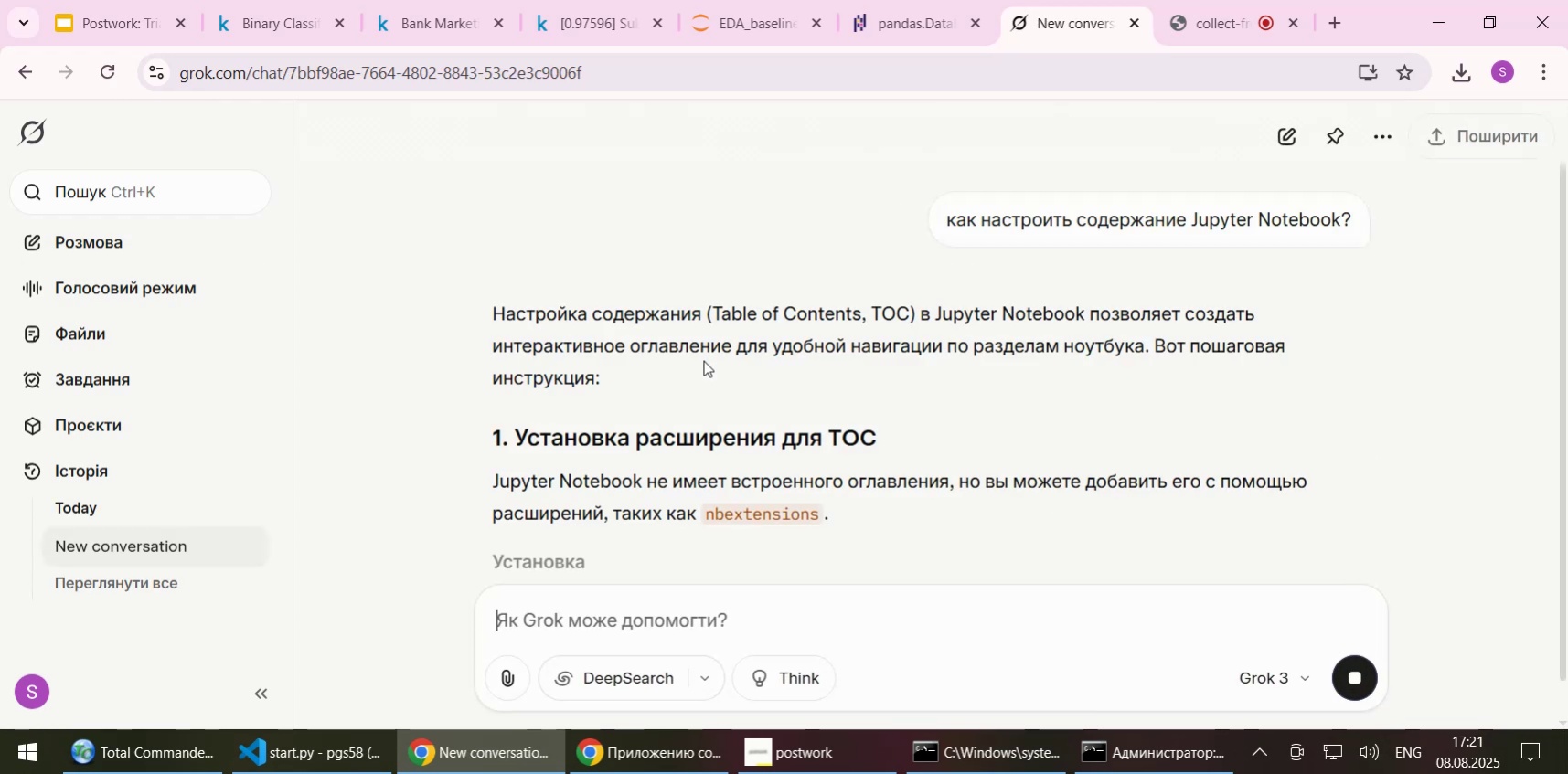 
scroll: coordinate [833, 354], scroll_direction: down, amount: 4.0
 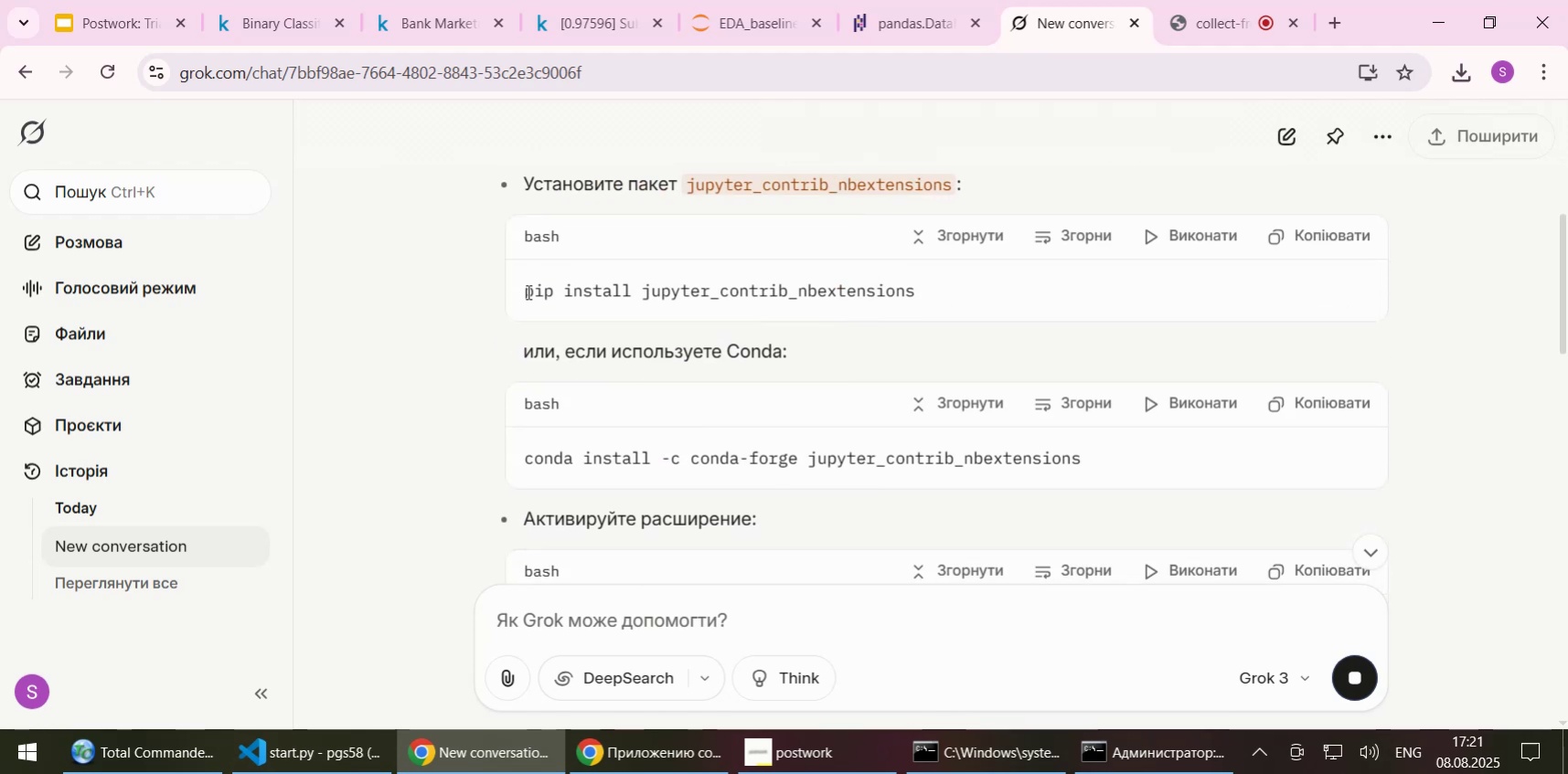 
left_click_drag(start_coordinate=[526, 291], to_coordinate=[913, 296])
 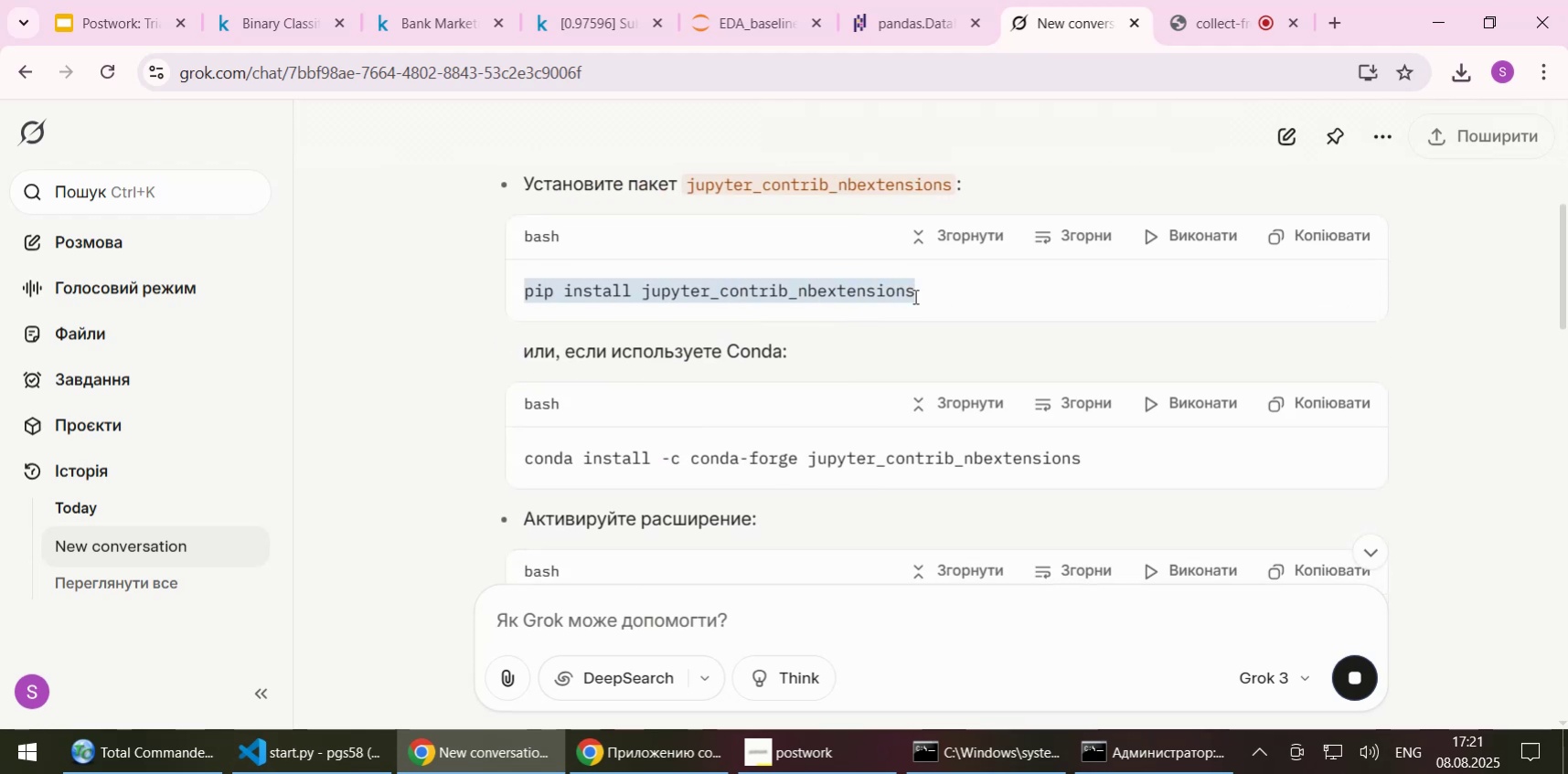 
key(Control+C)
 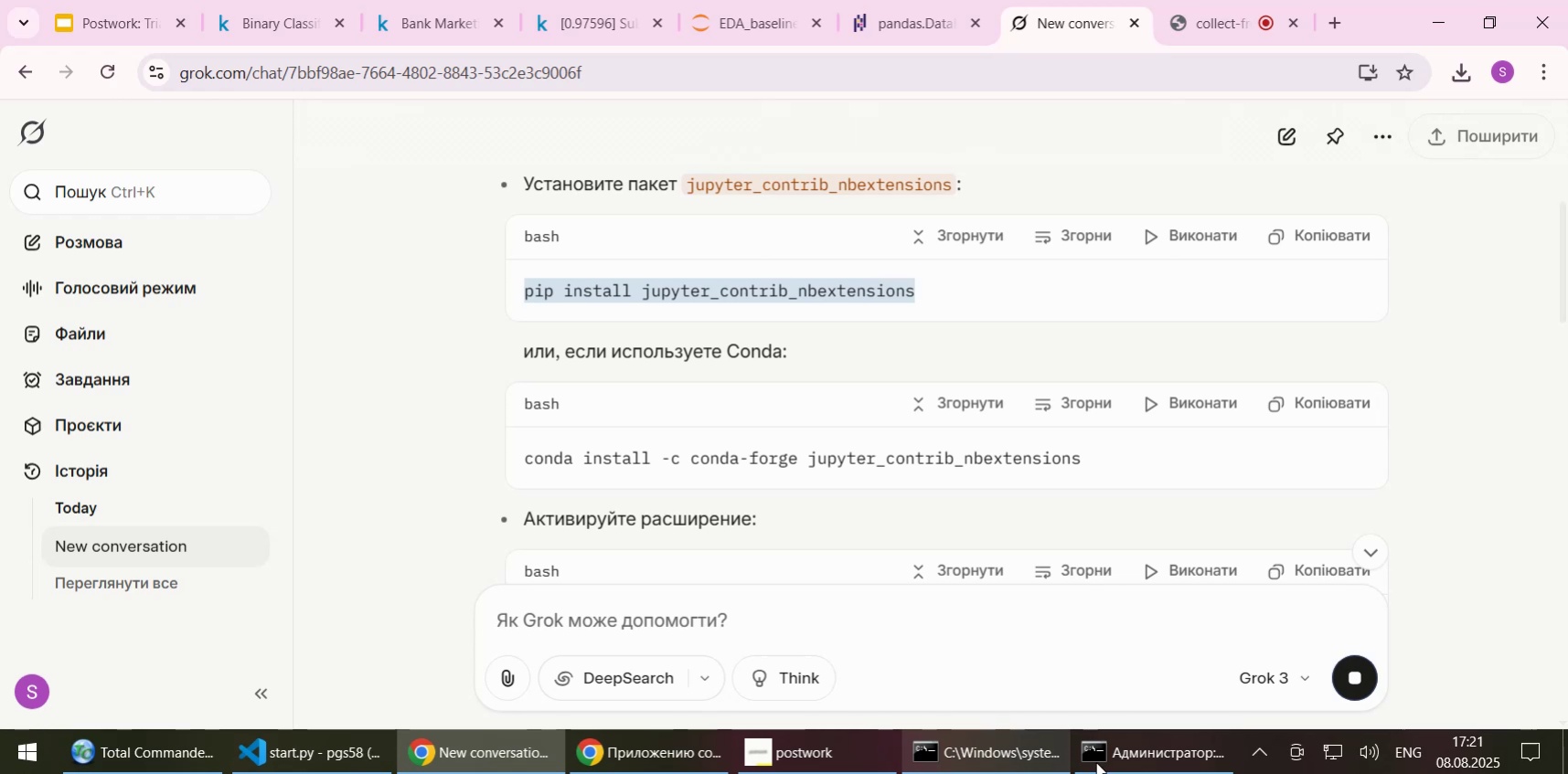 
left_click([1101, 761])
 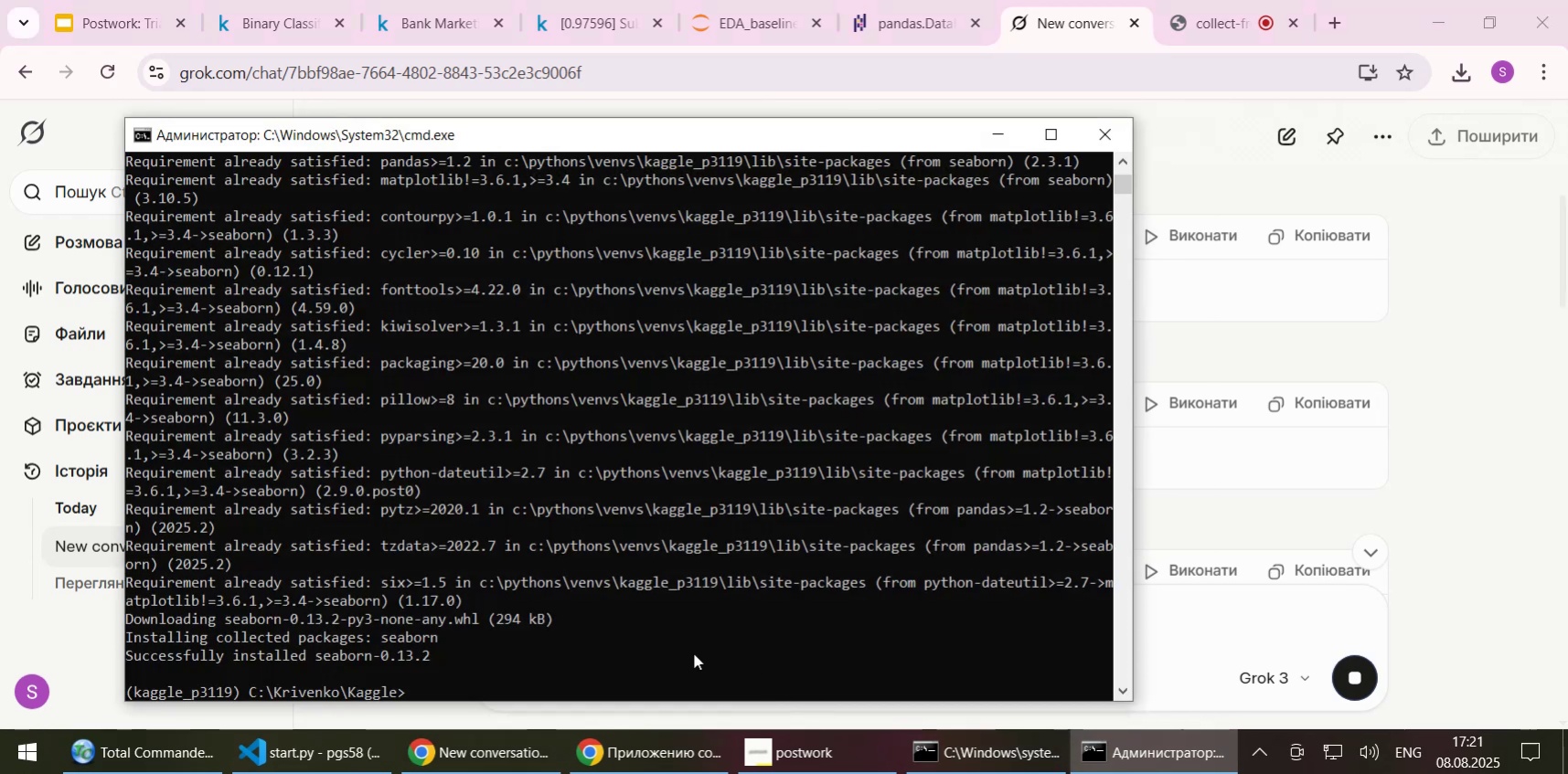 
right_click([693, 652])
 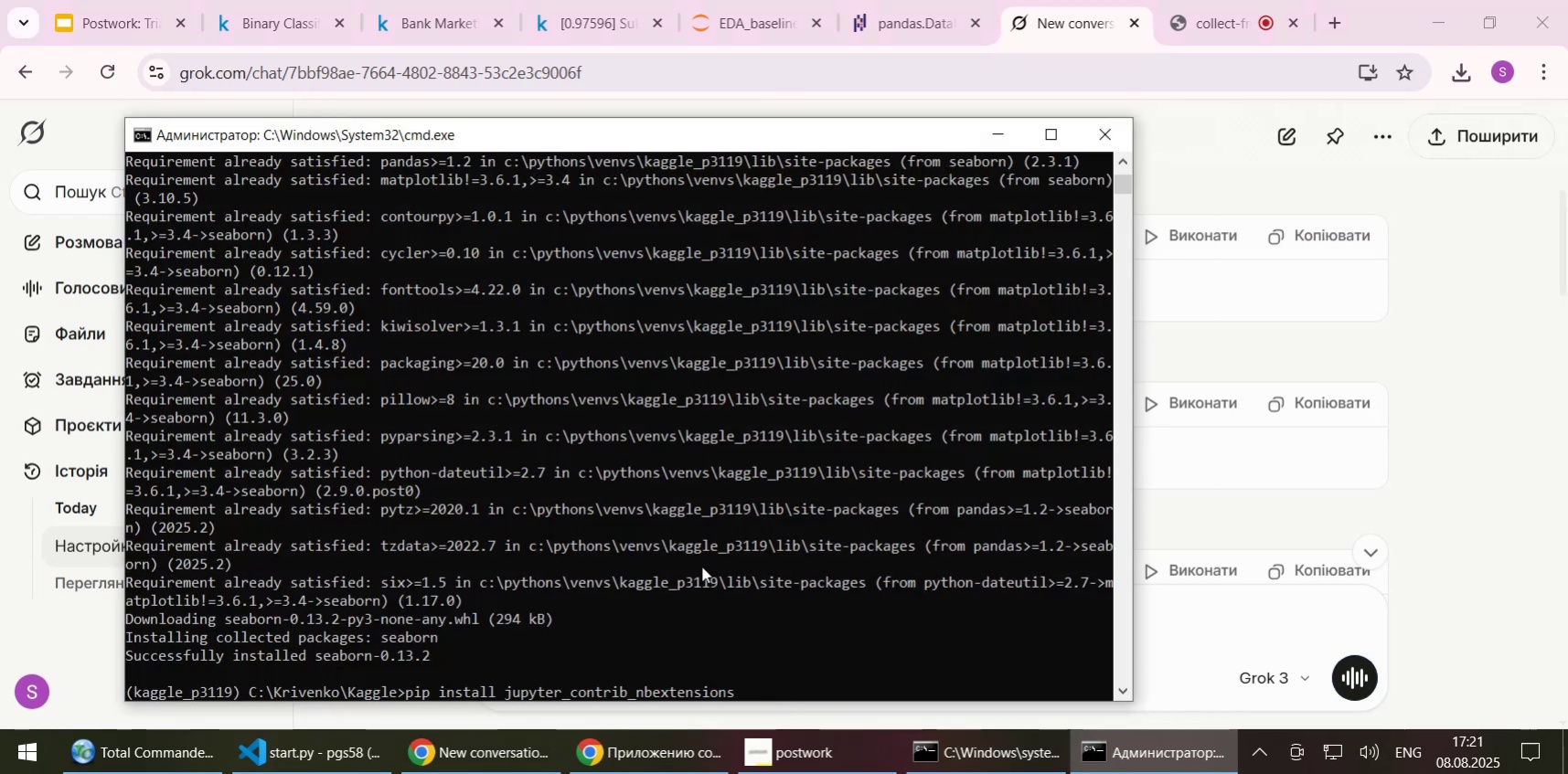 
key(NumpadEnter)
 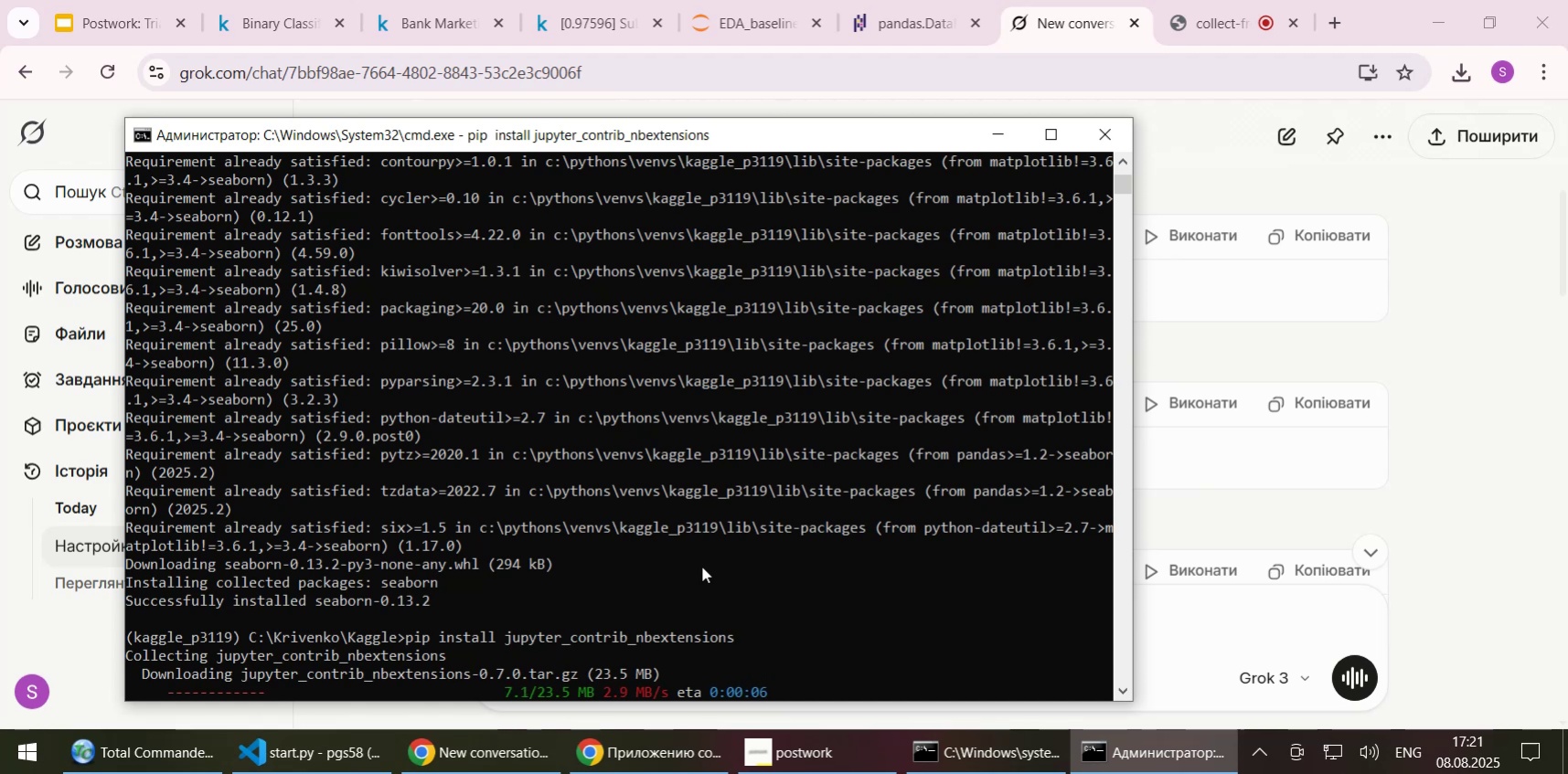 
wait(6.8)
 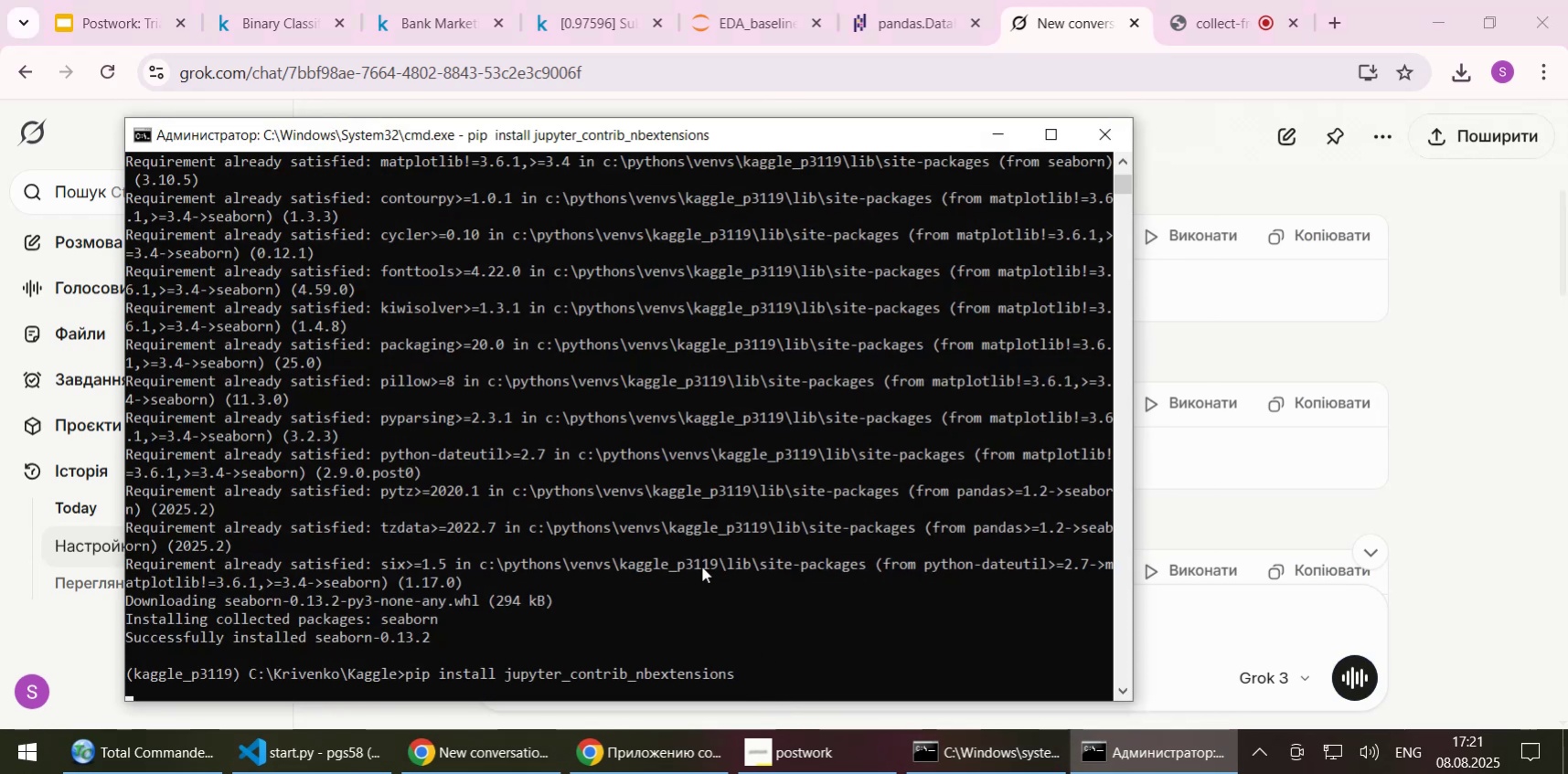 
left_click([987, 140])
 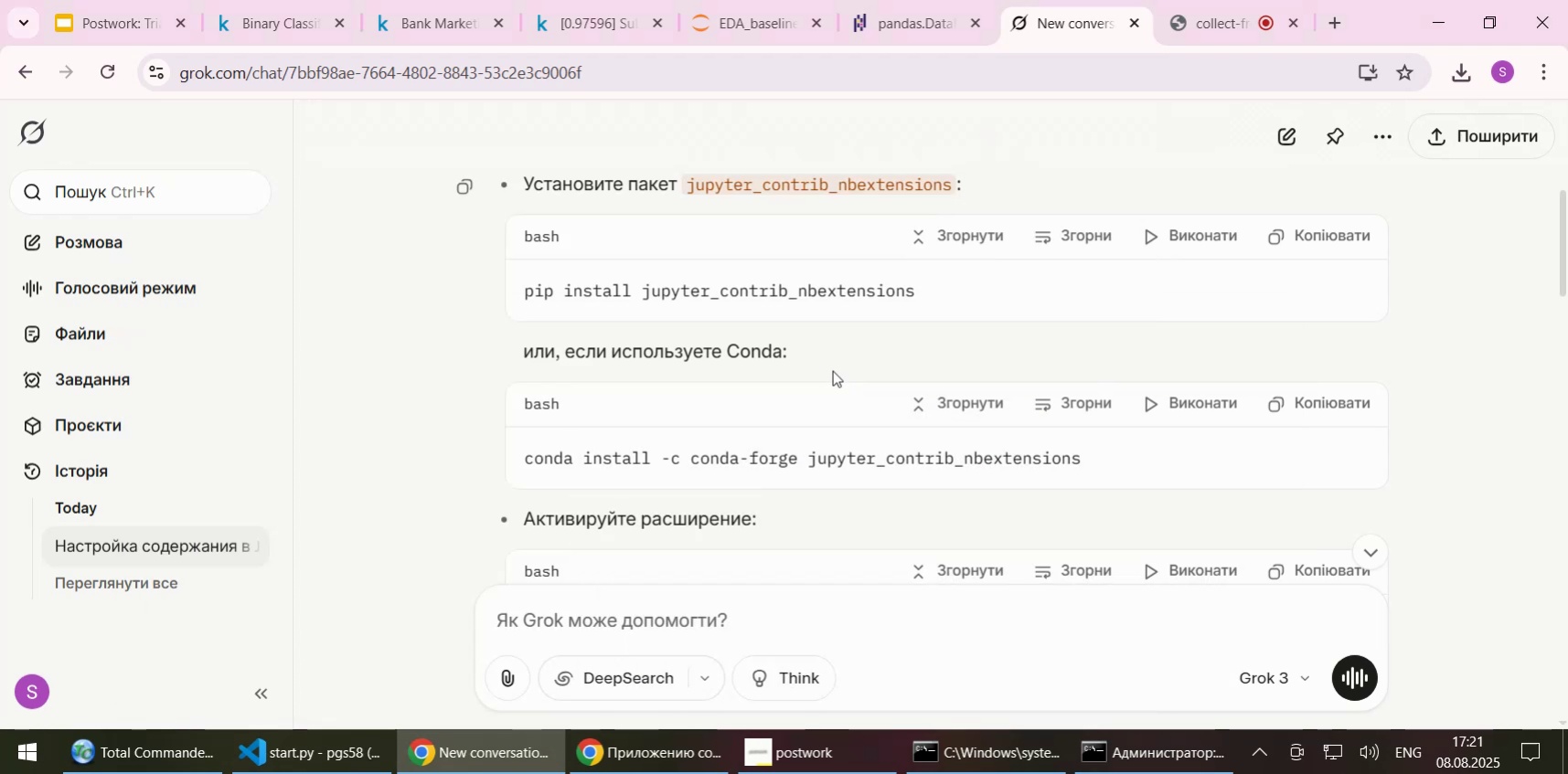 
scroll: coordinate [882, 271], scroll_direction: down, amount: 7.0
 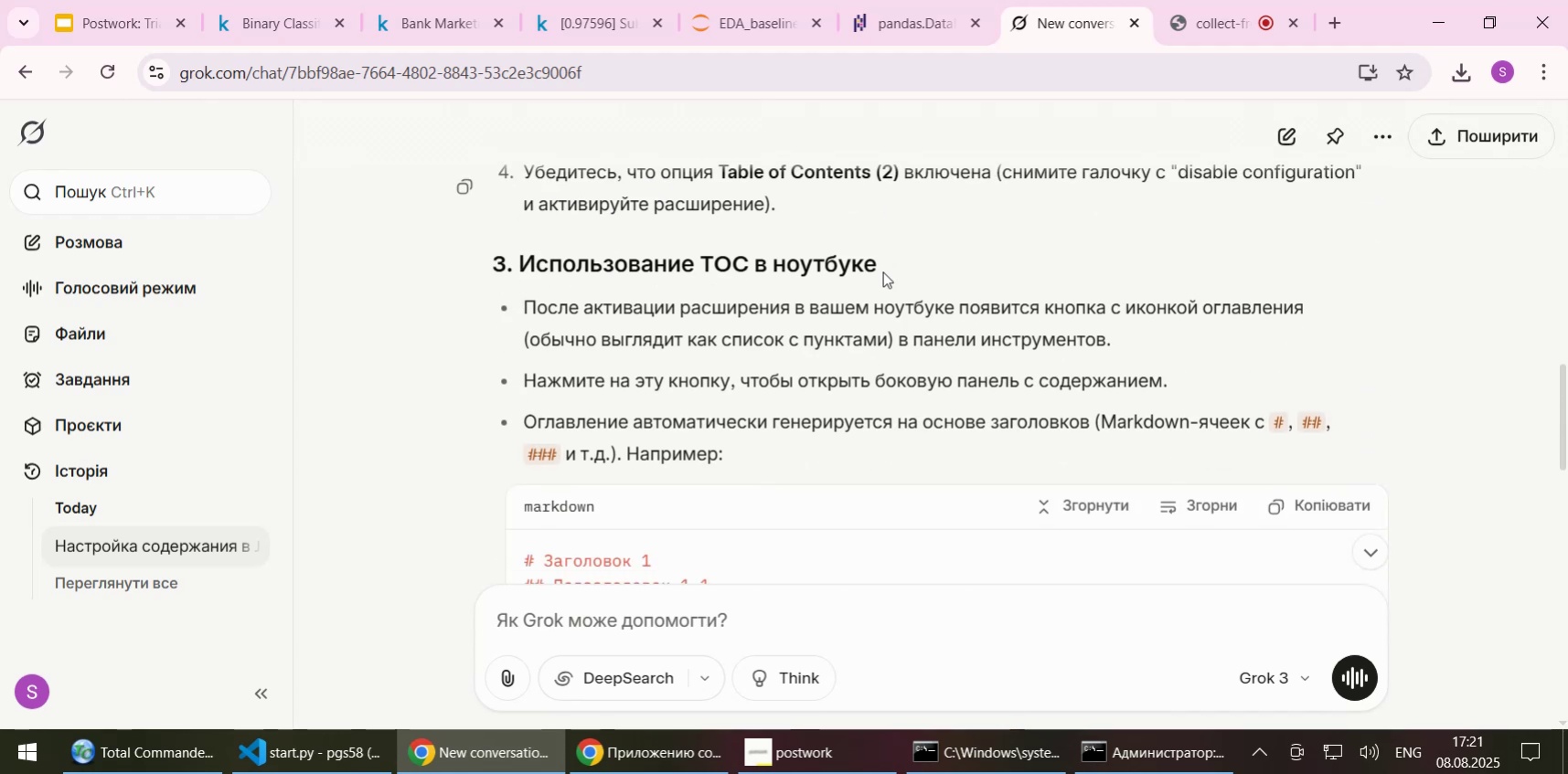 
scroll: coordinate [882, 273], scroll_direction: down, amount: 5.0
 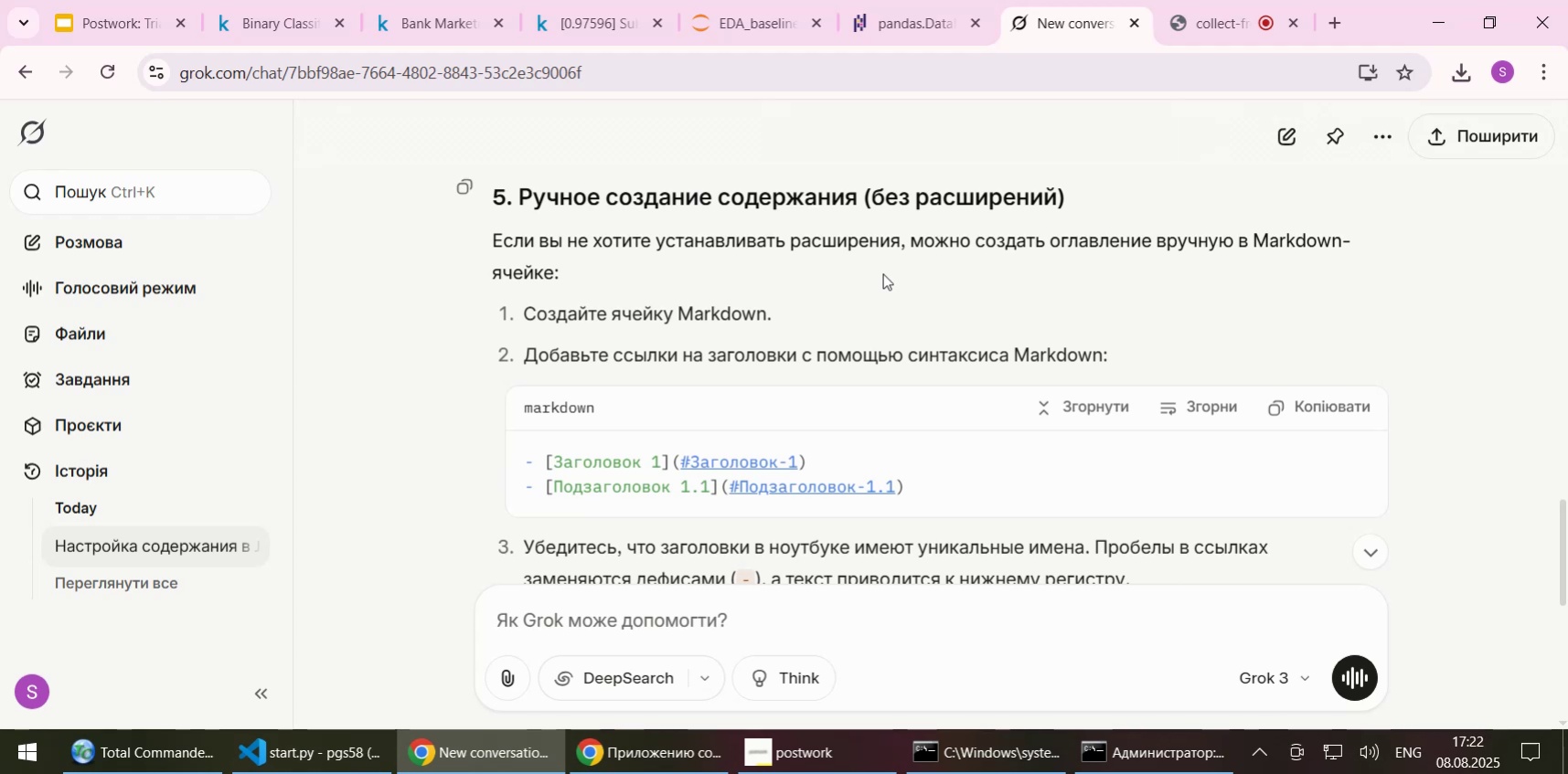 
wait(9.7)
 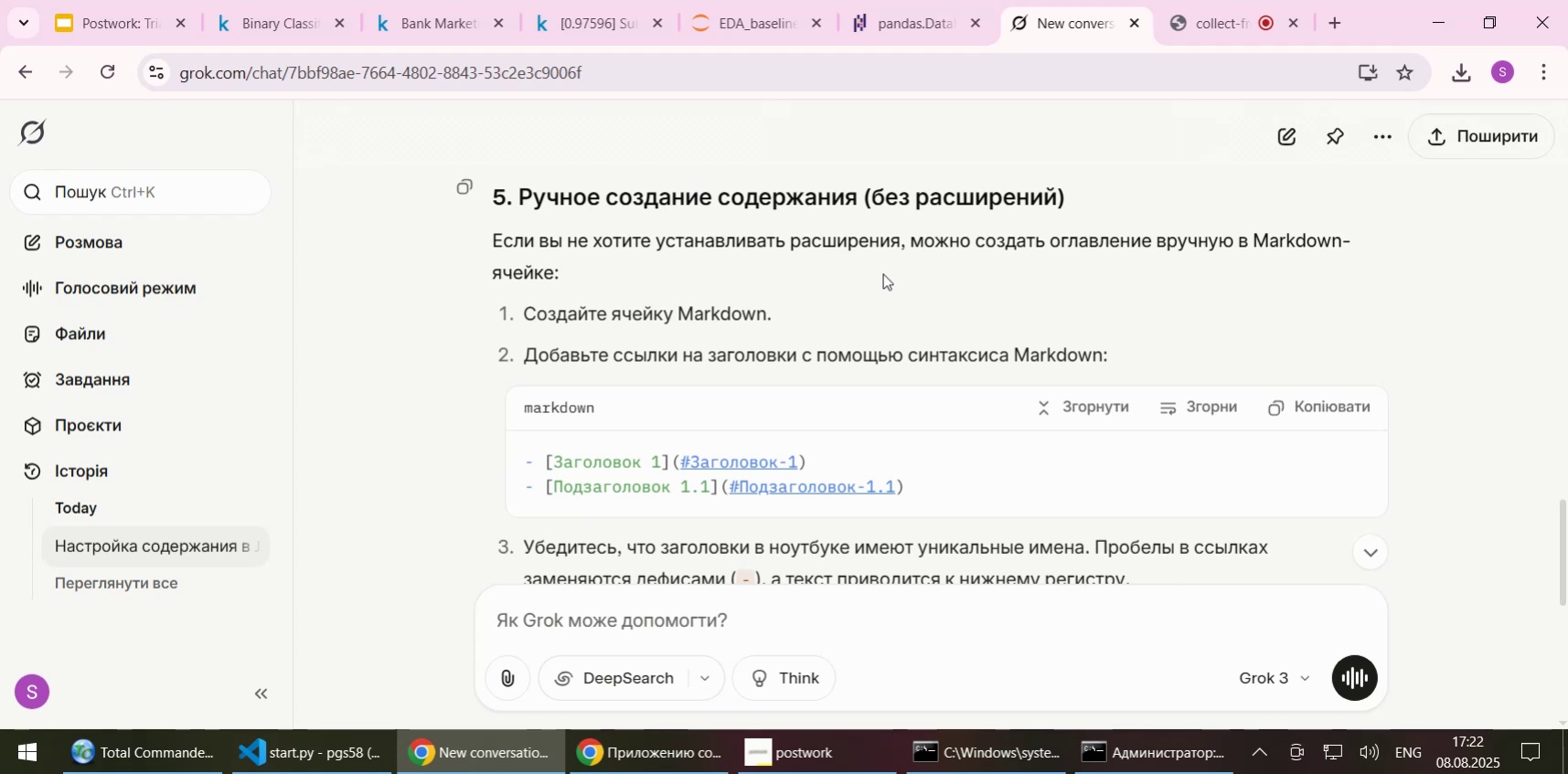 
scroll: coordinate [881, 283], scroll_direction: down, amount: 1.0
 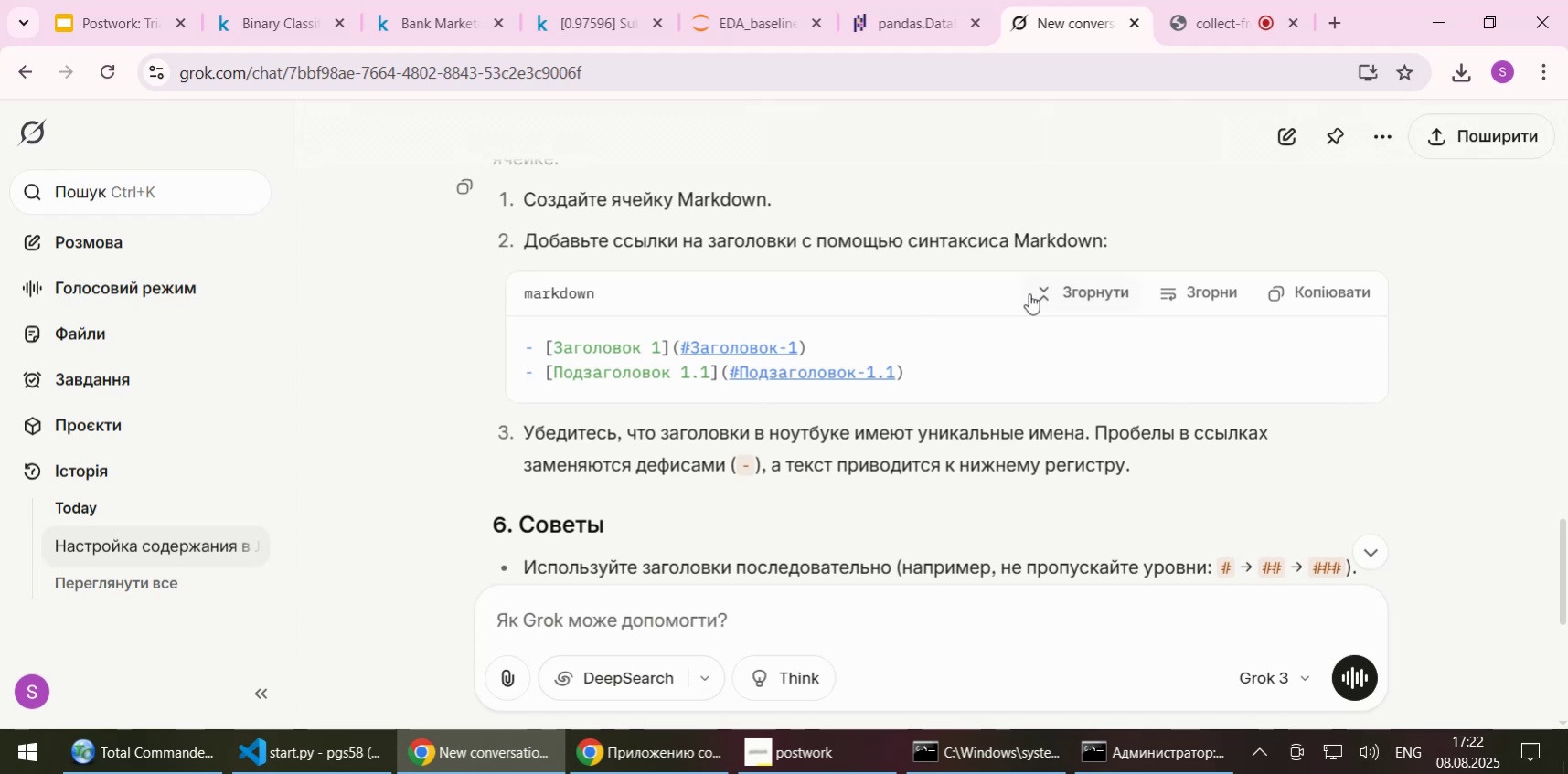 
left_click([1082, 292])
 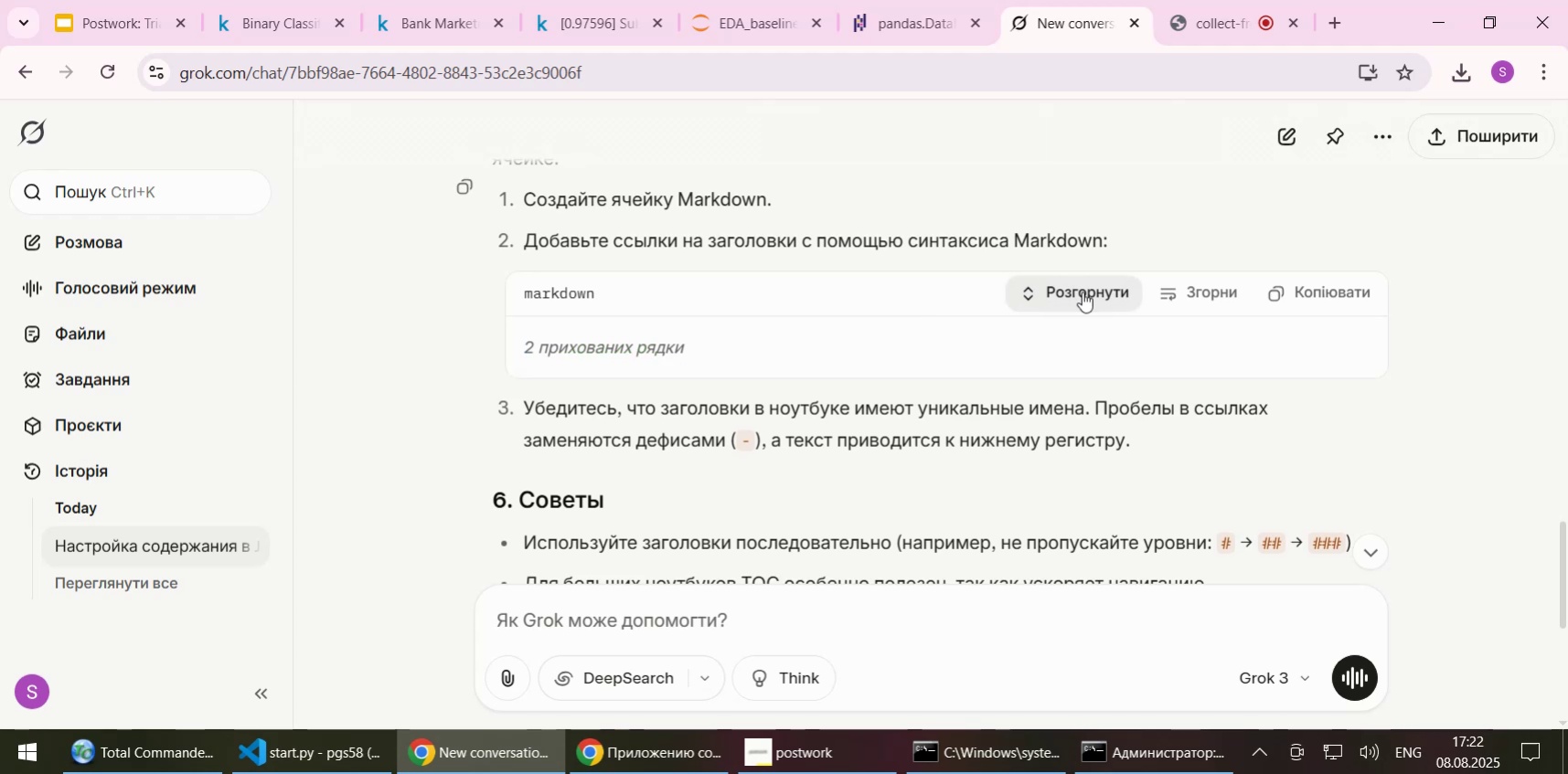 
left_click([1082, 292])
 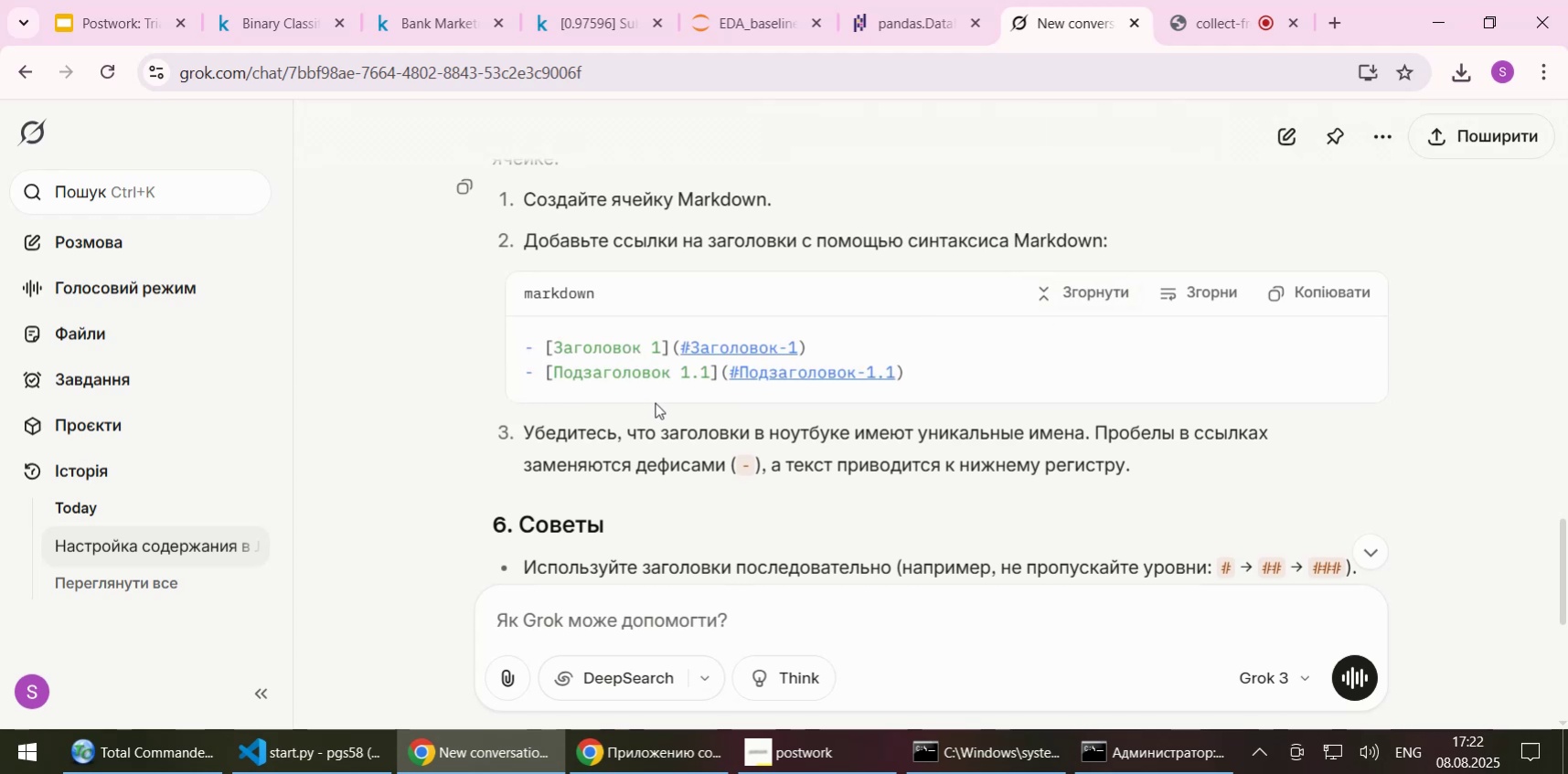 
wait(8.82)
 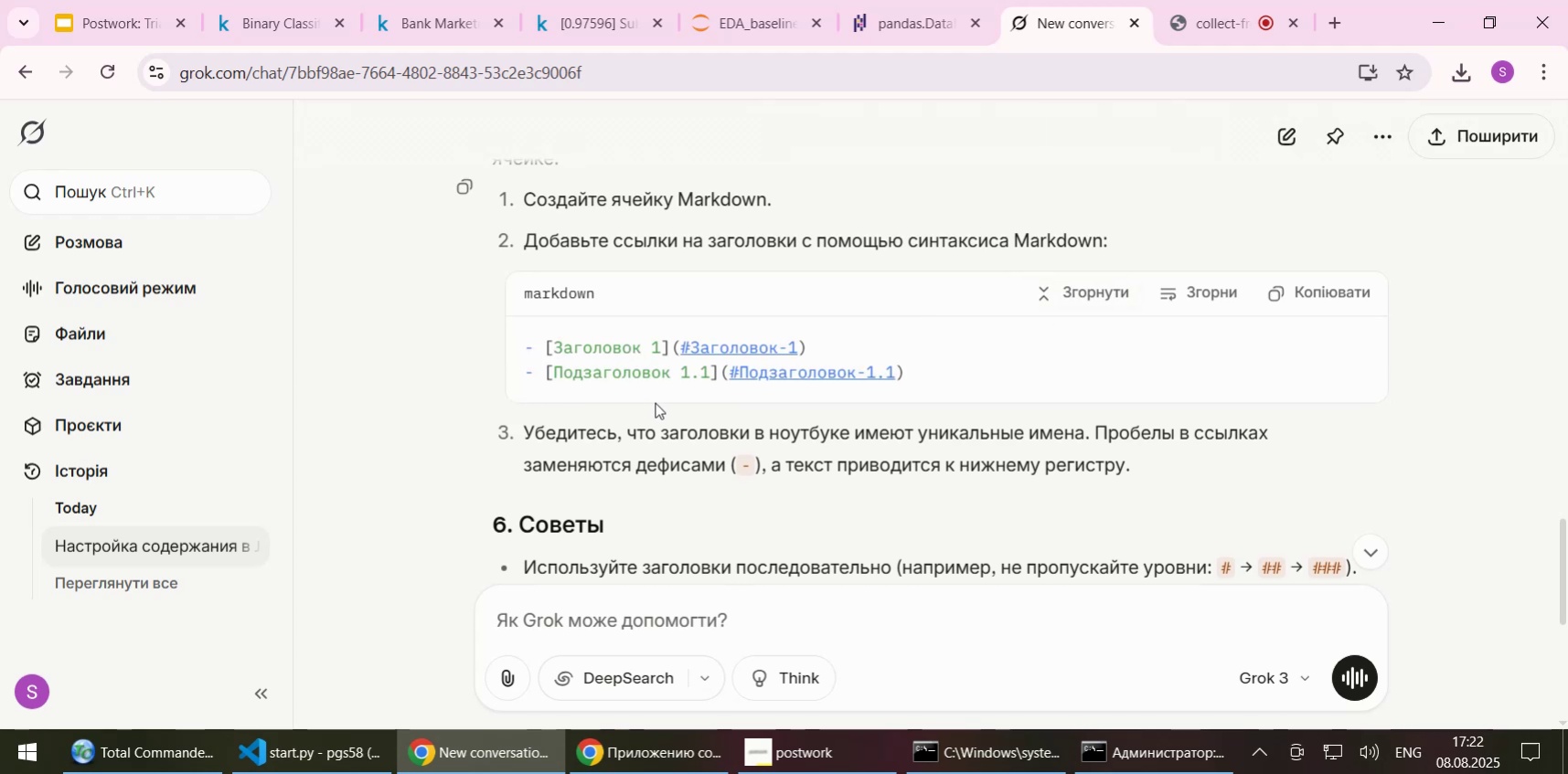 
left_click_drag(start_coordinate=[805, 339], to_coordinate=[545, 343])
 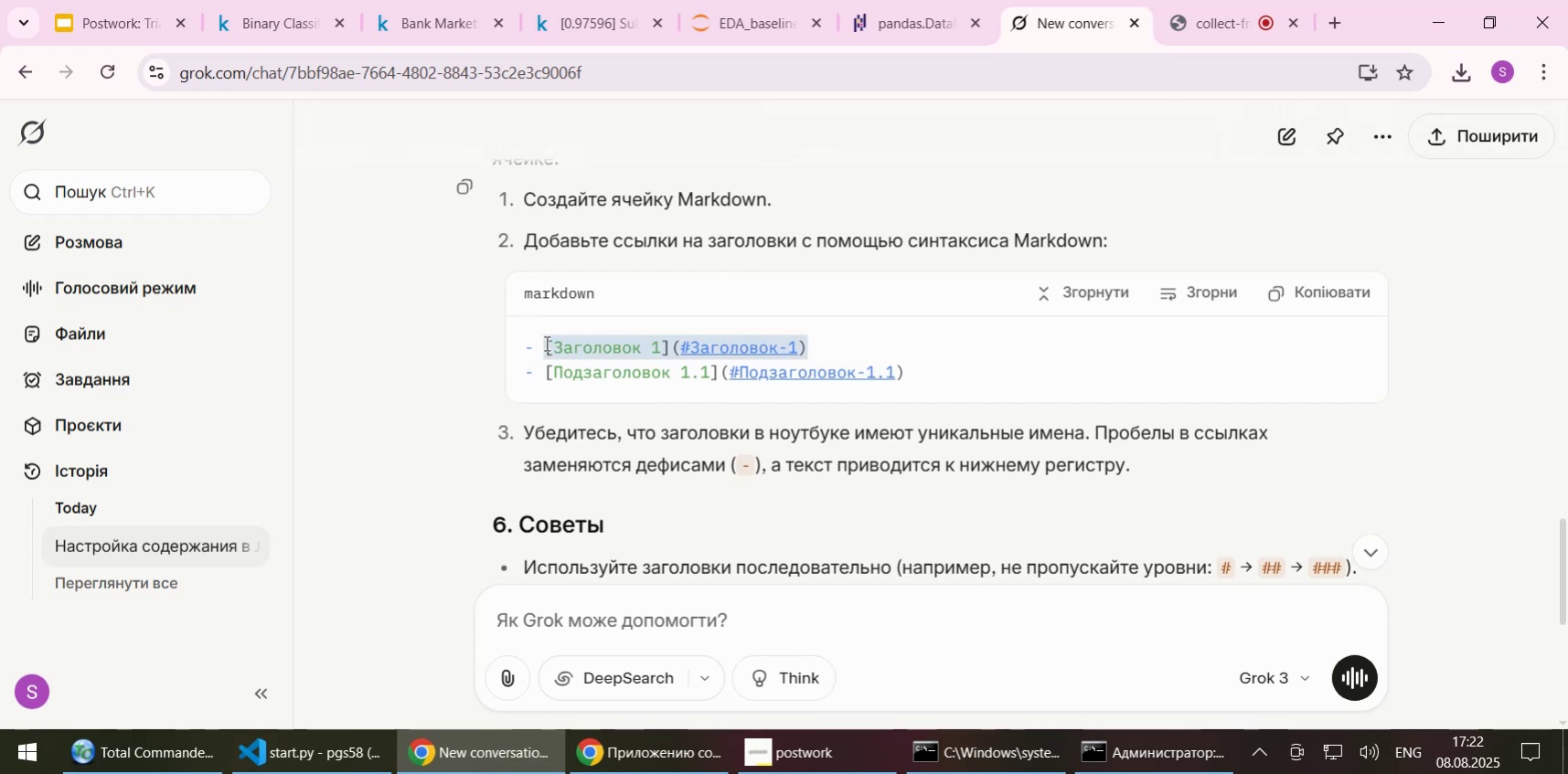 
key(Control+C)
 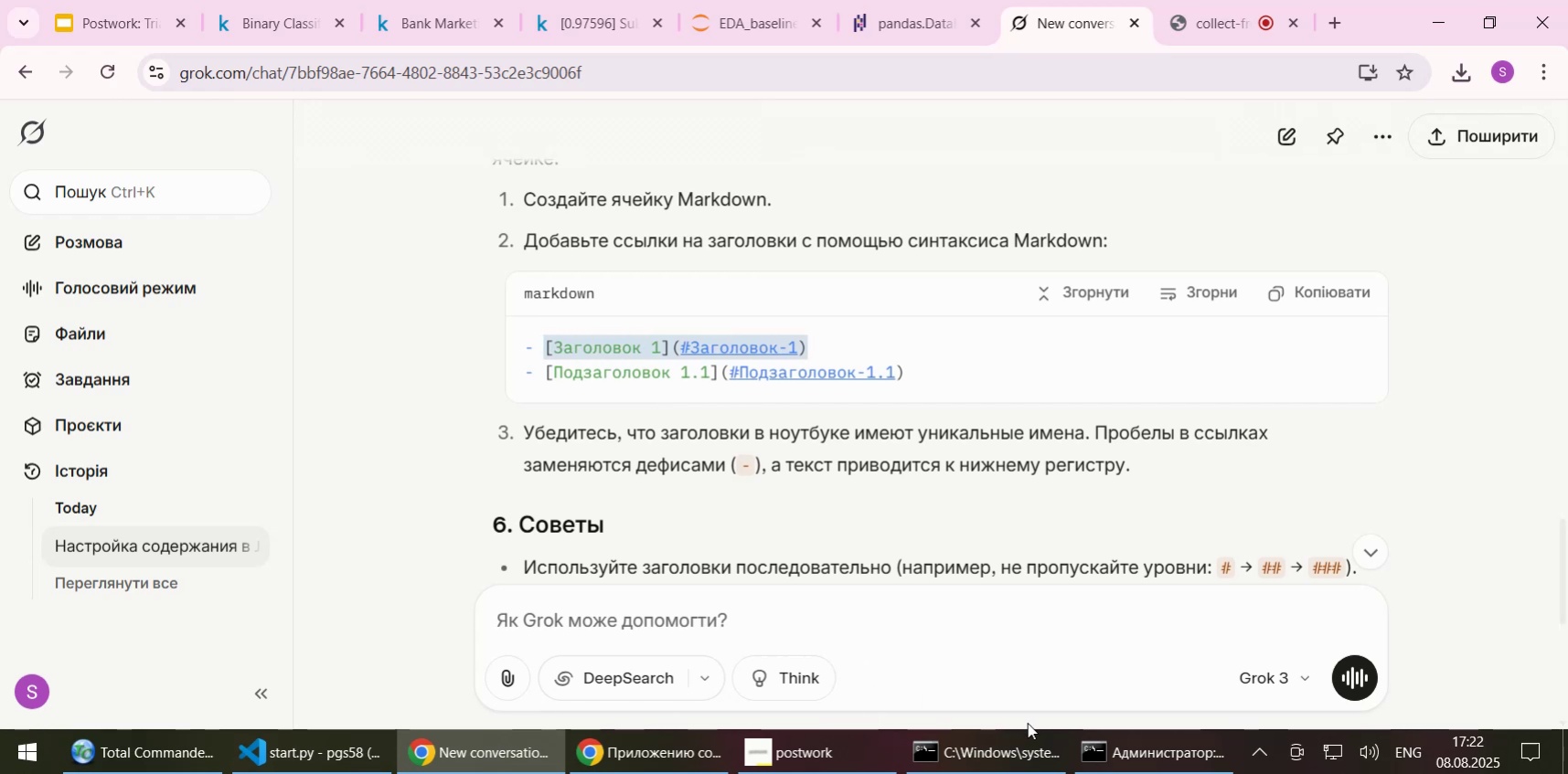 
left_click([1162, 754])
 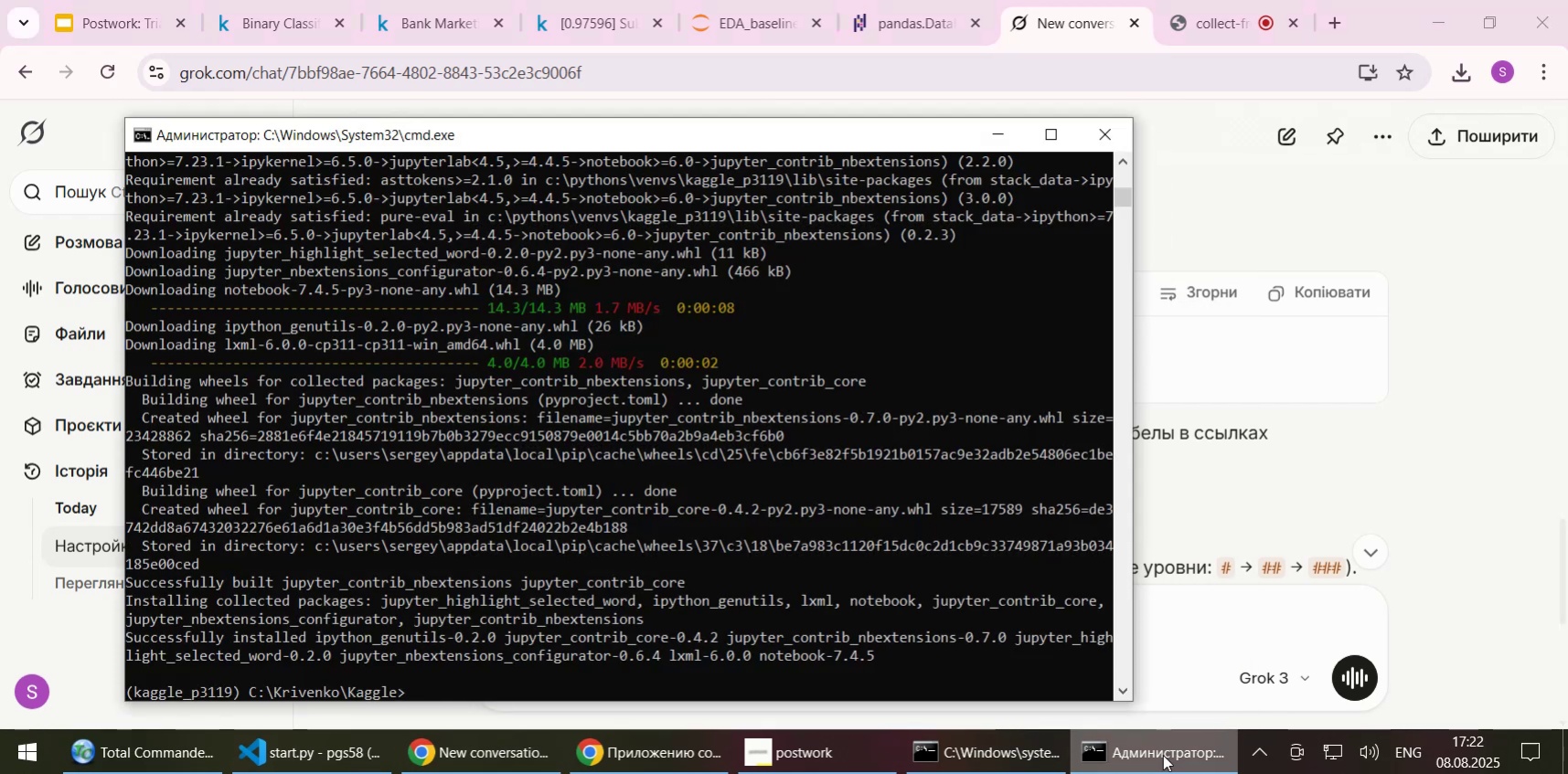 
left_click([1162, 754])
 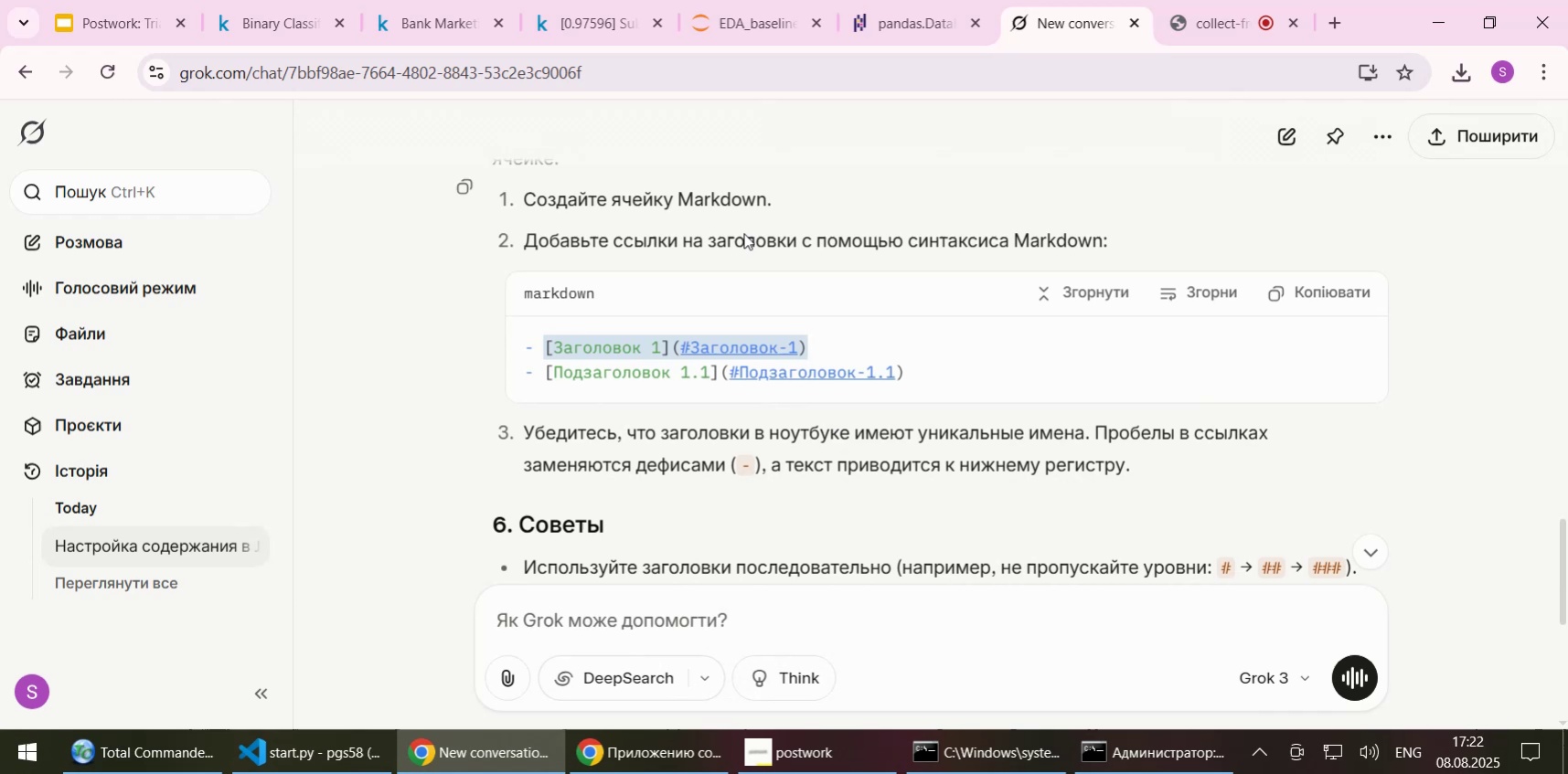 
left_click([741, 15])
 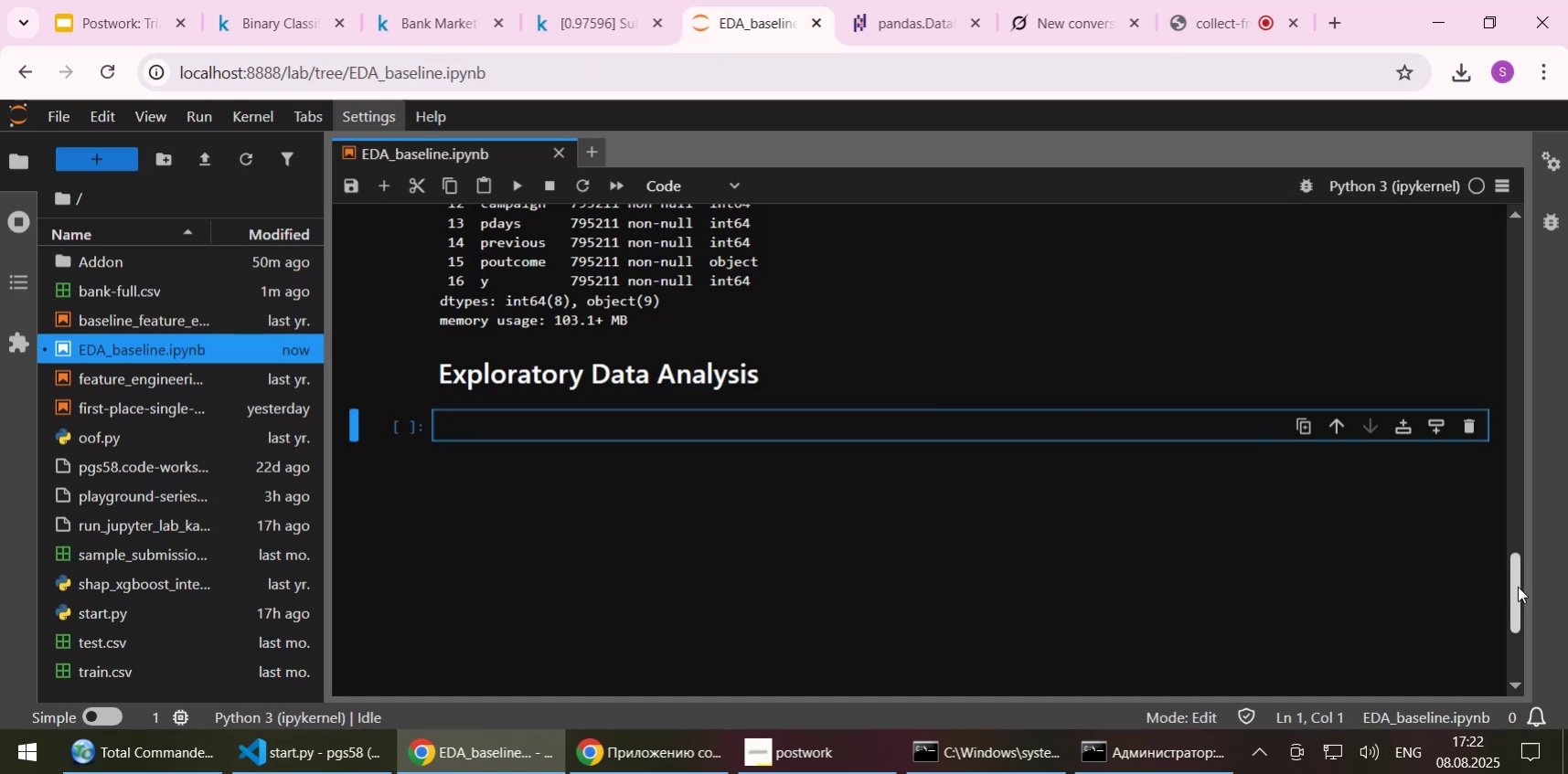 
left_click_drag(start_coordinate=[1517, 586], to_coordinate=[1502, 232])
 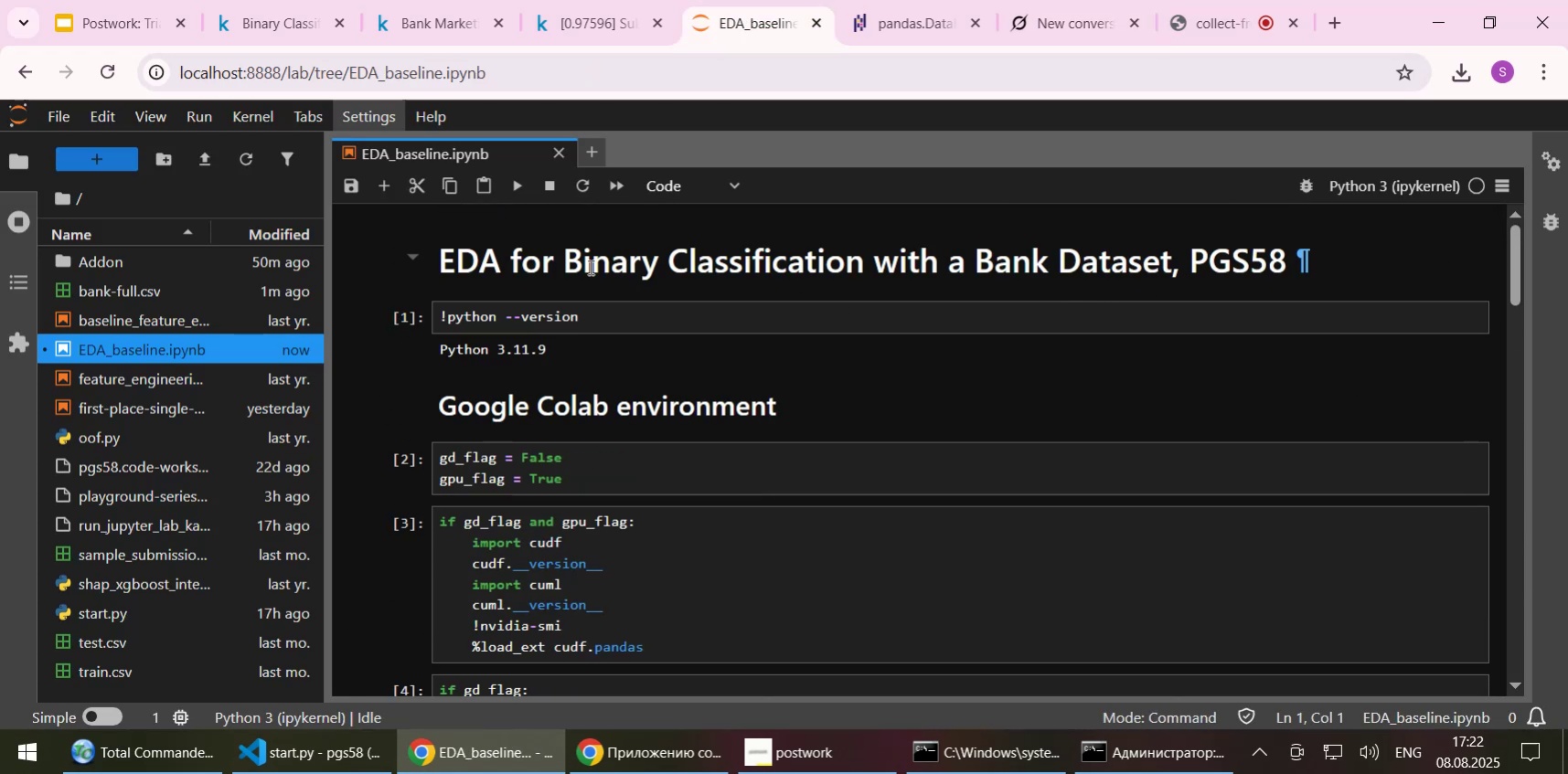 
left_click([575, 263])
 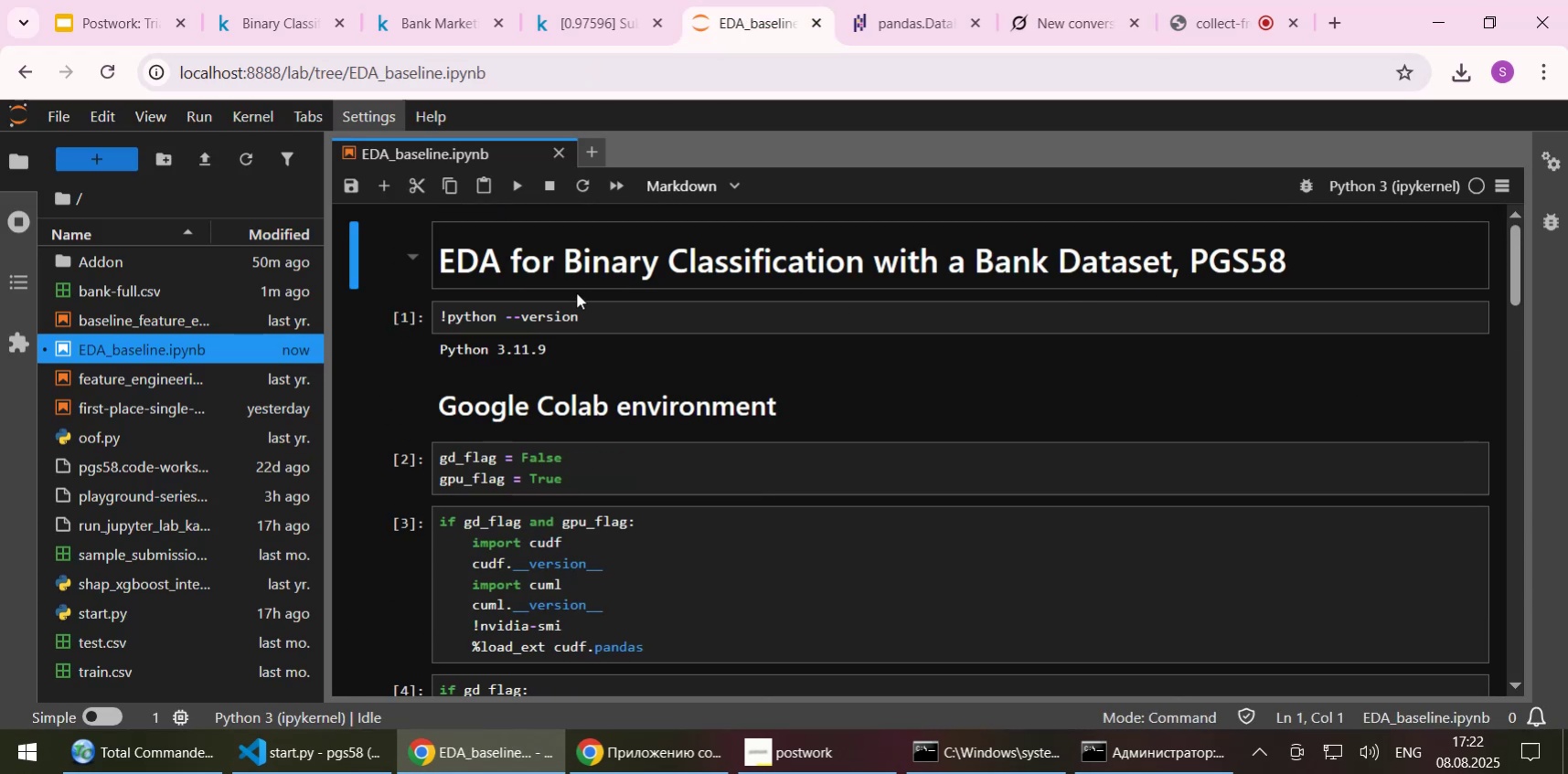 
scroll: coordinate [577, 293], scroll_direction: up, amount: 3.0
 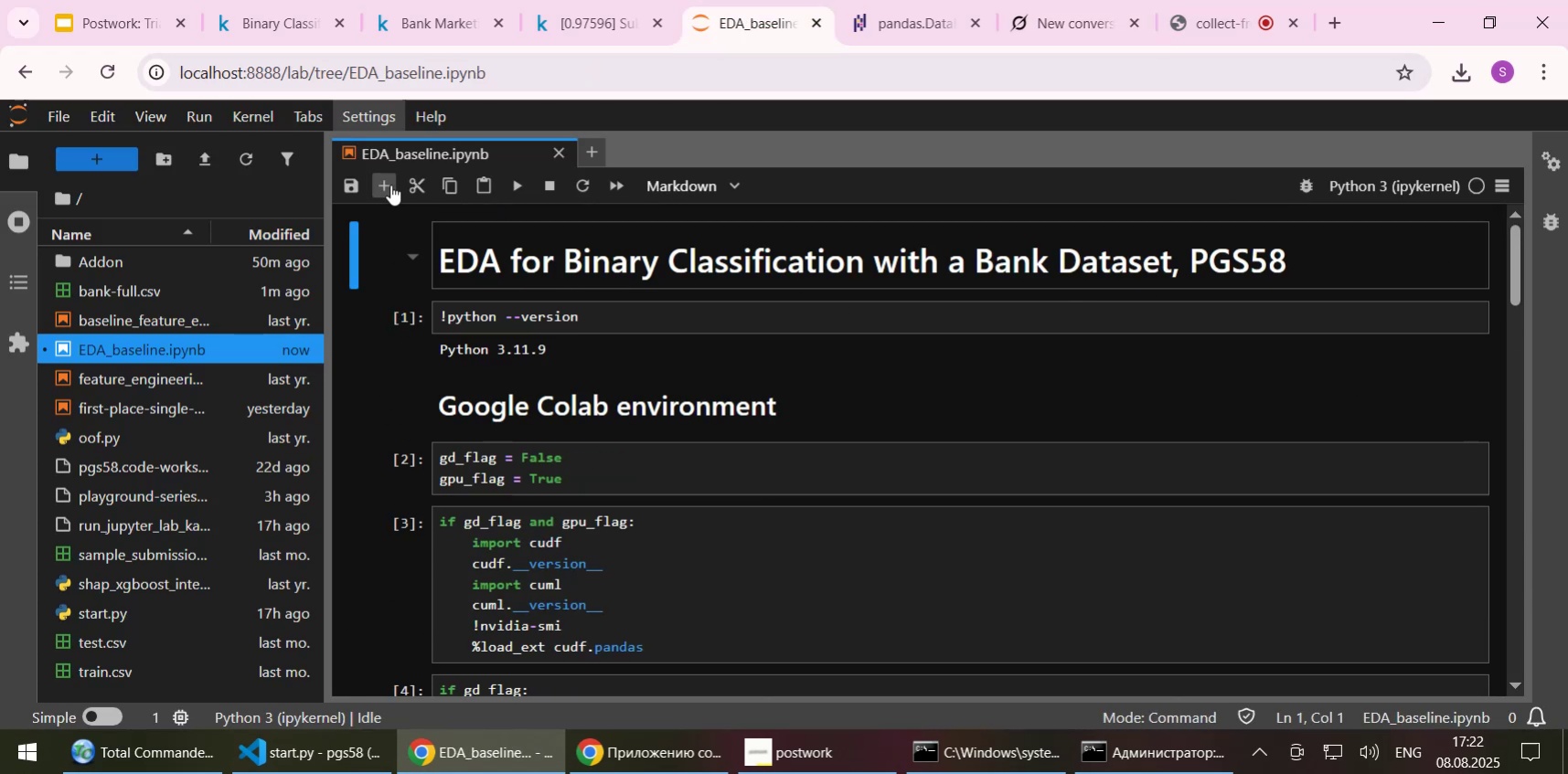 
left_click([386, 185])
 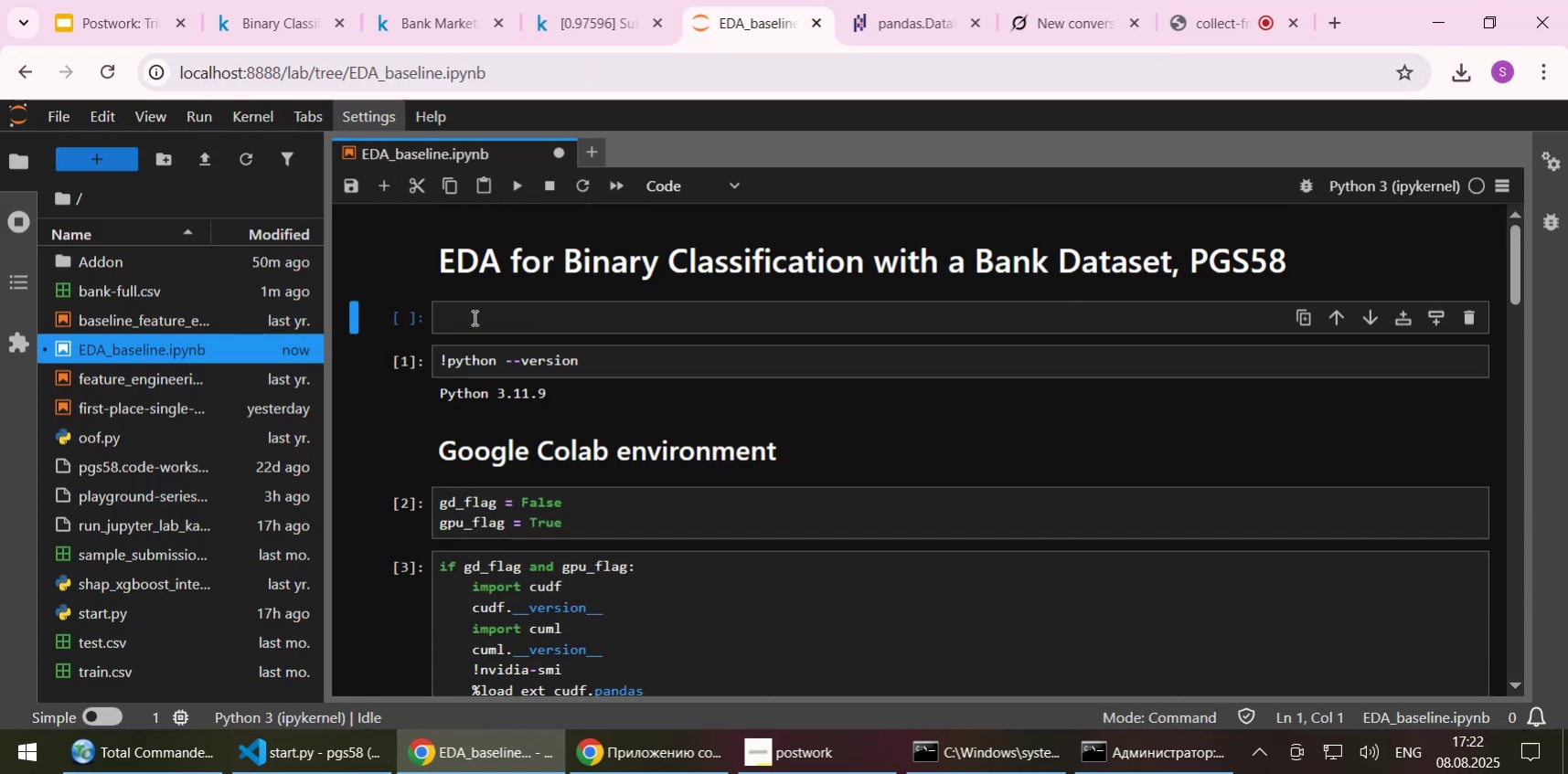 
left_click([473, 317])
 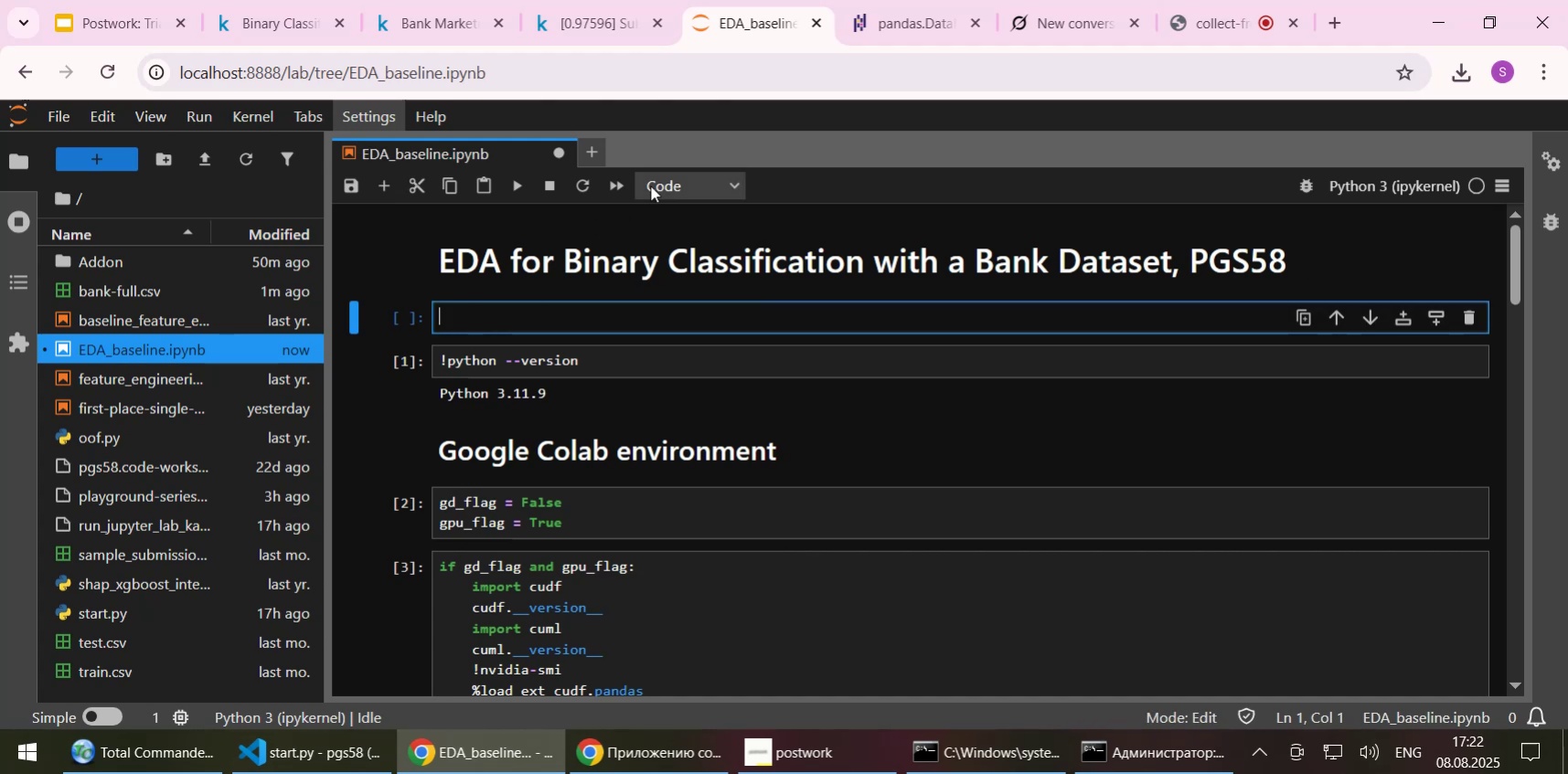 
left_click([650, 186])
 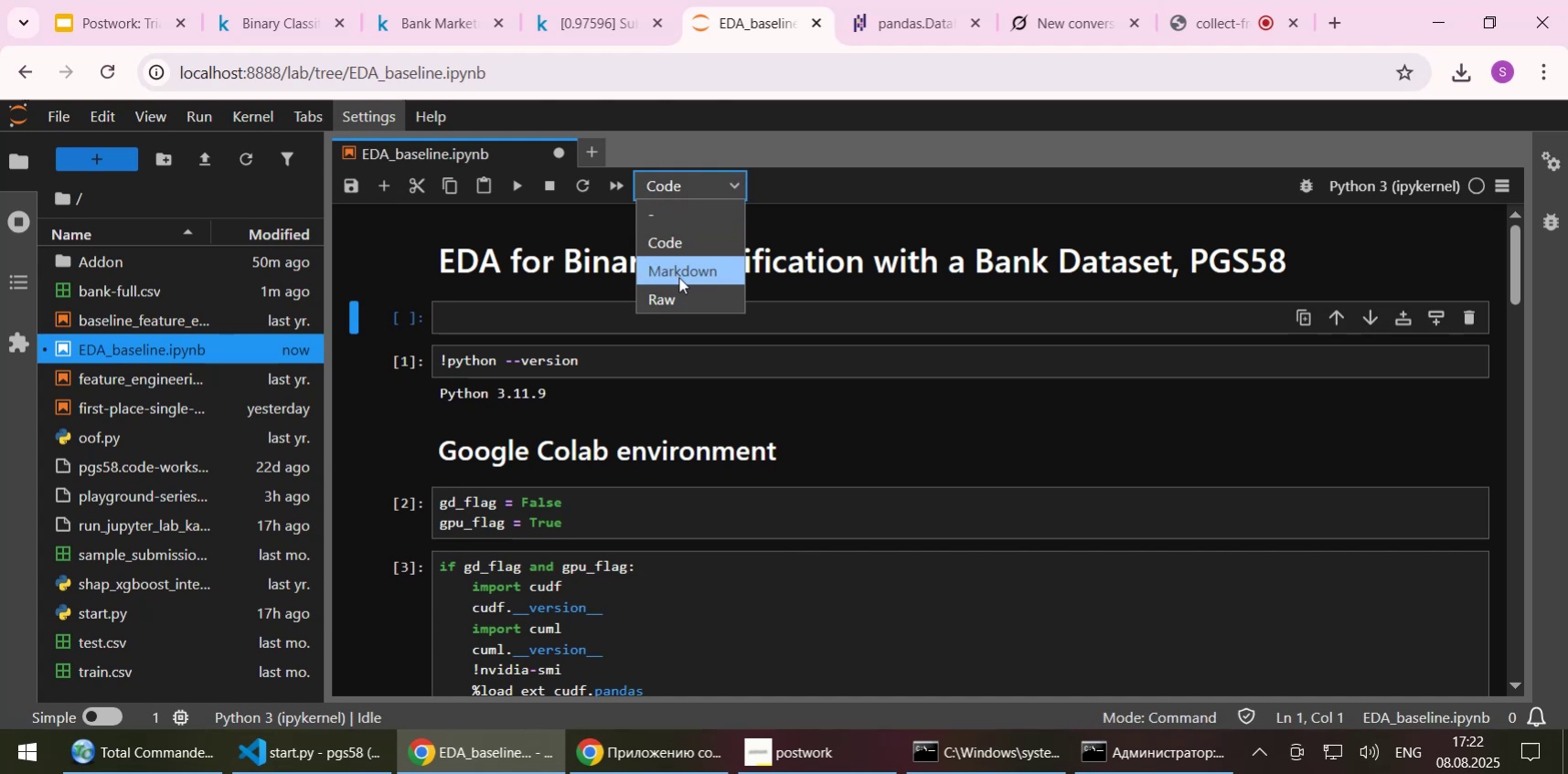 
left_click([678, 277])
 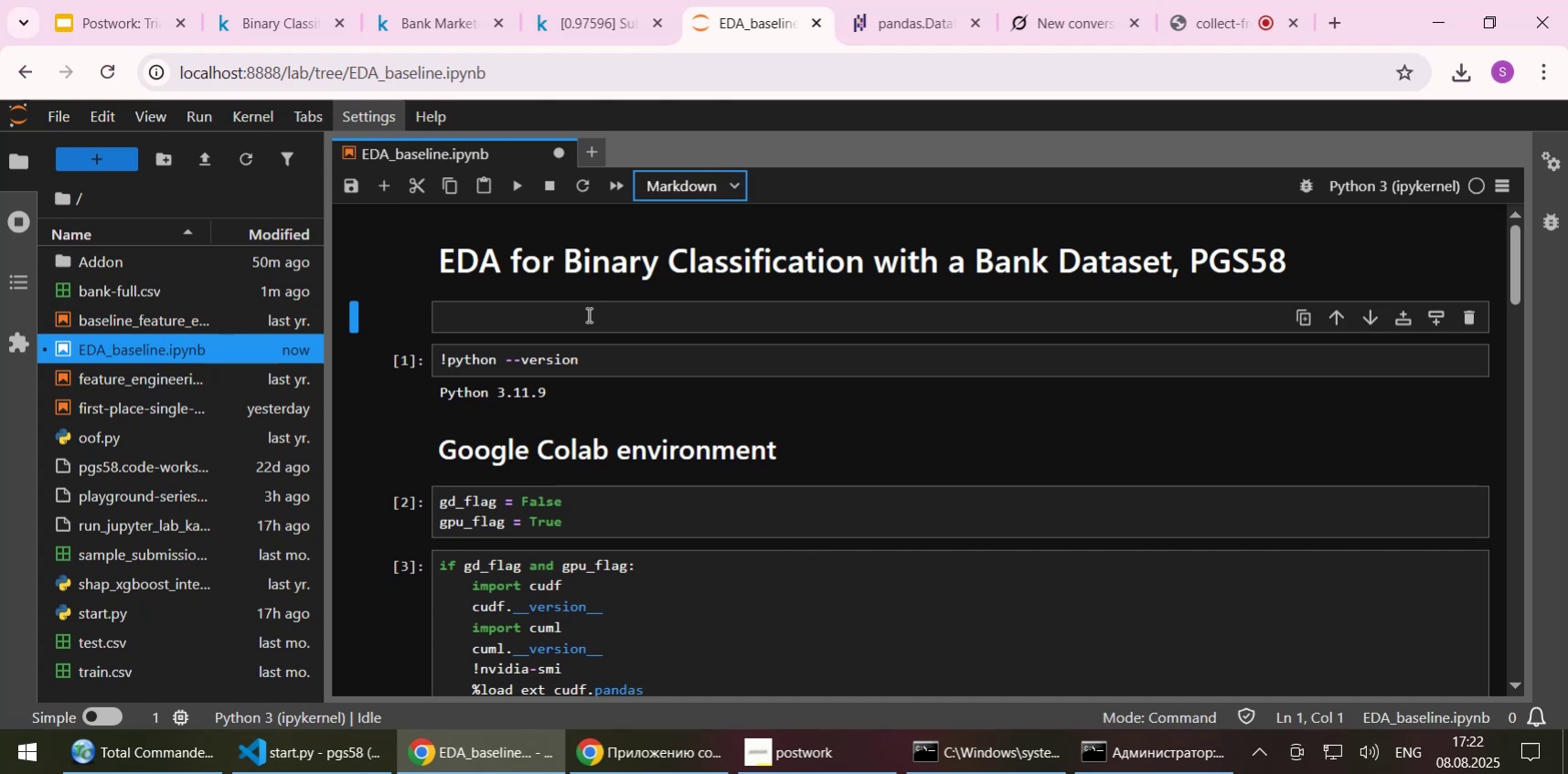 
left_click([587, 314])
 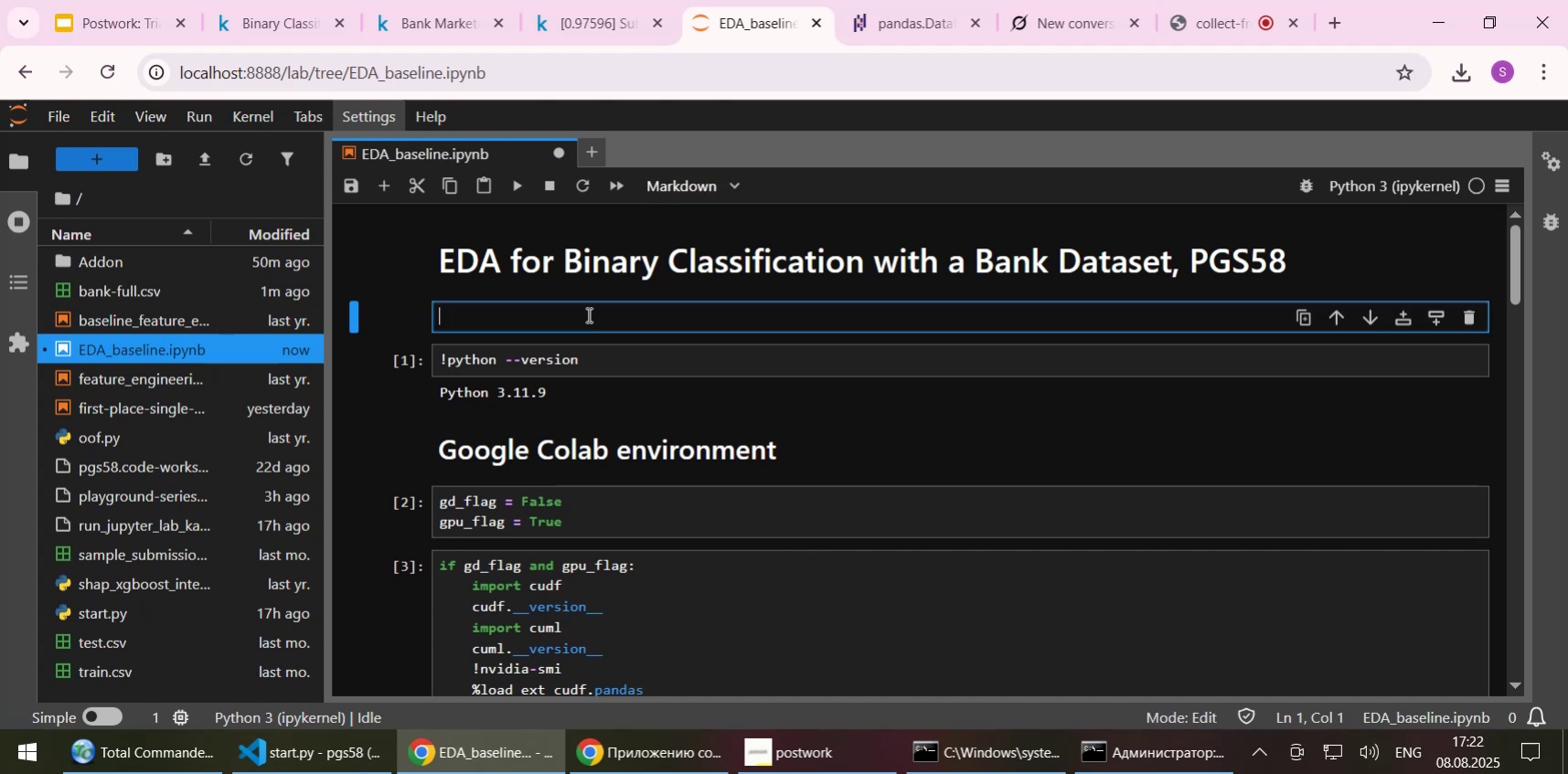 
key(Control+ControlLeft)
 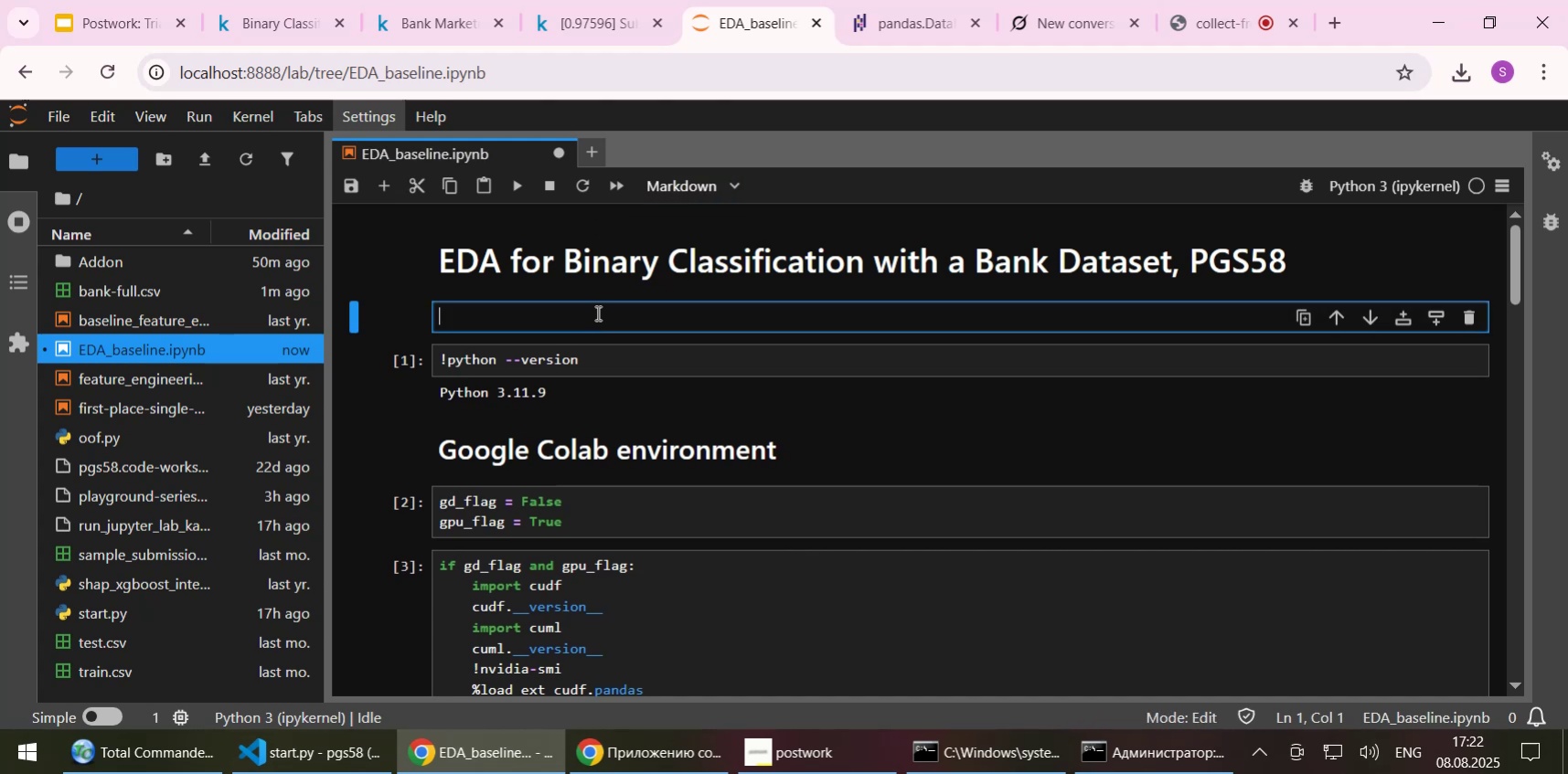 
key(Control+V)
 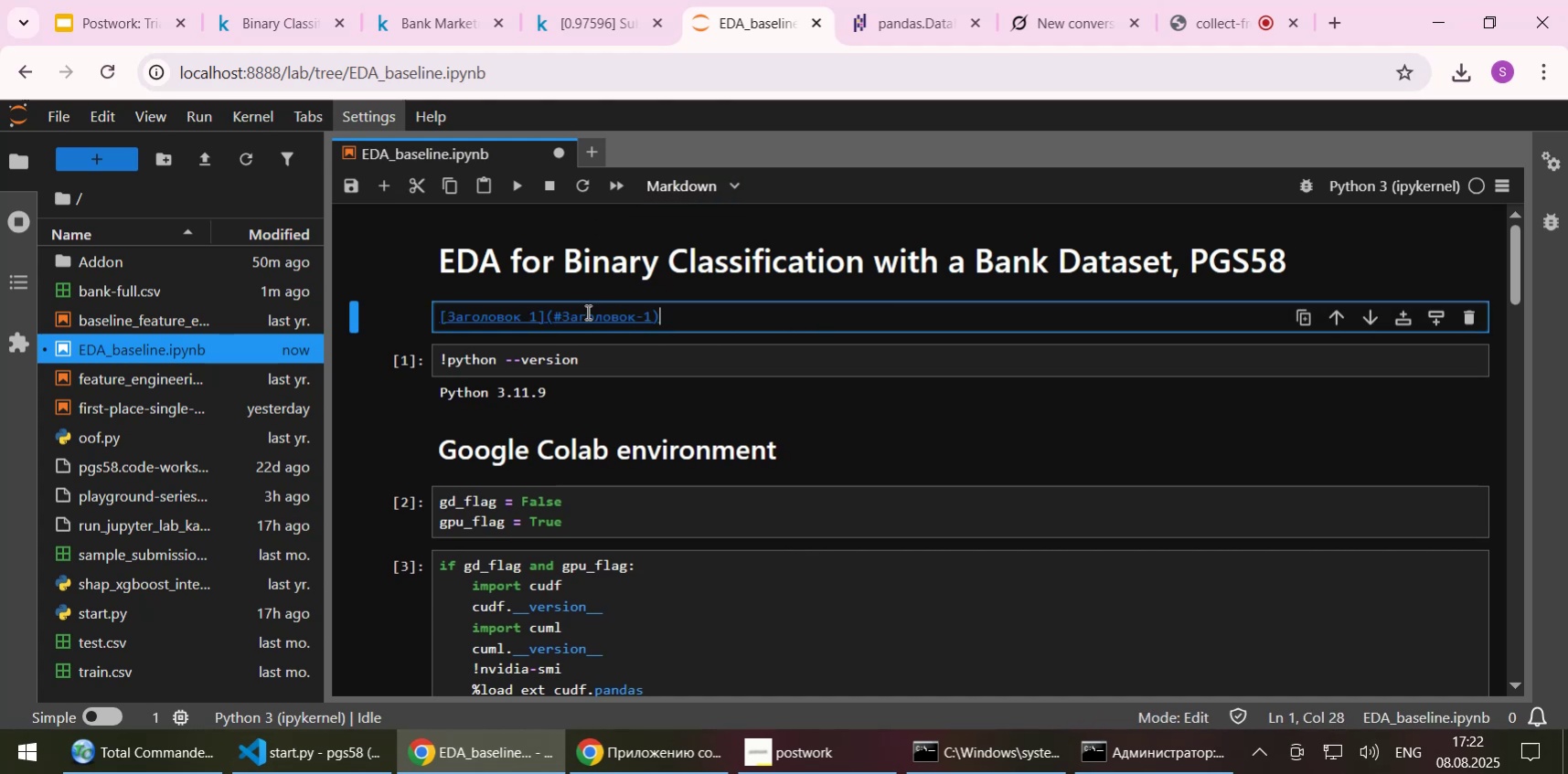 
key(Shift+Enter)
 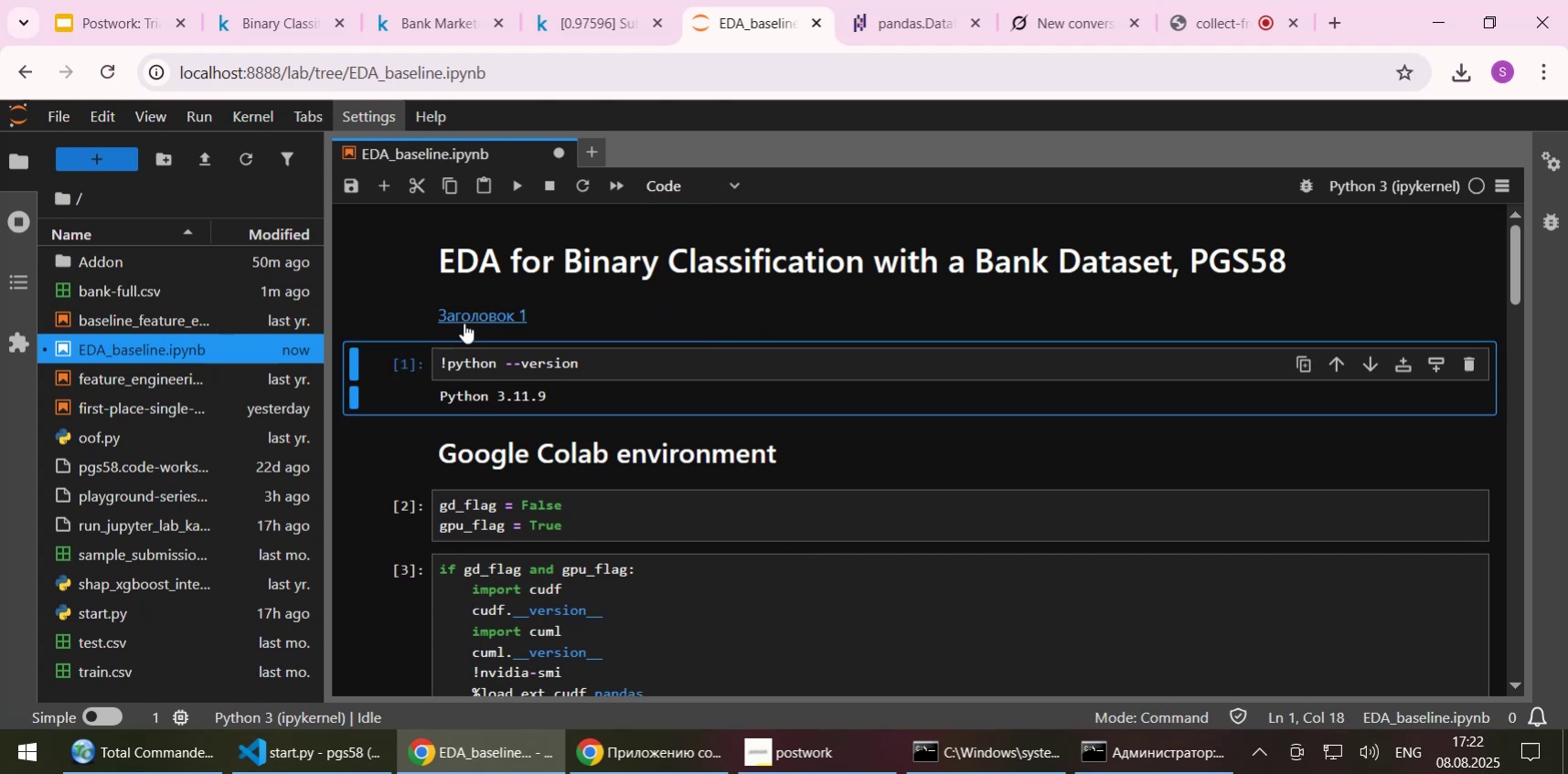 
left_click([475, 314])
 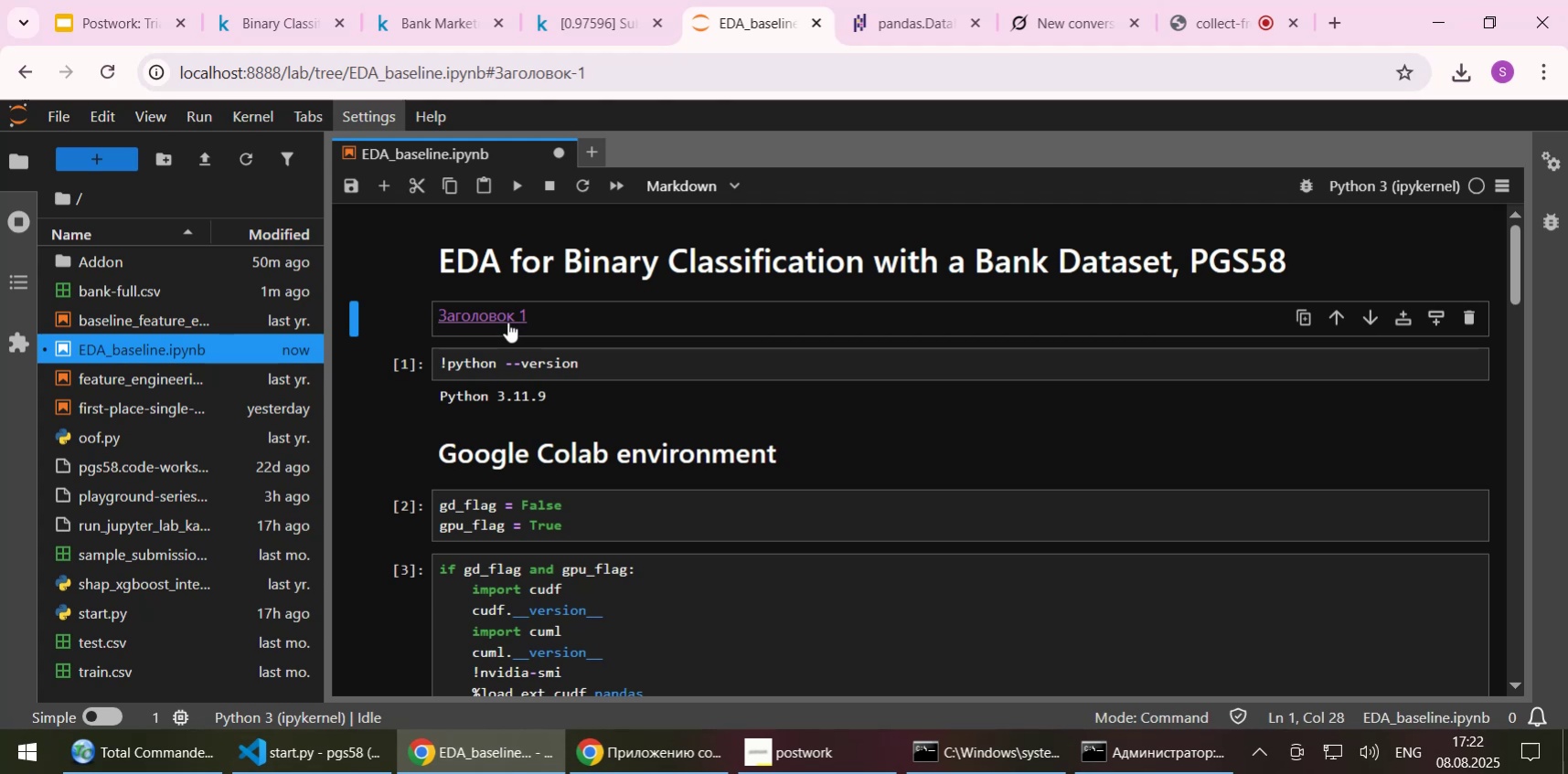 
wait(5.57)
 